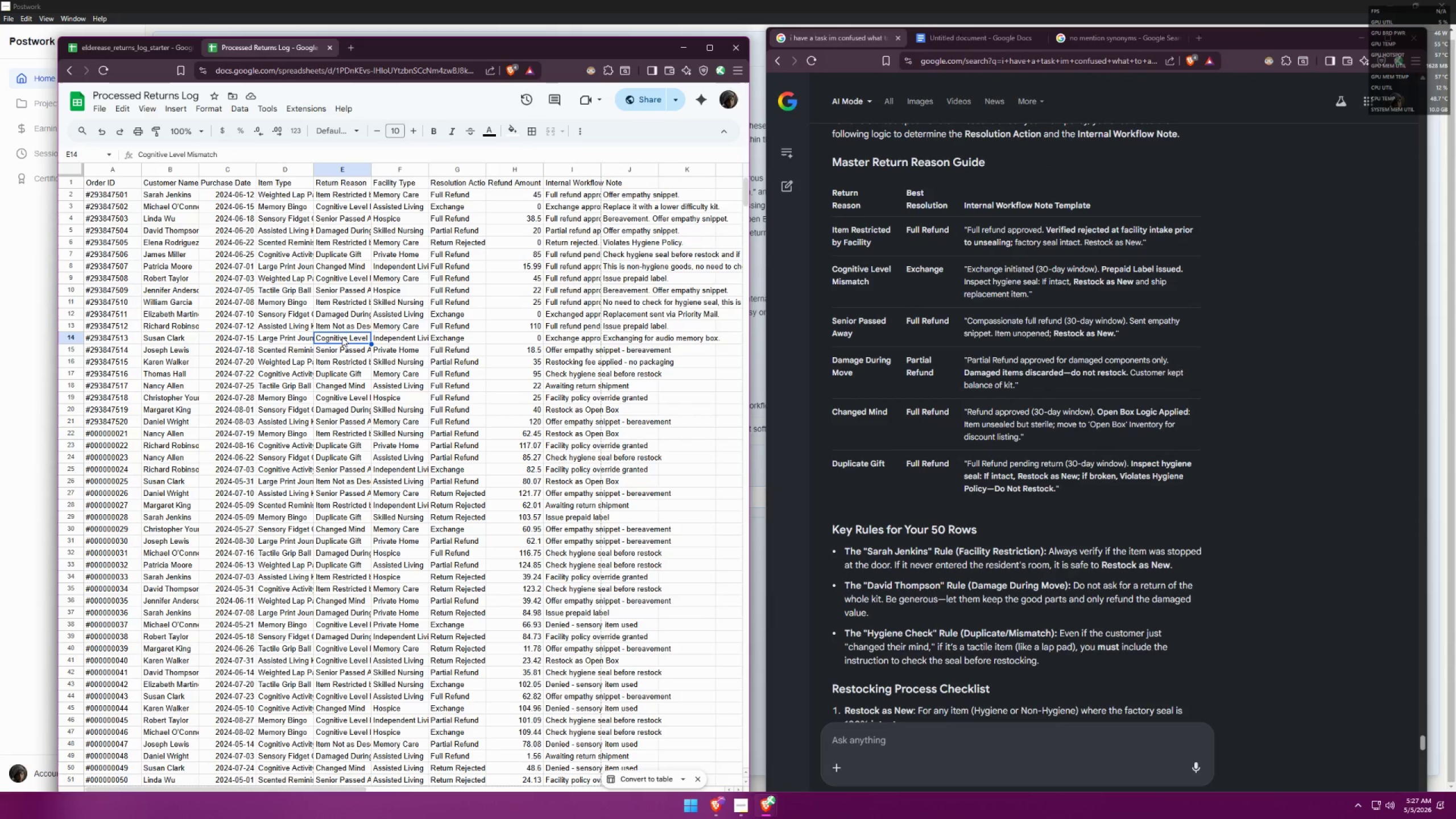 
double_click([342, 337])
 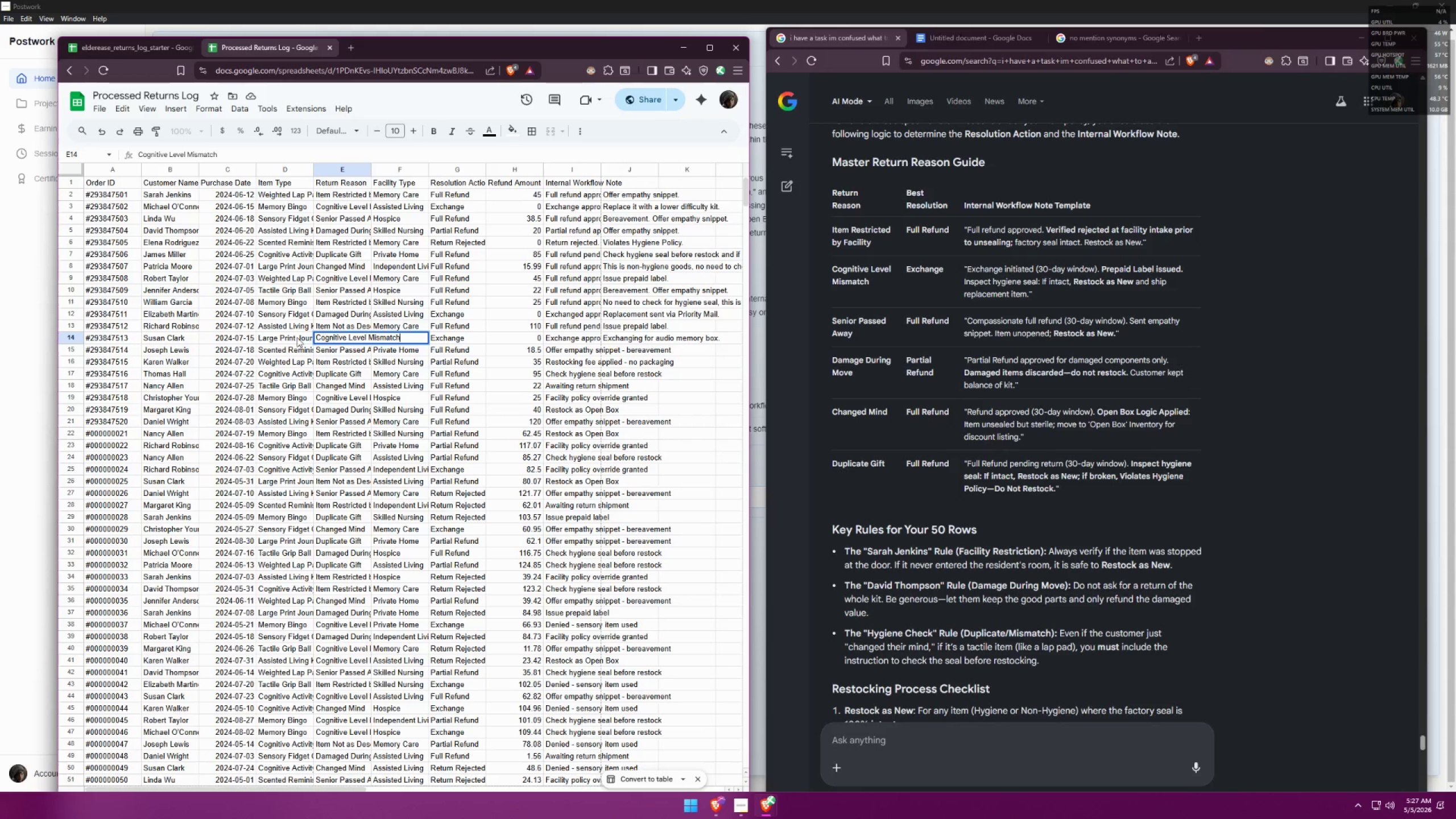 
left_click([295, 337])
 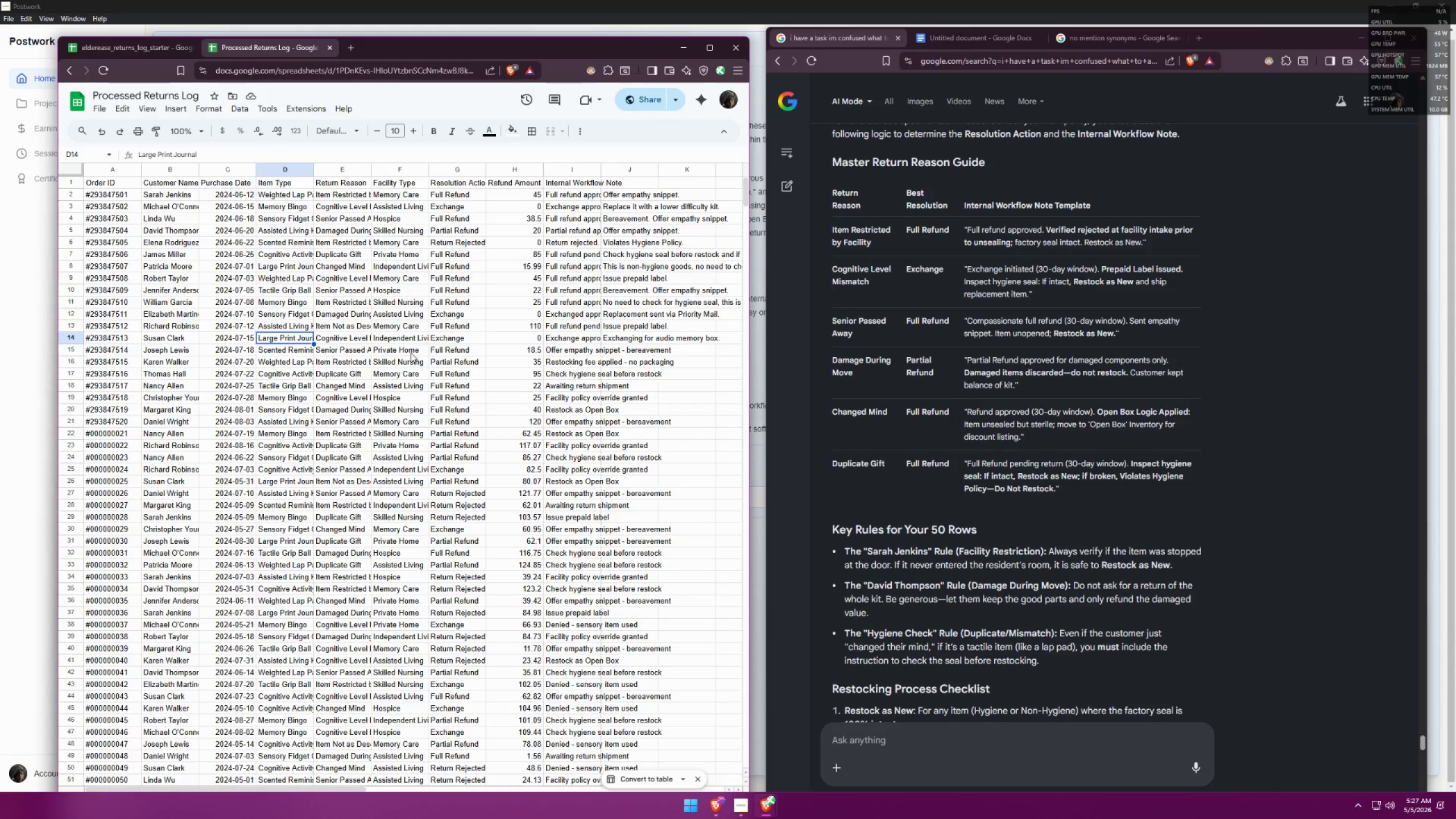 
left_click([403, 341])
 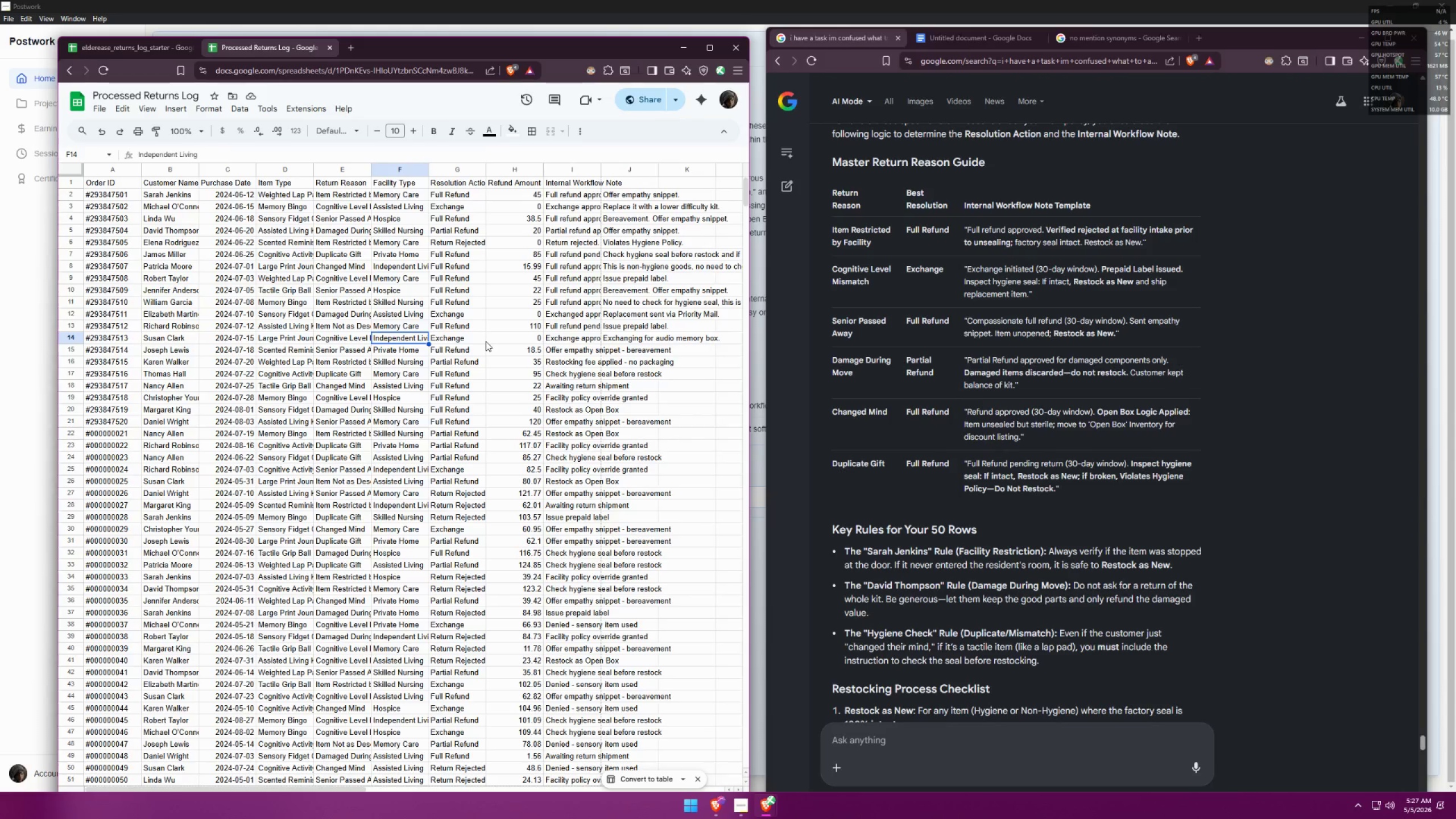 
left_click([552, 342])
 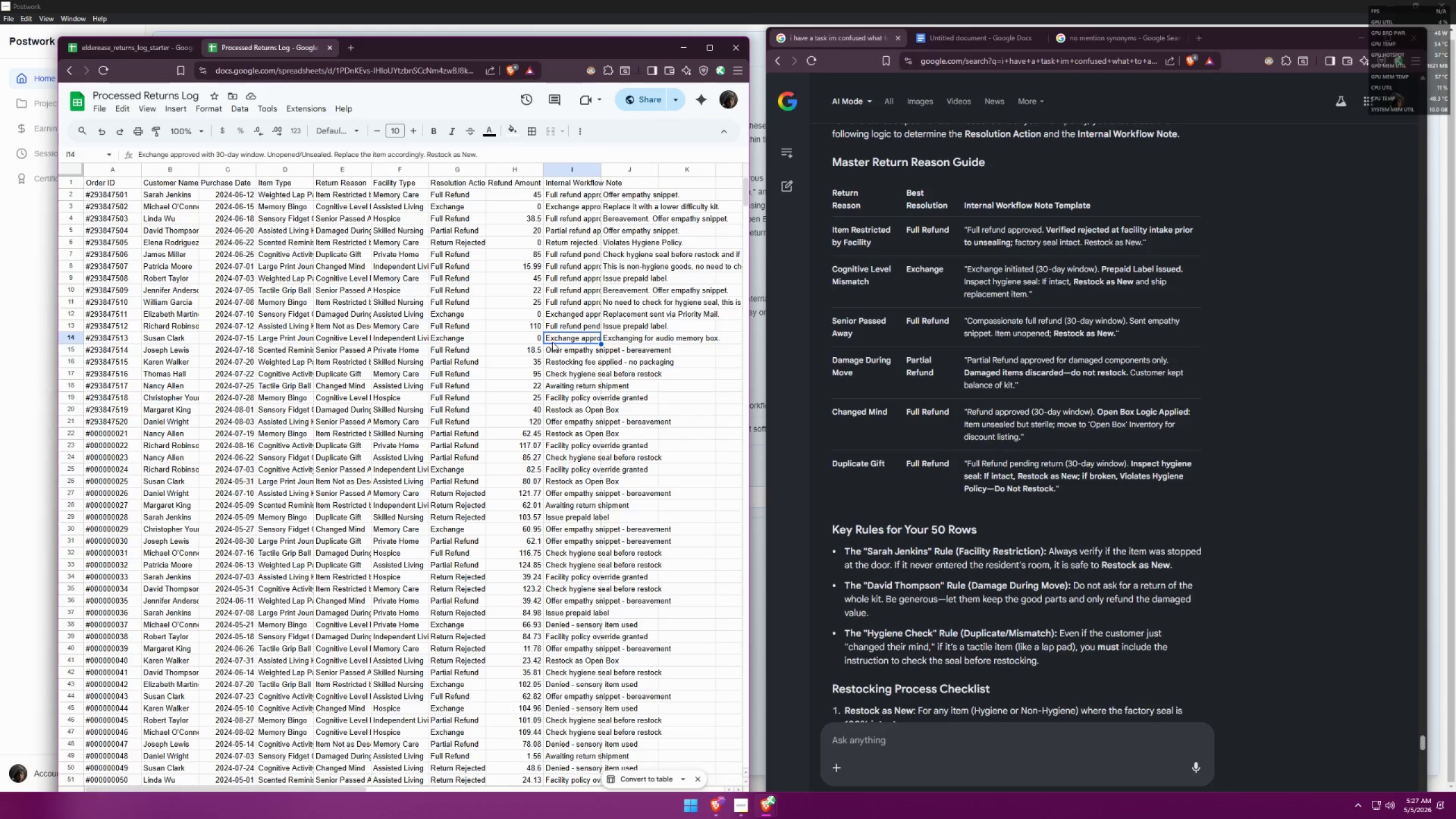 
double_click([552, 341])
 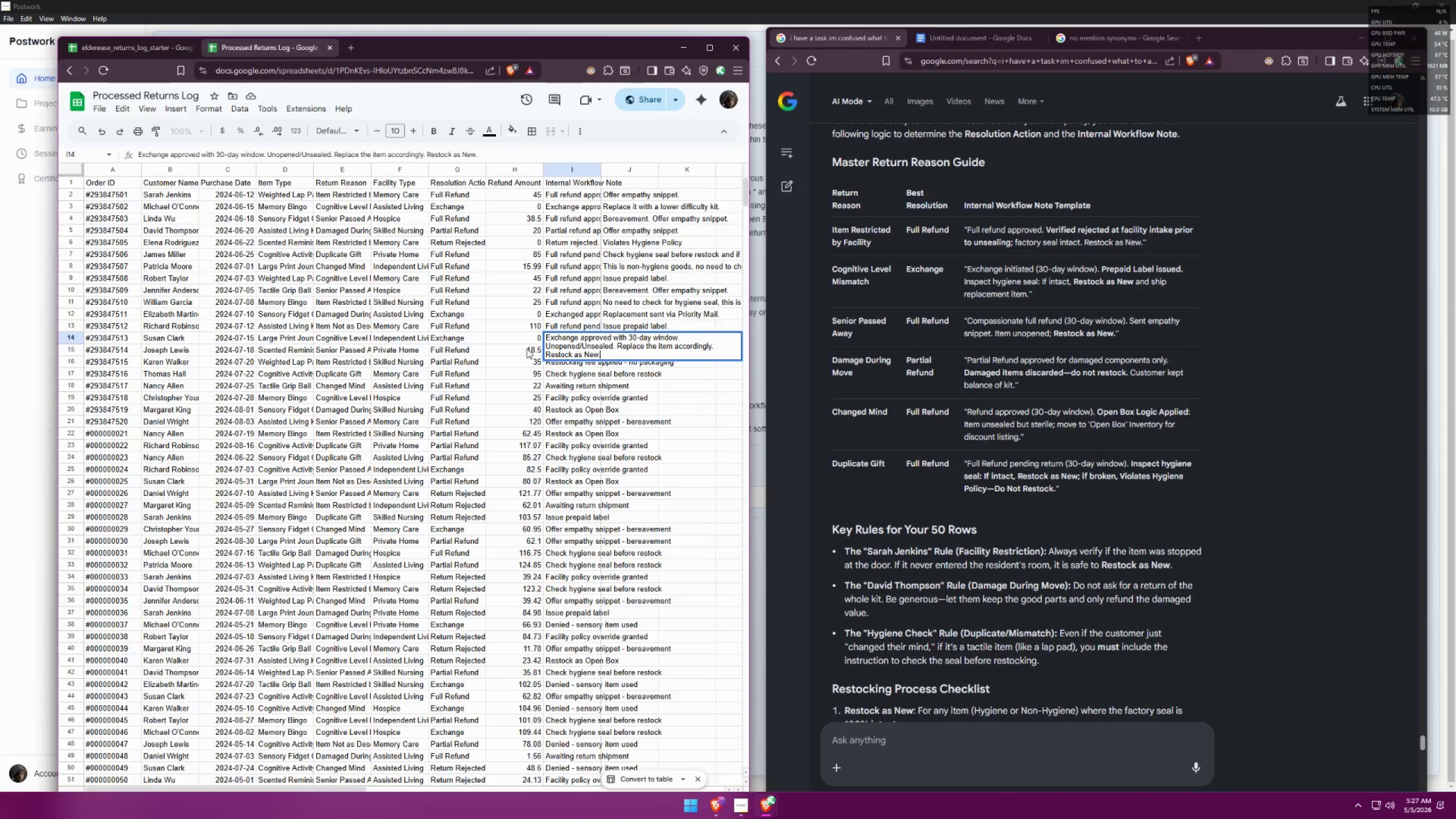 
wait(6.18)
 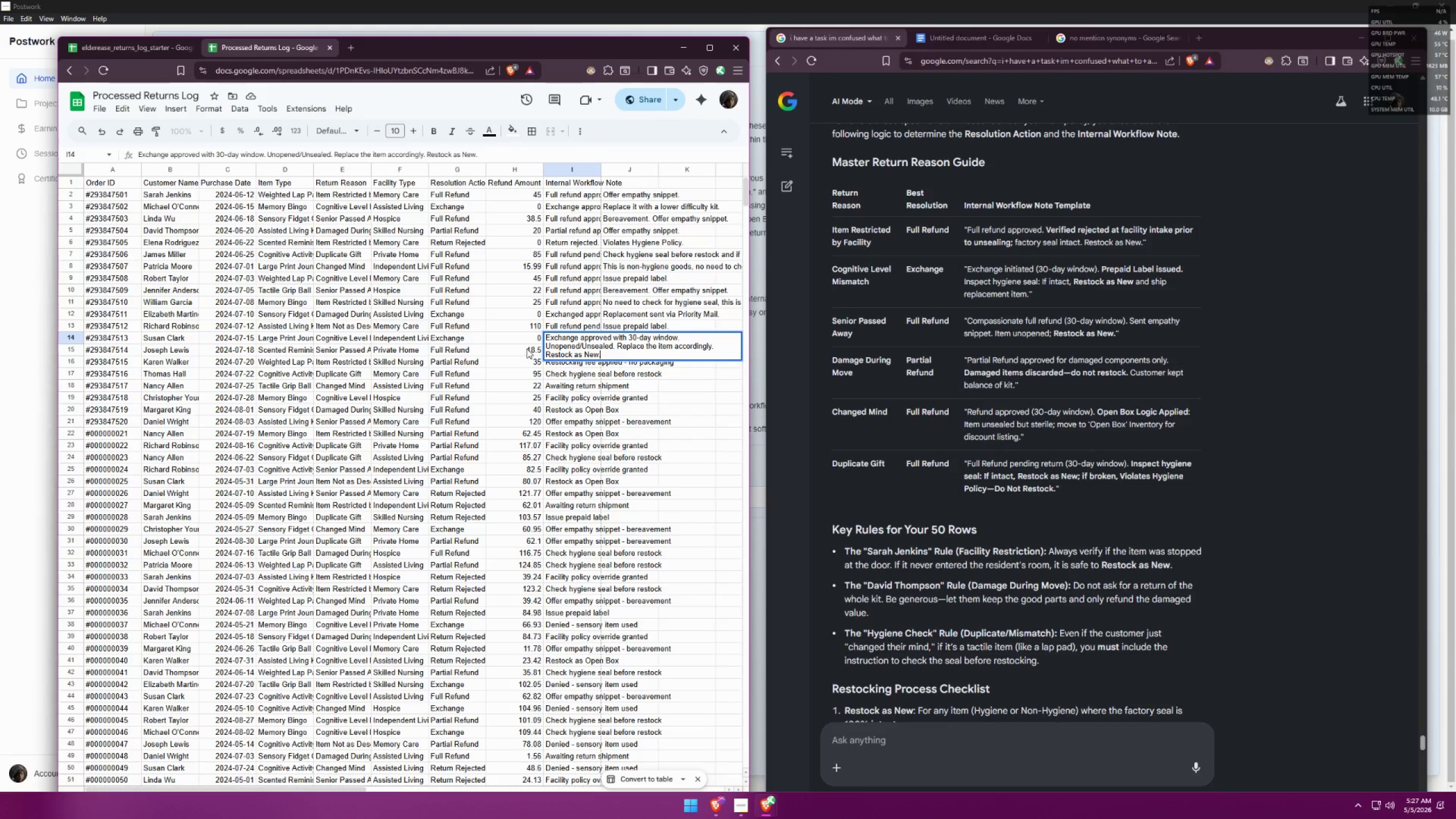 
left_click([555, 364])
 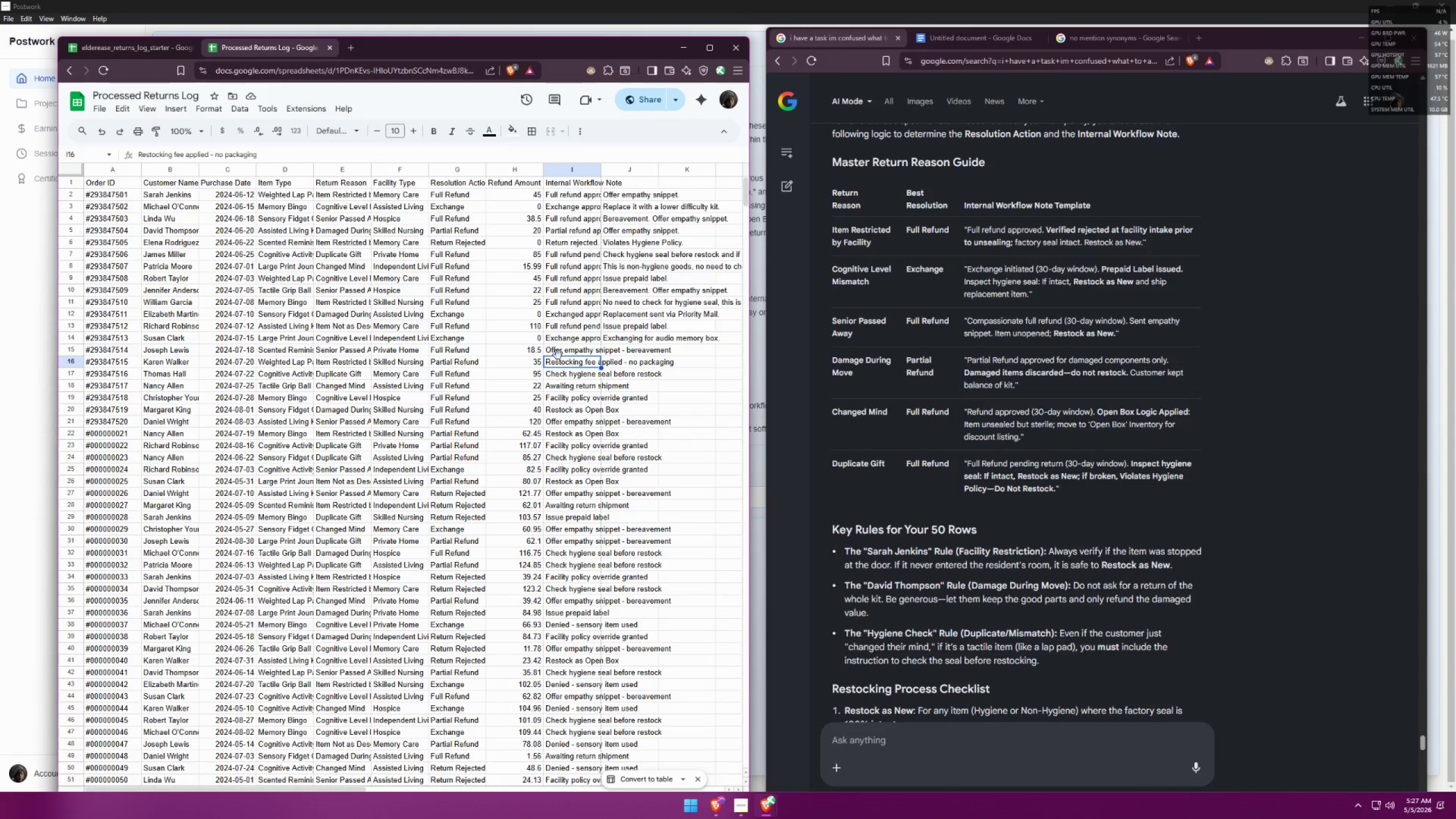 
left_click([563, 337])
 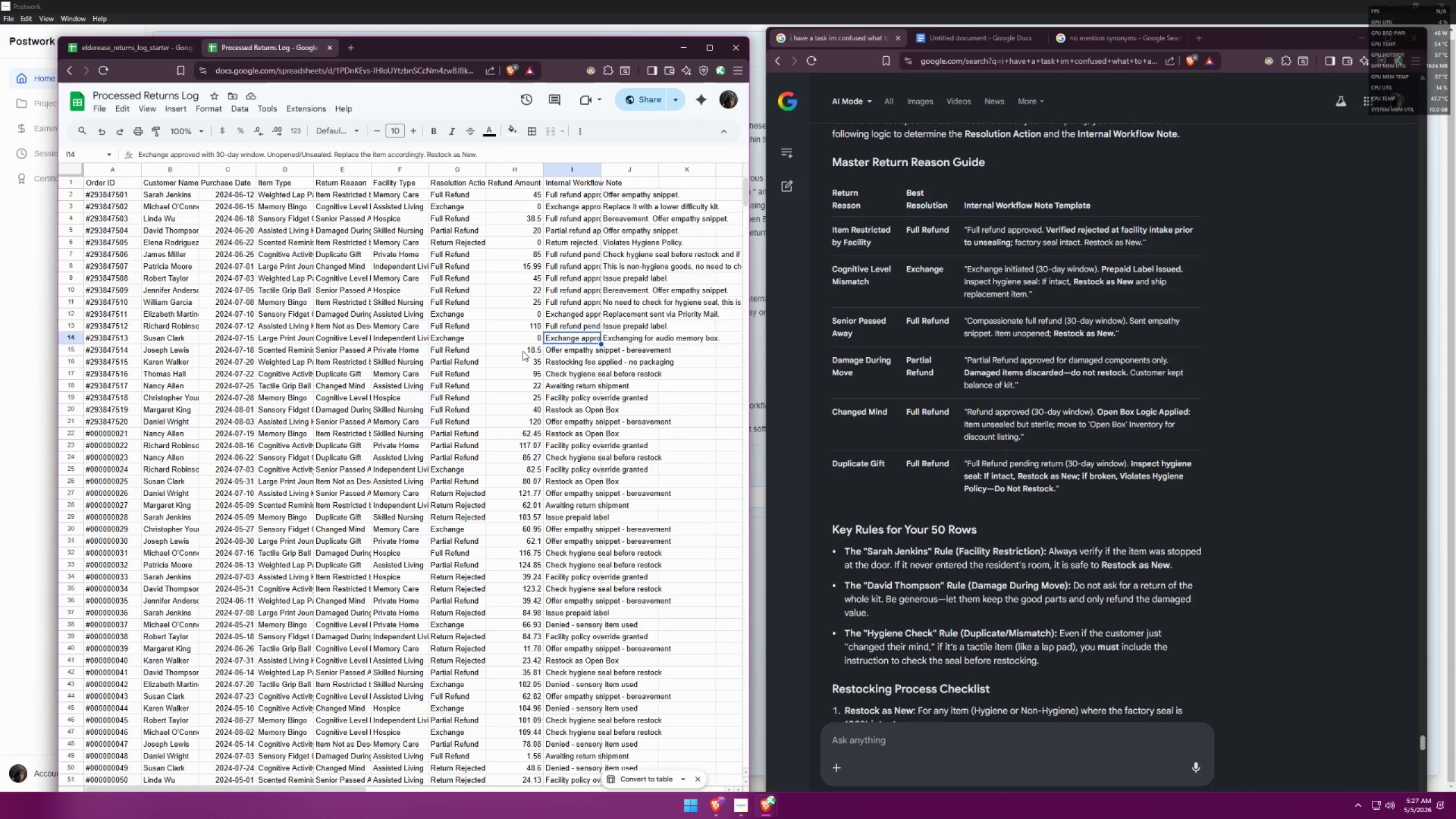 
double_click([564, 349])
 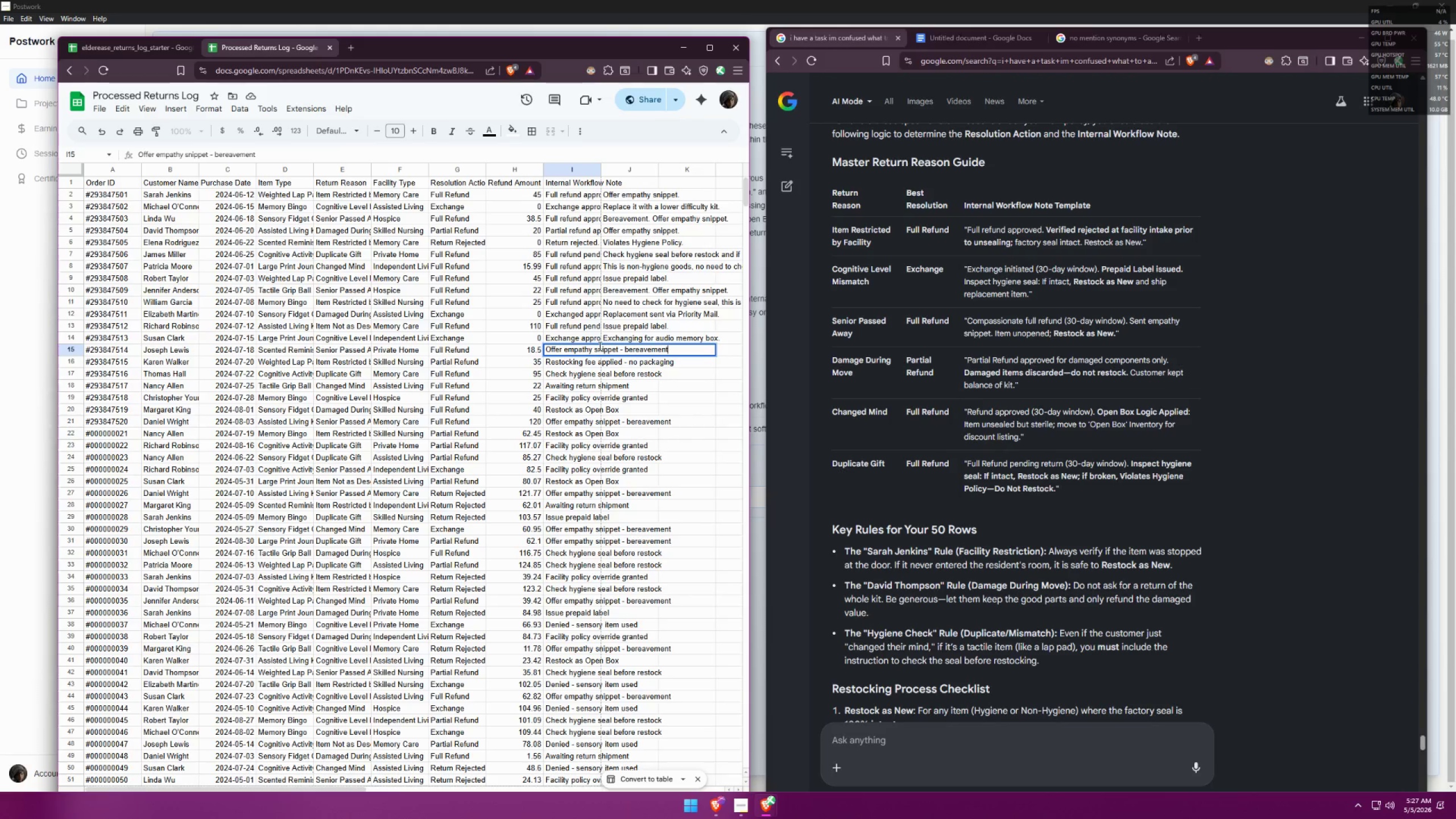 
double_click([599, 346])
 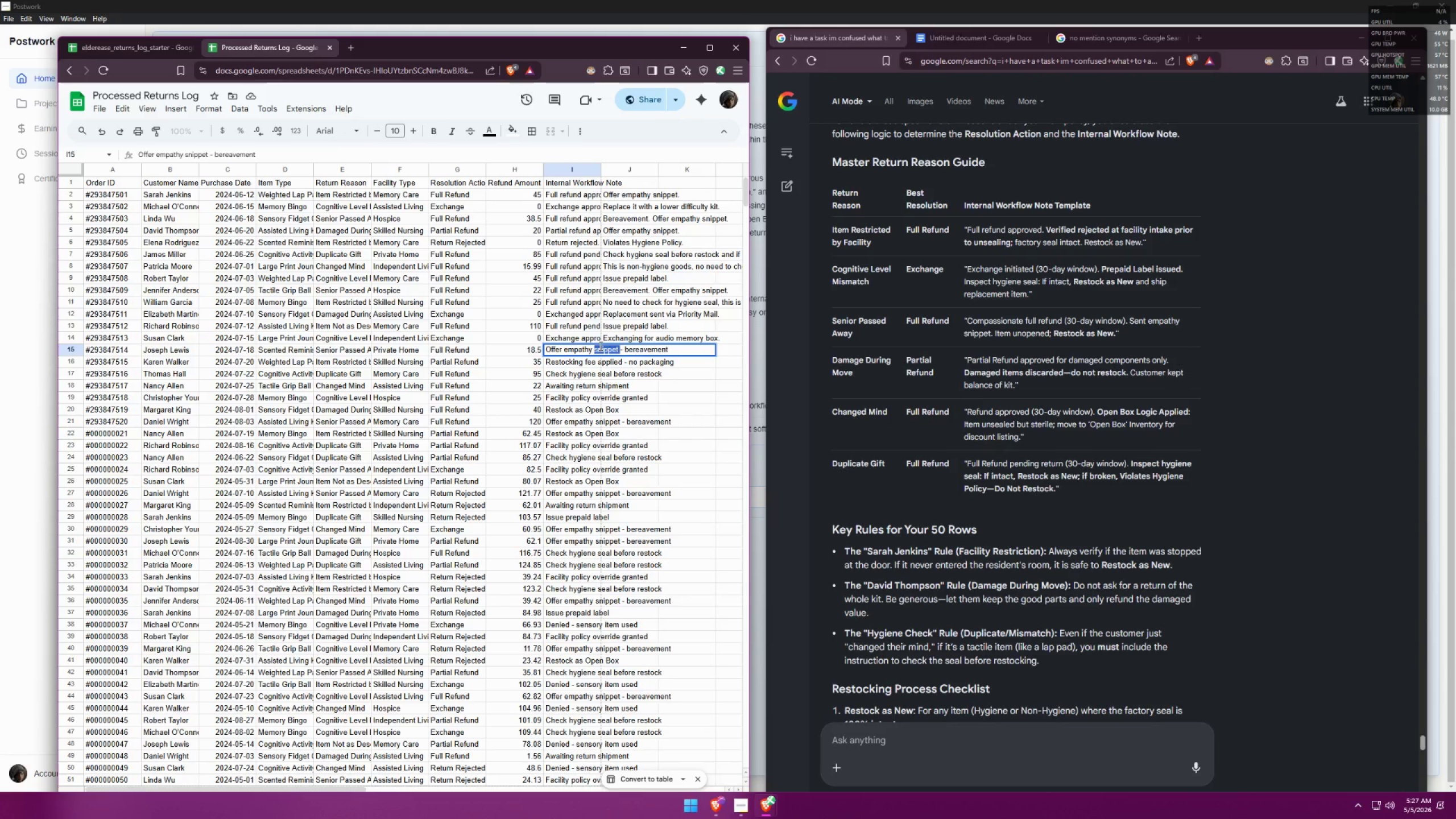 
triple_click([607, 345])
 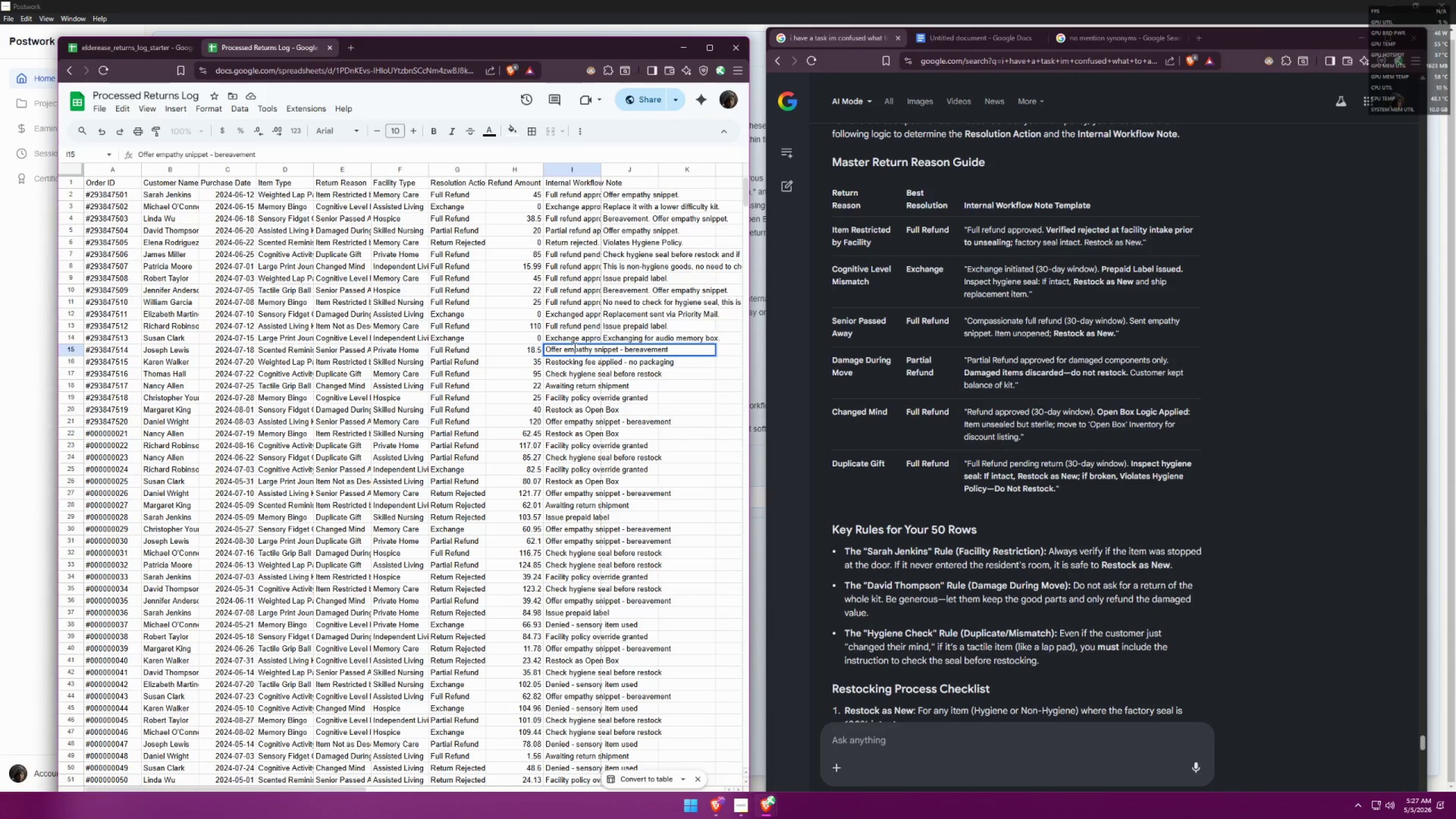 
double_click([574, 347])
 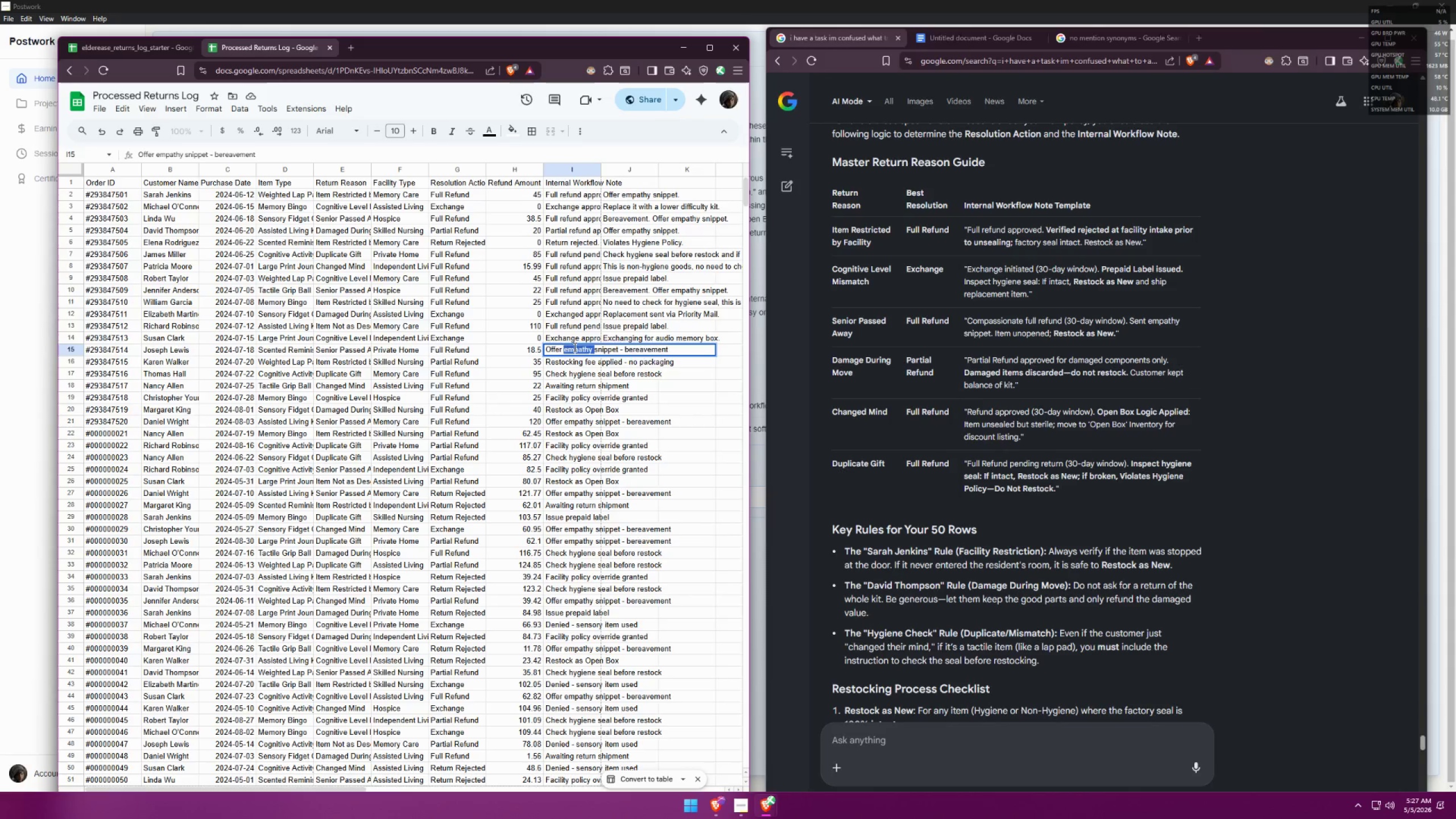 
triple_click([574, 347])
 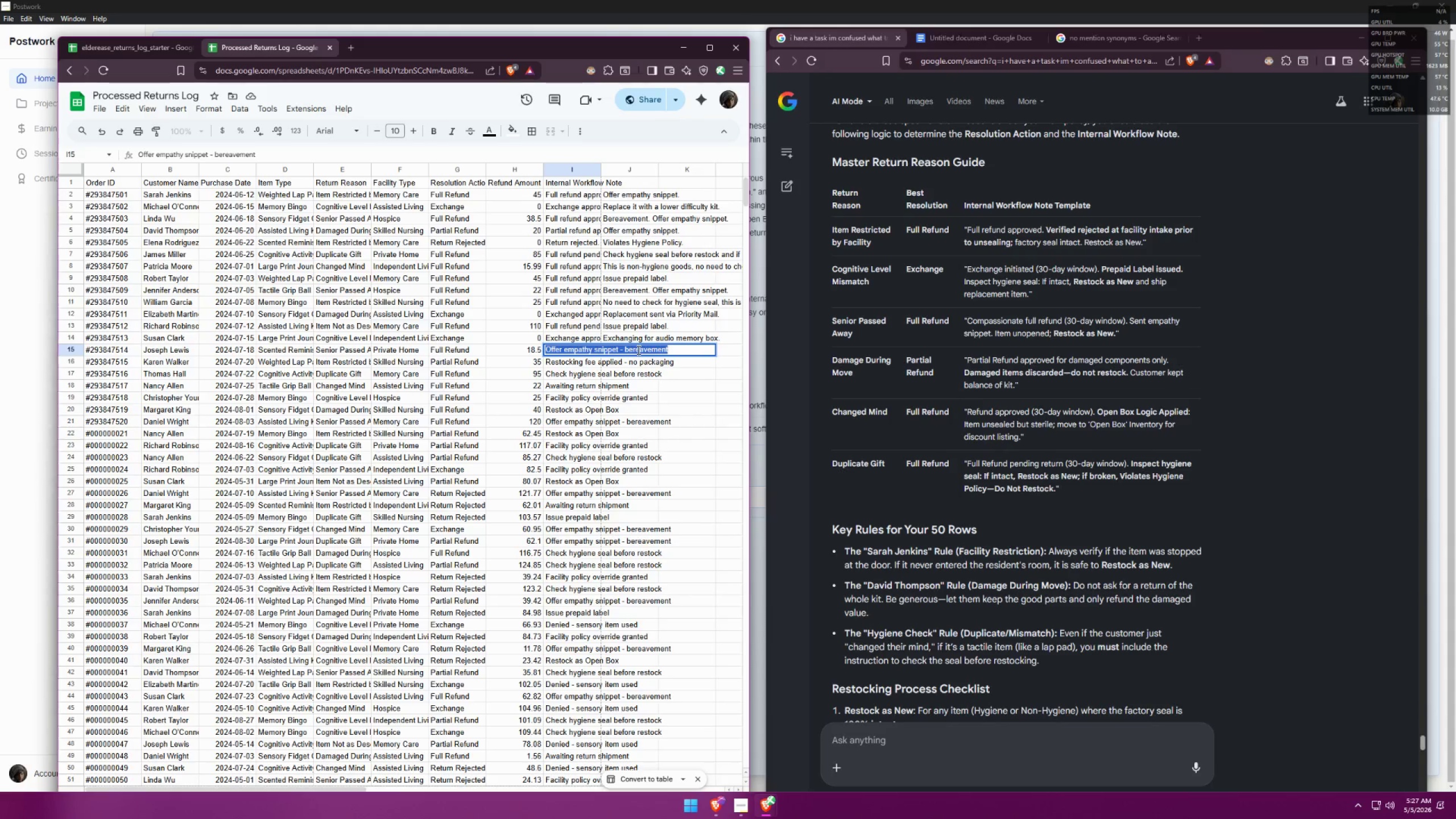 
type(Full refund )
 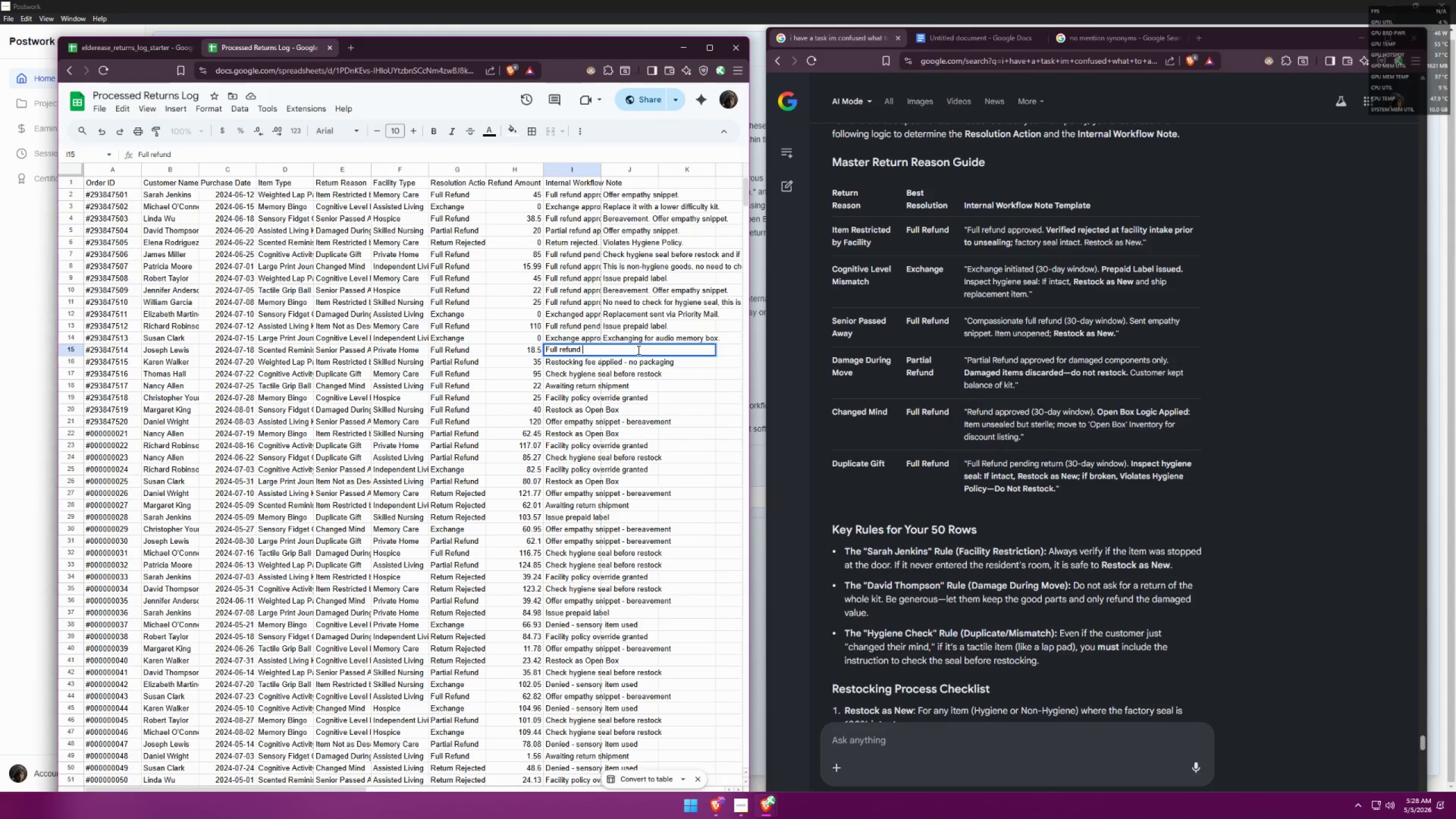 
key(Control+ControlLeft)
 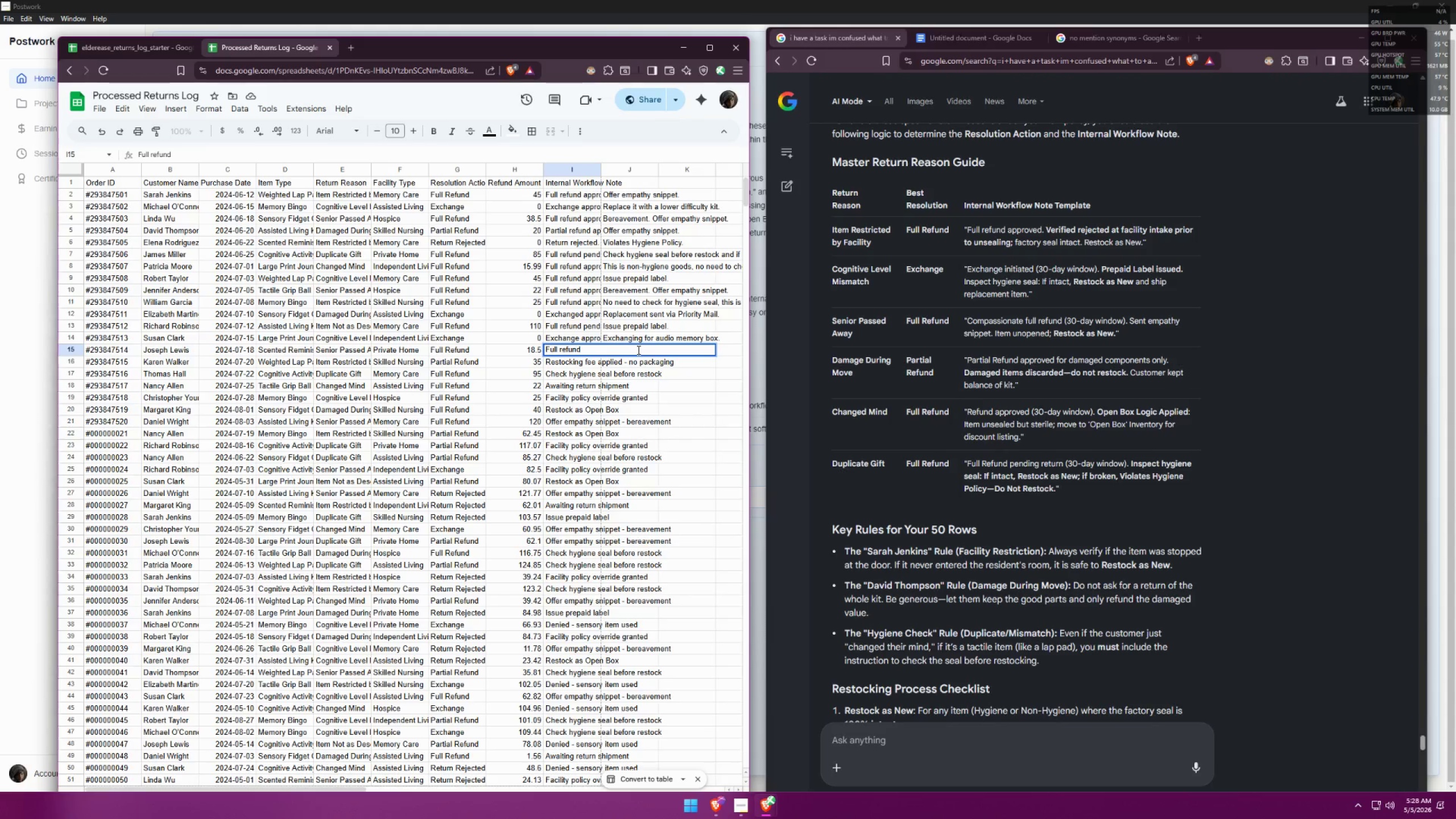 
key(Control+A)
 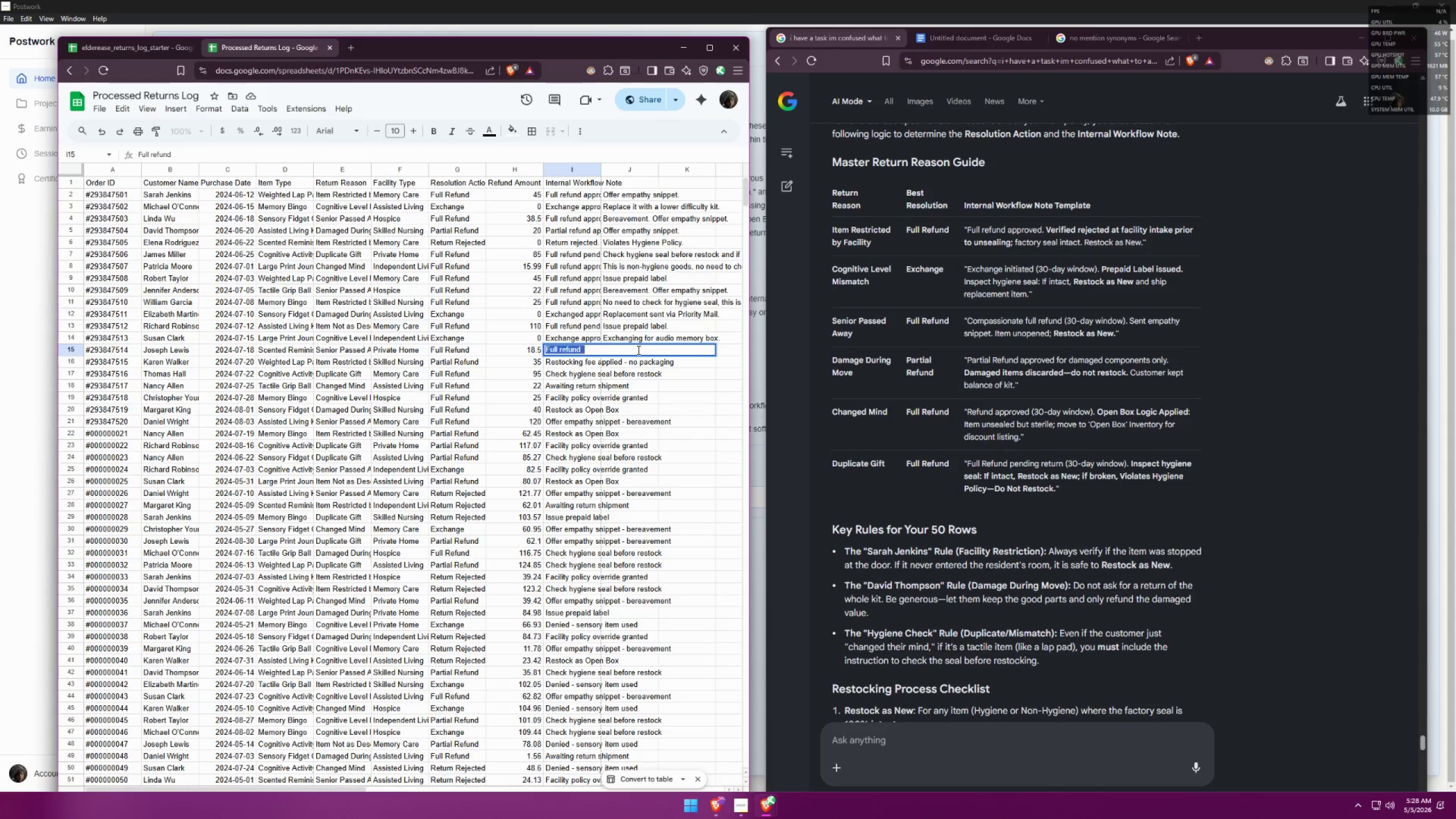 
key(Backspace)
 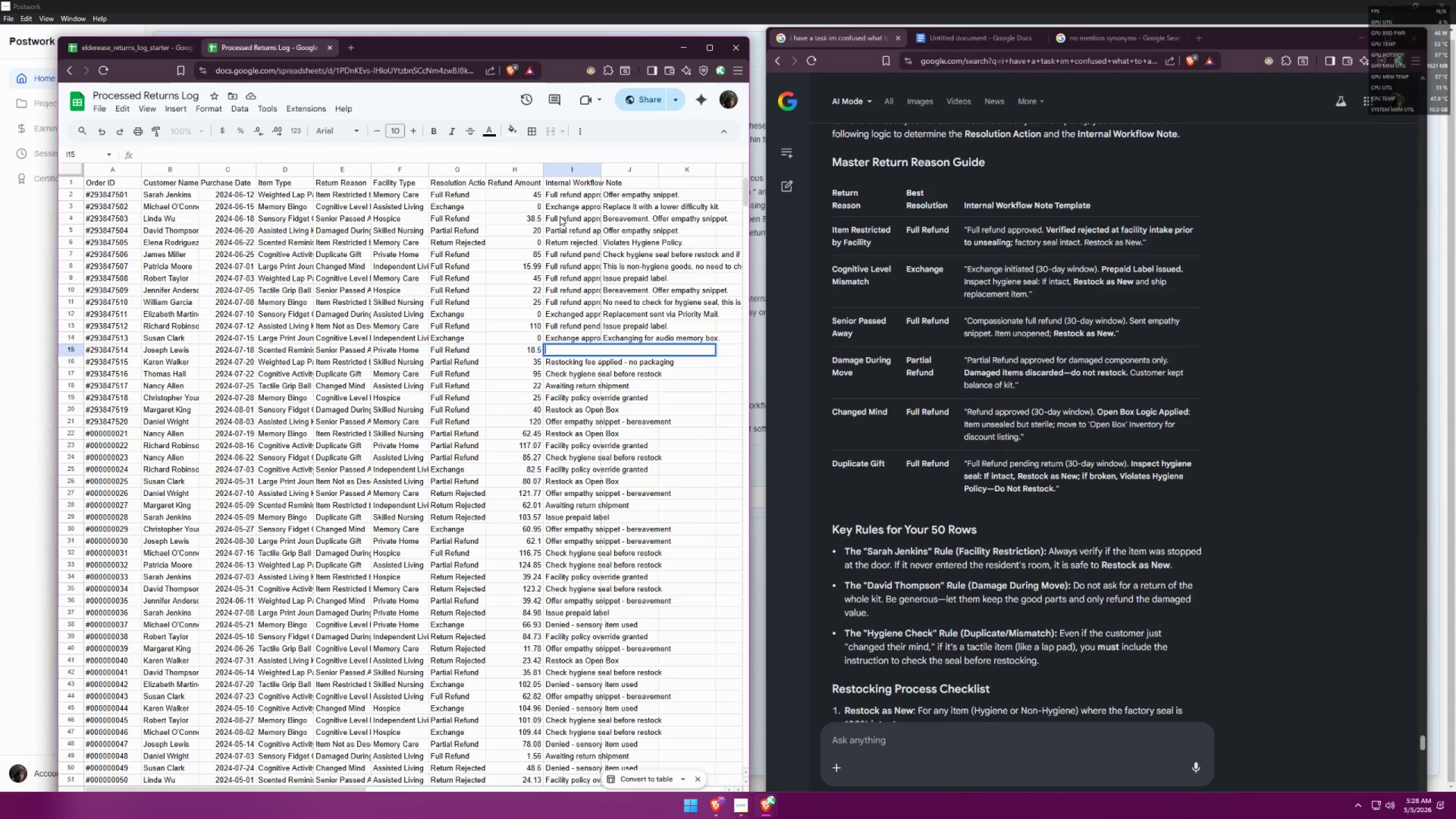 
left_click([561, 216])
 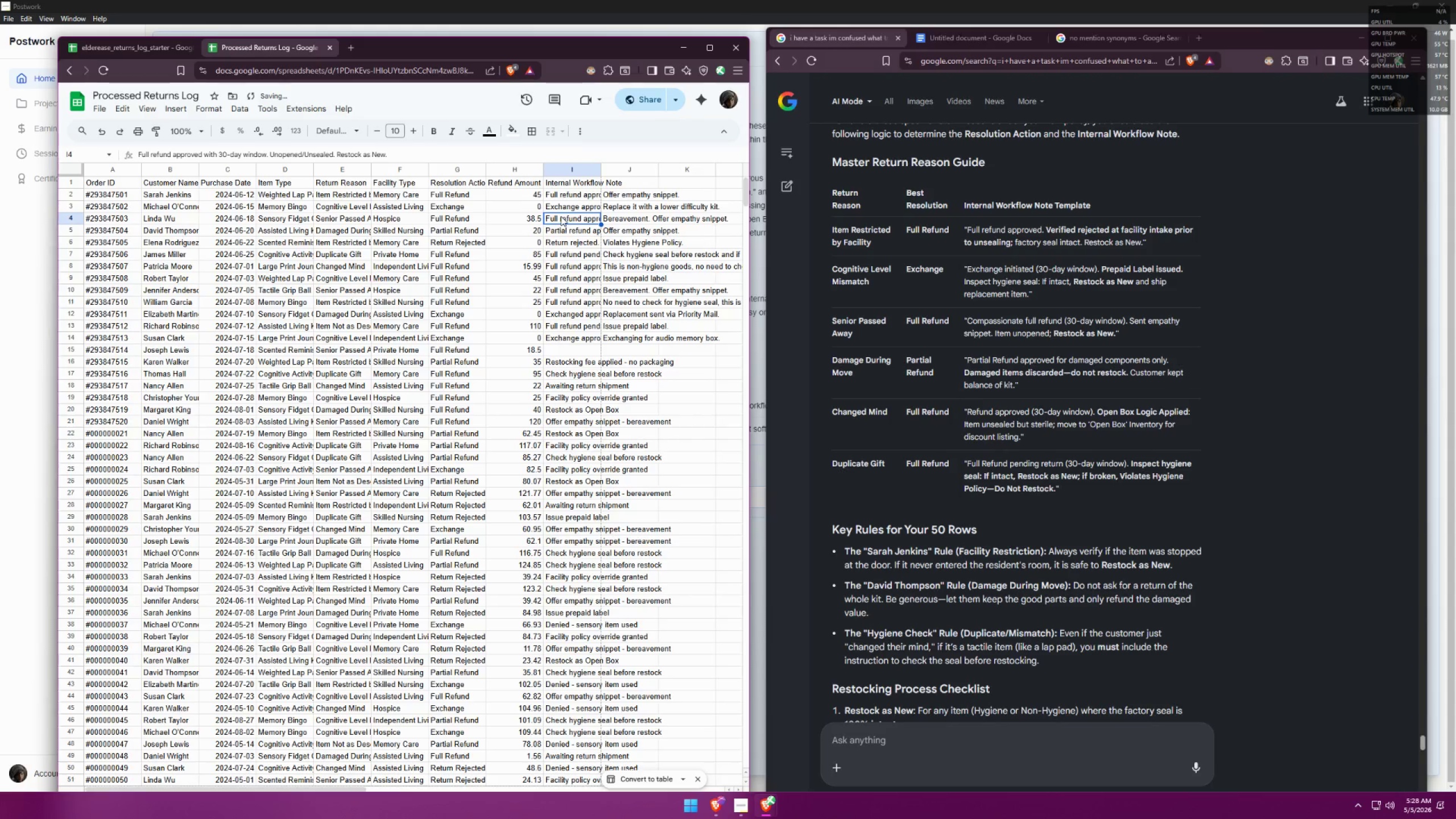 
key(Control+ControlLeft)
 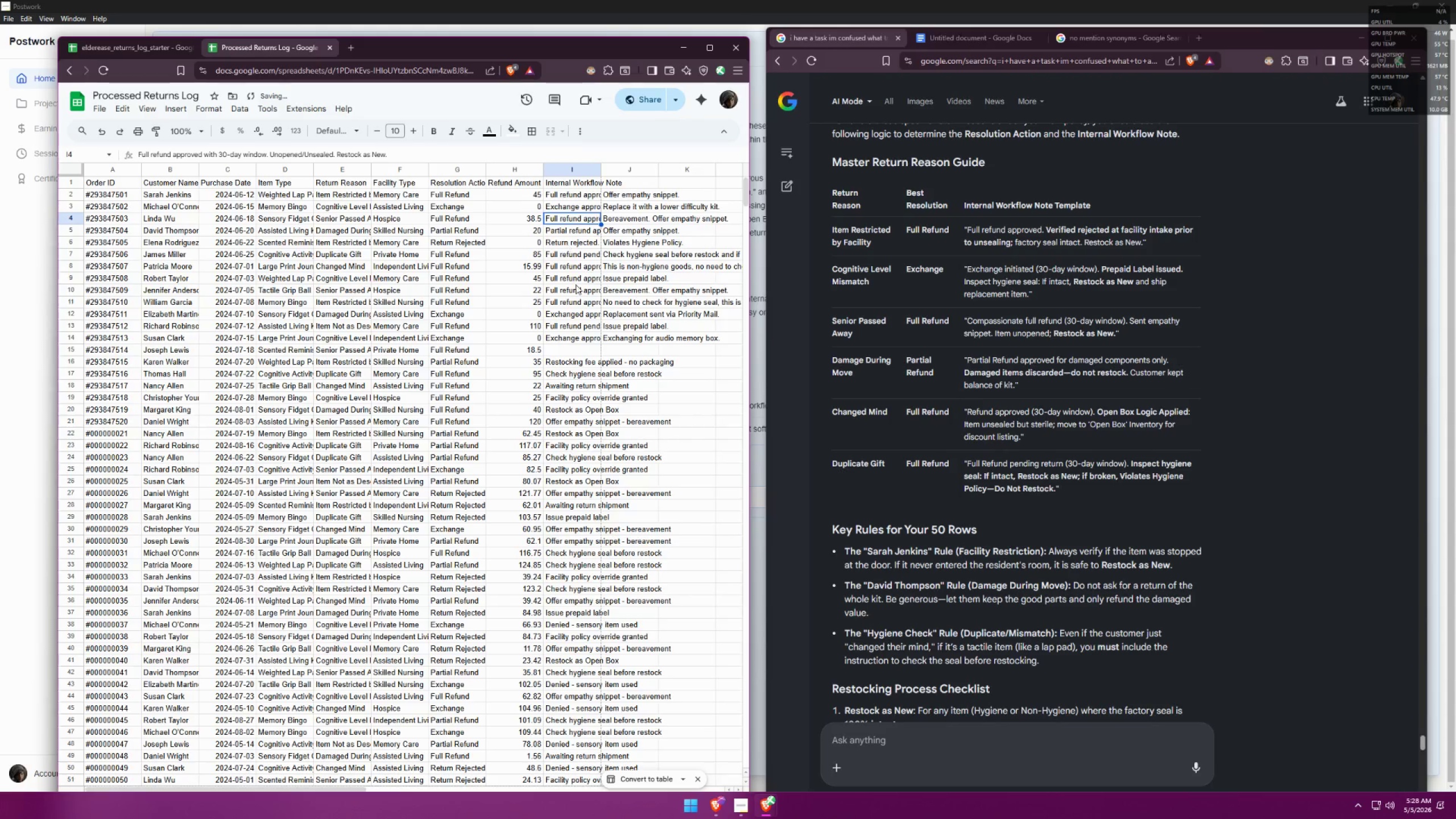 
key(Control+C)
 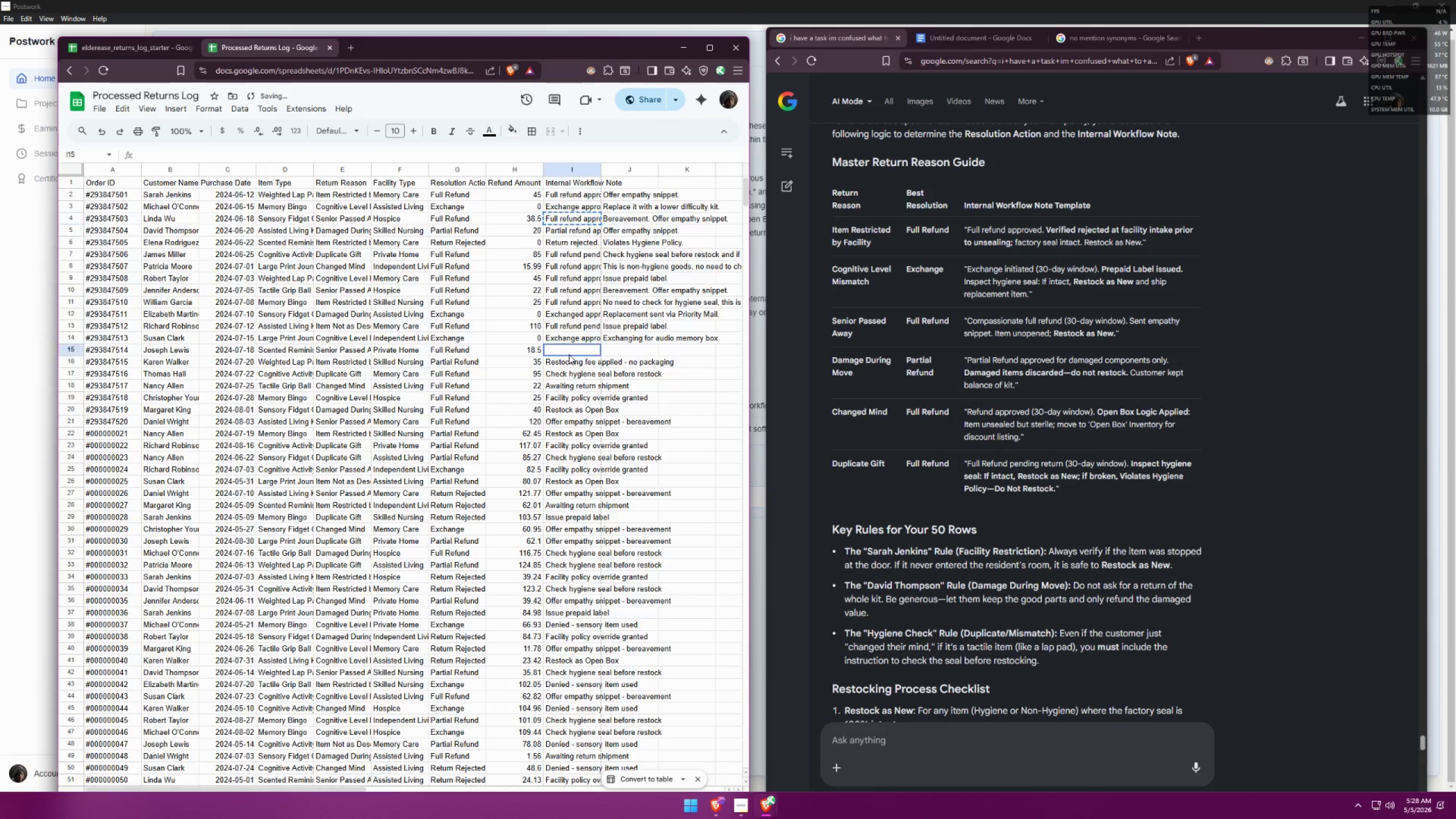 
double_click([568, 354])
 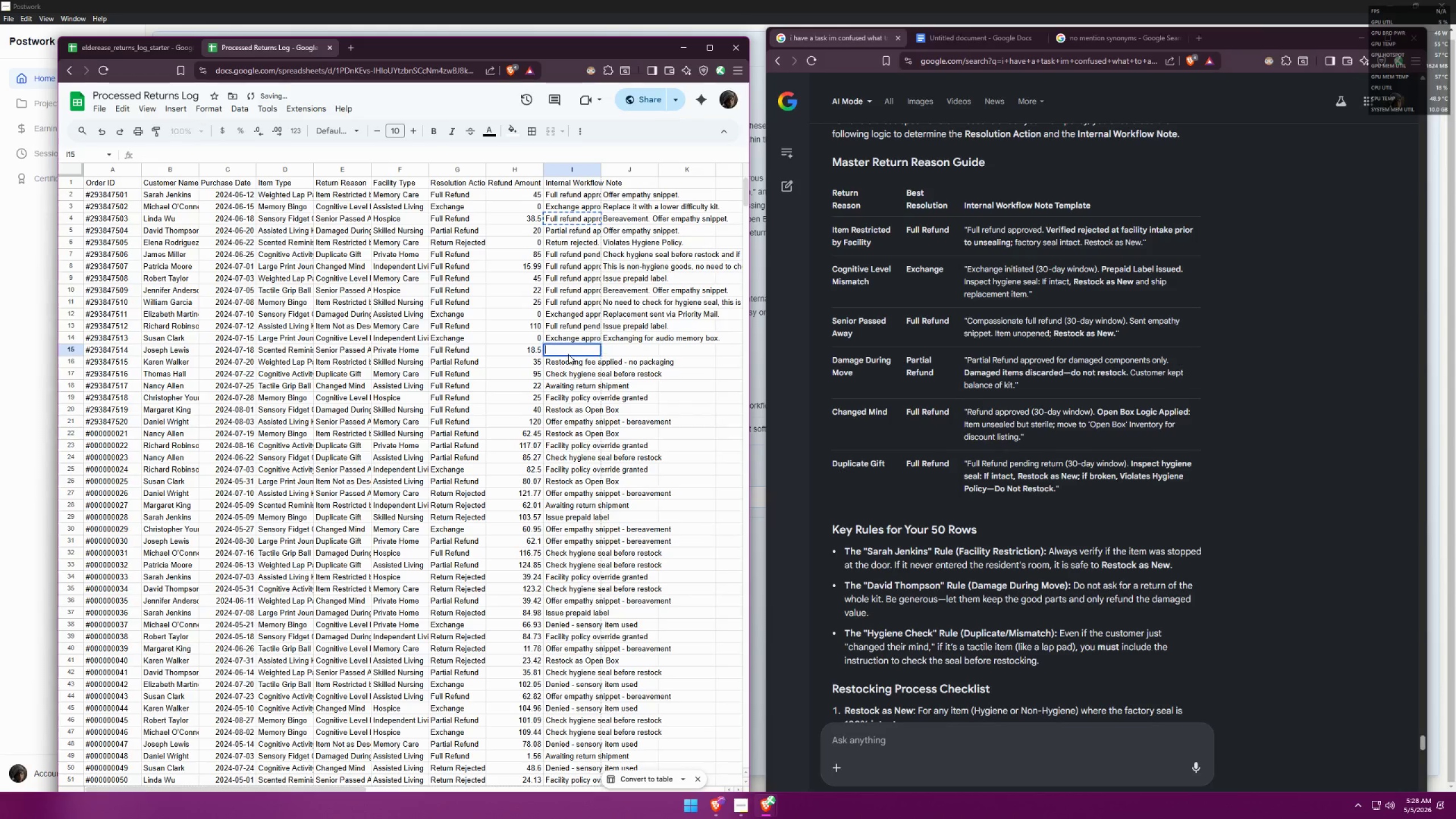 
key(Control+ControlLeft)
 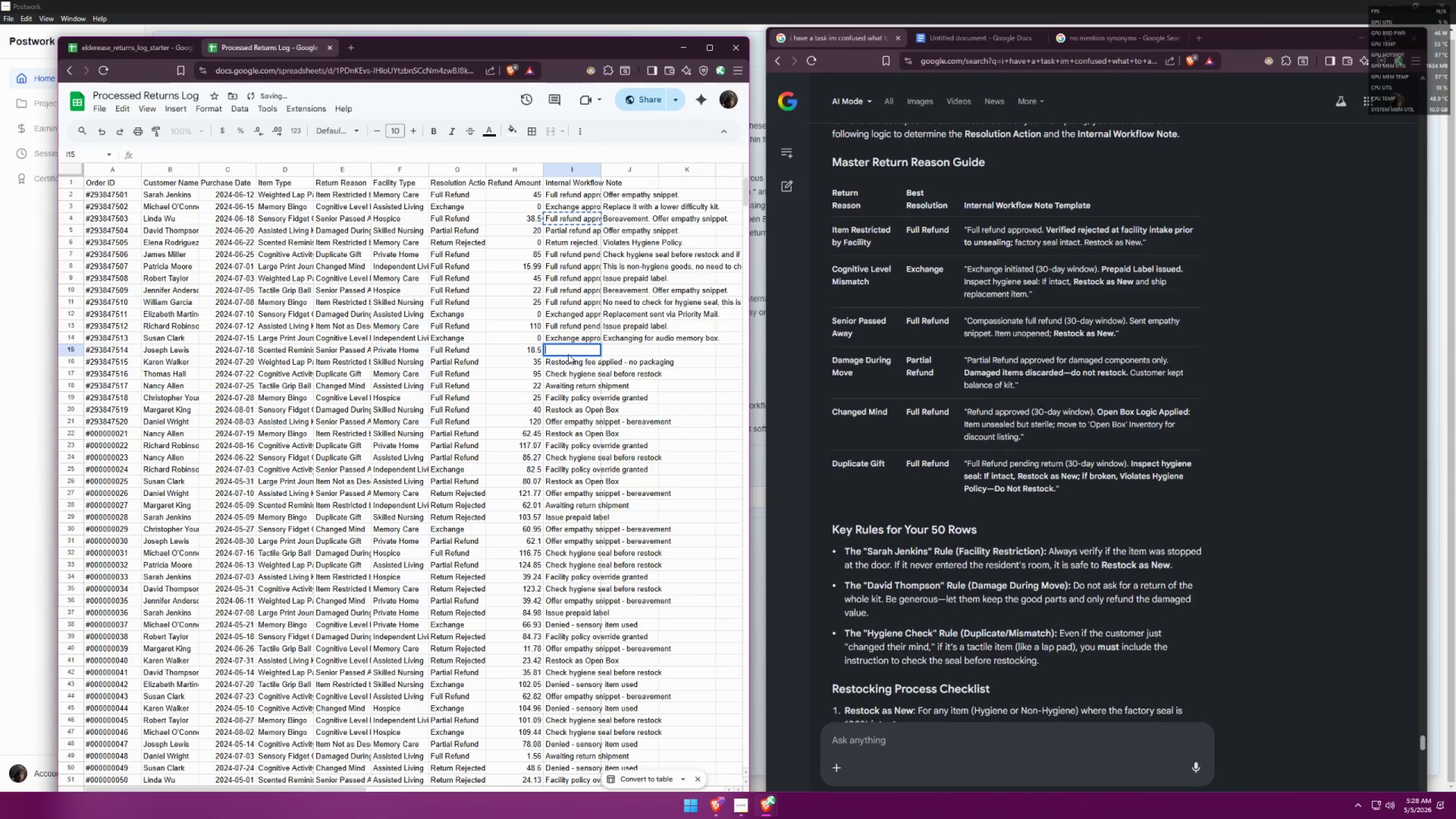 
key(Control+V)
 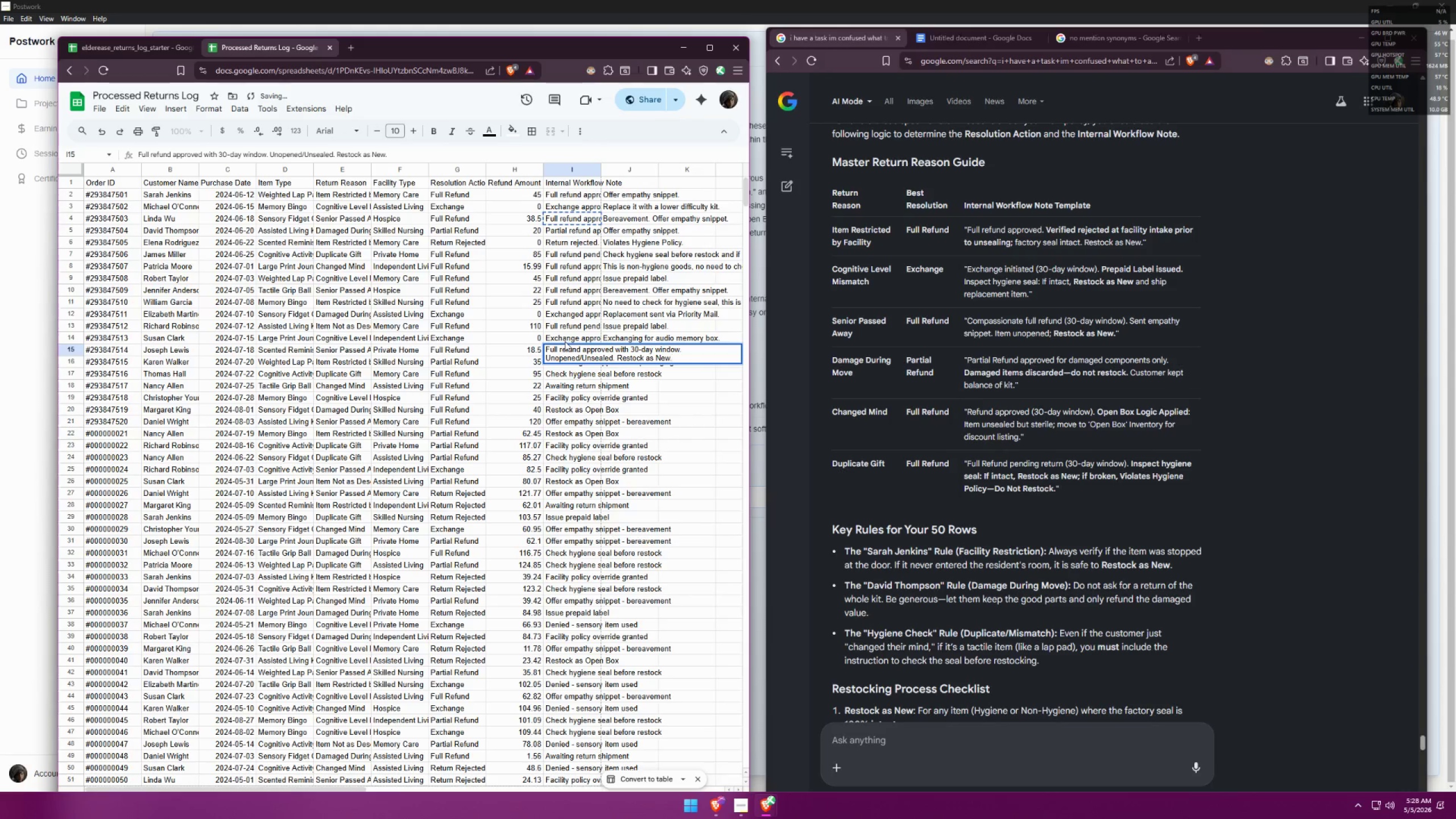 
left_click([512, 354])
 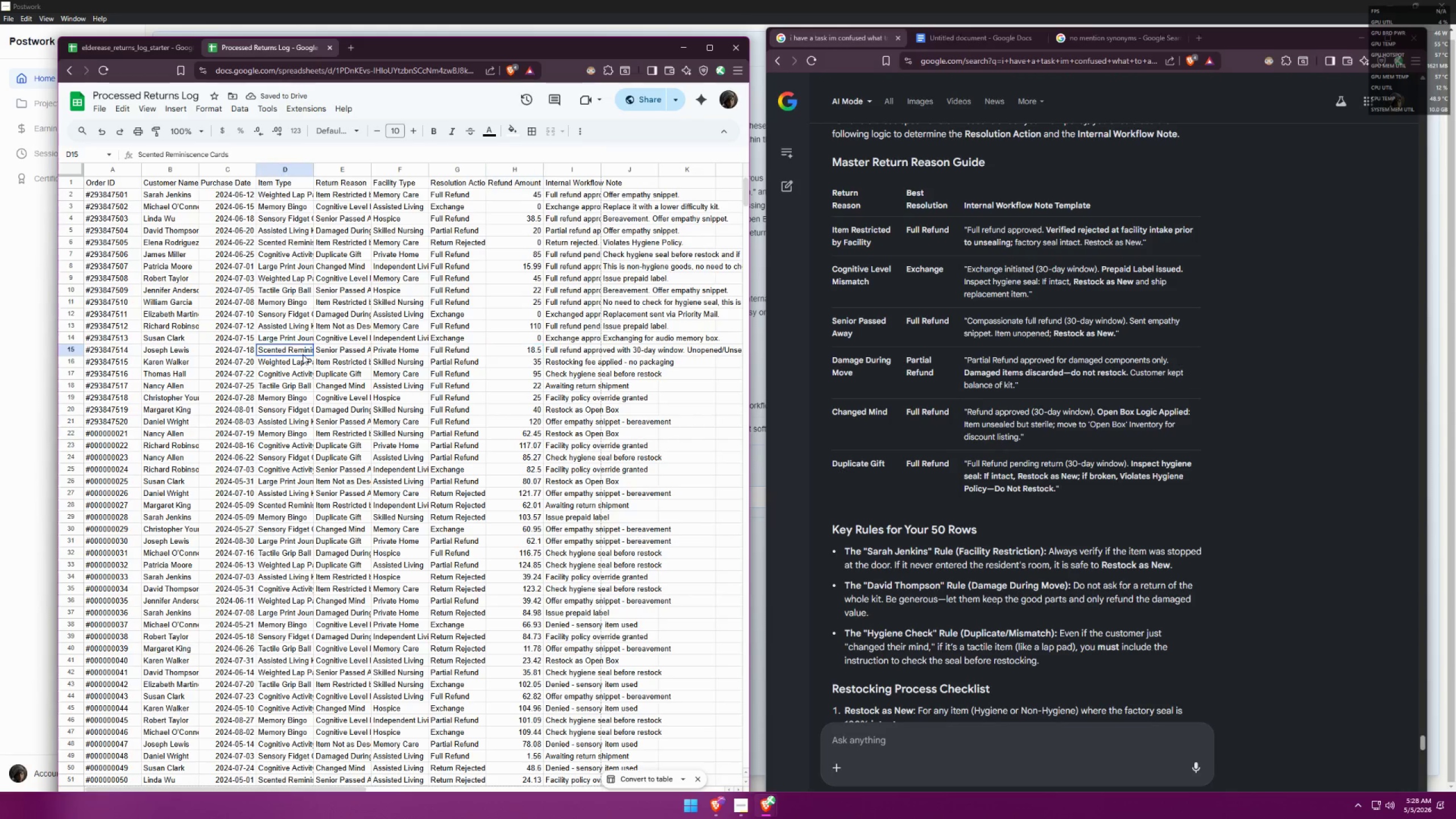 
left_click([570, 354])
 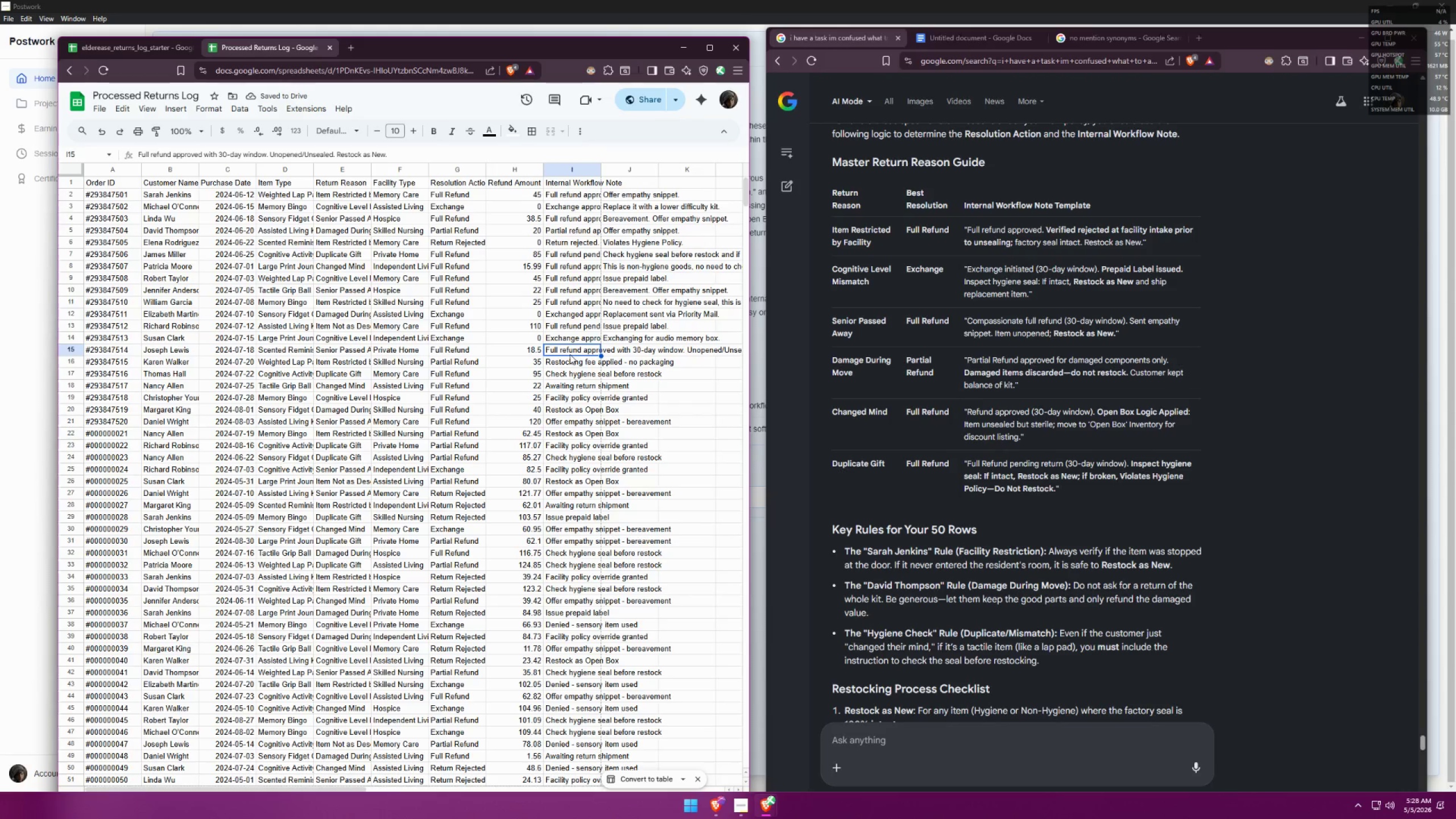 
double_click([570, 354])
 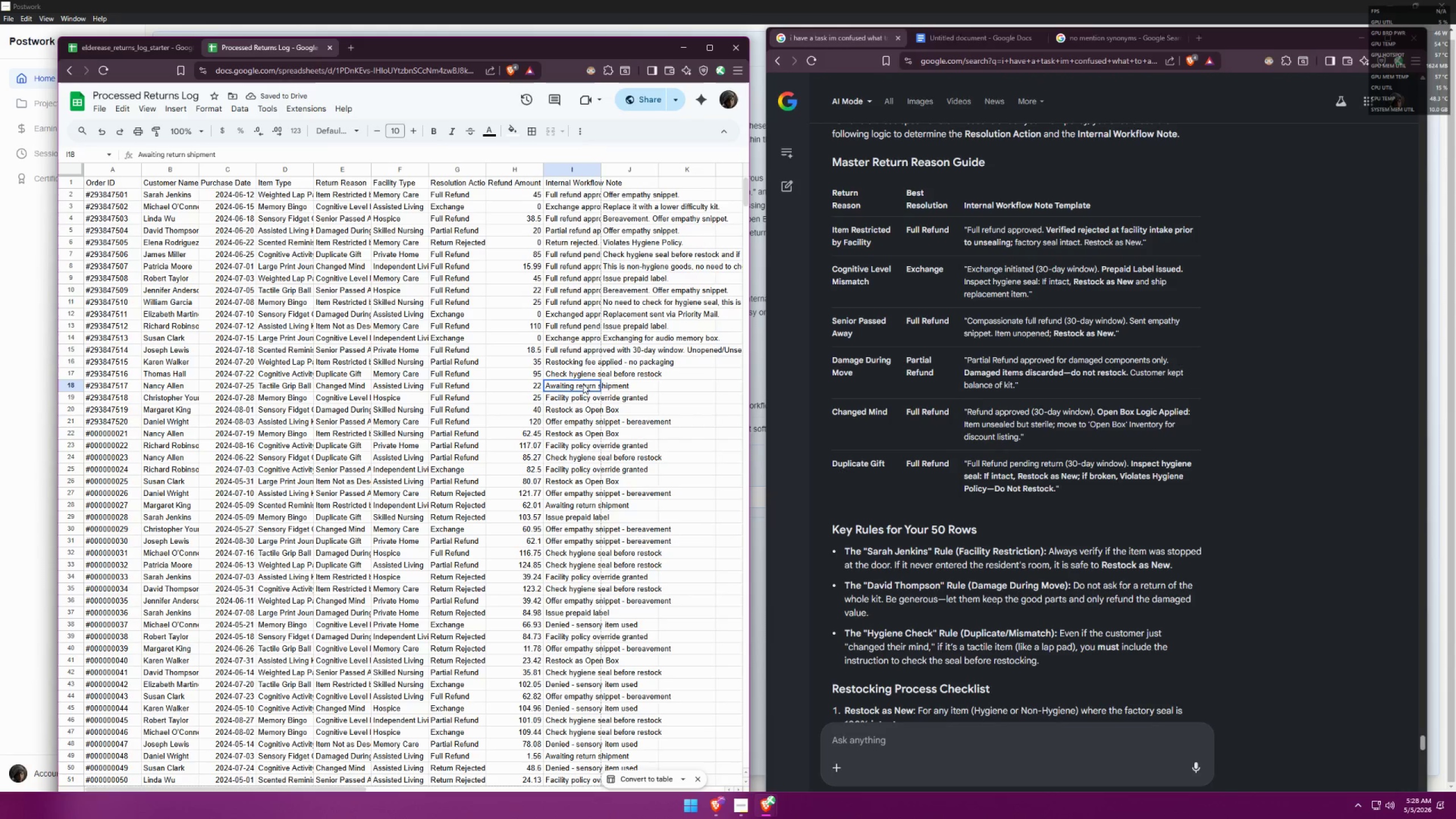 
double_click([572, 348])
 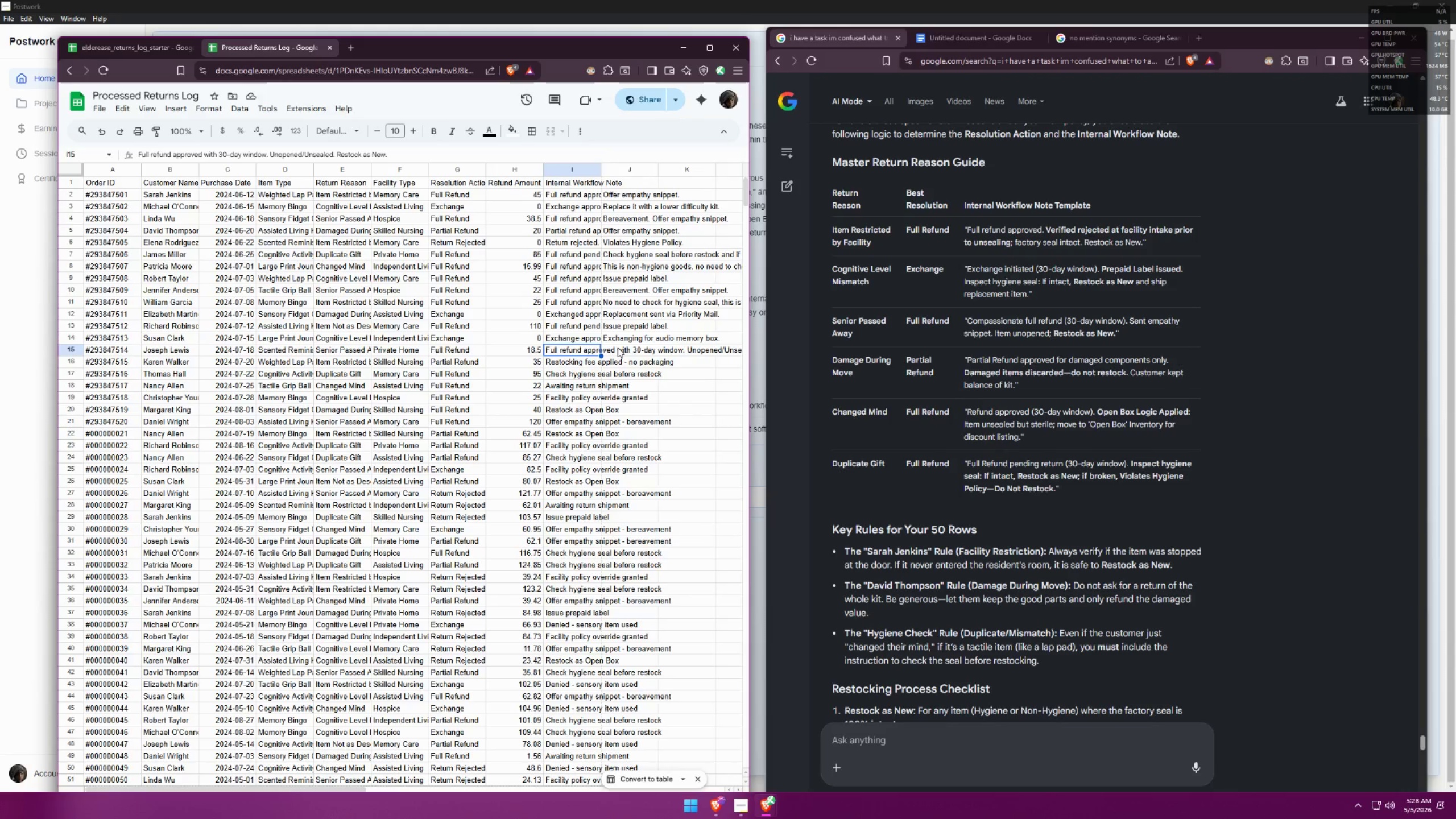 
double_click([618, 349])
 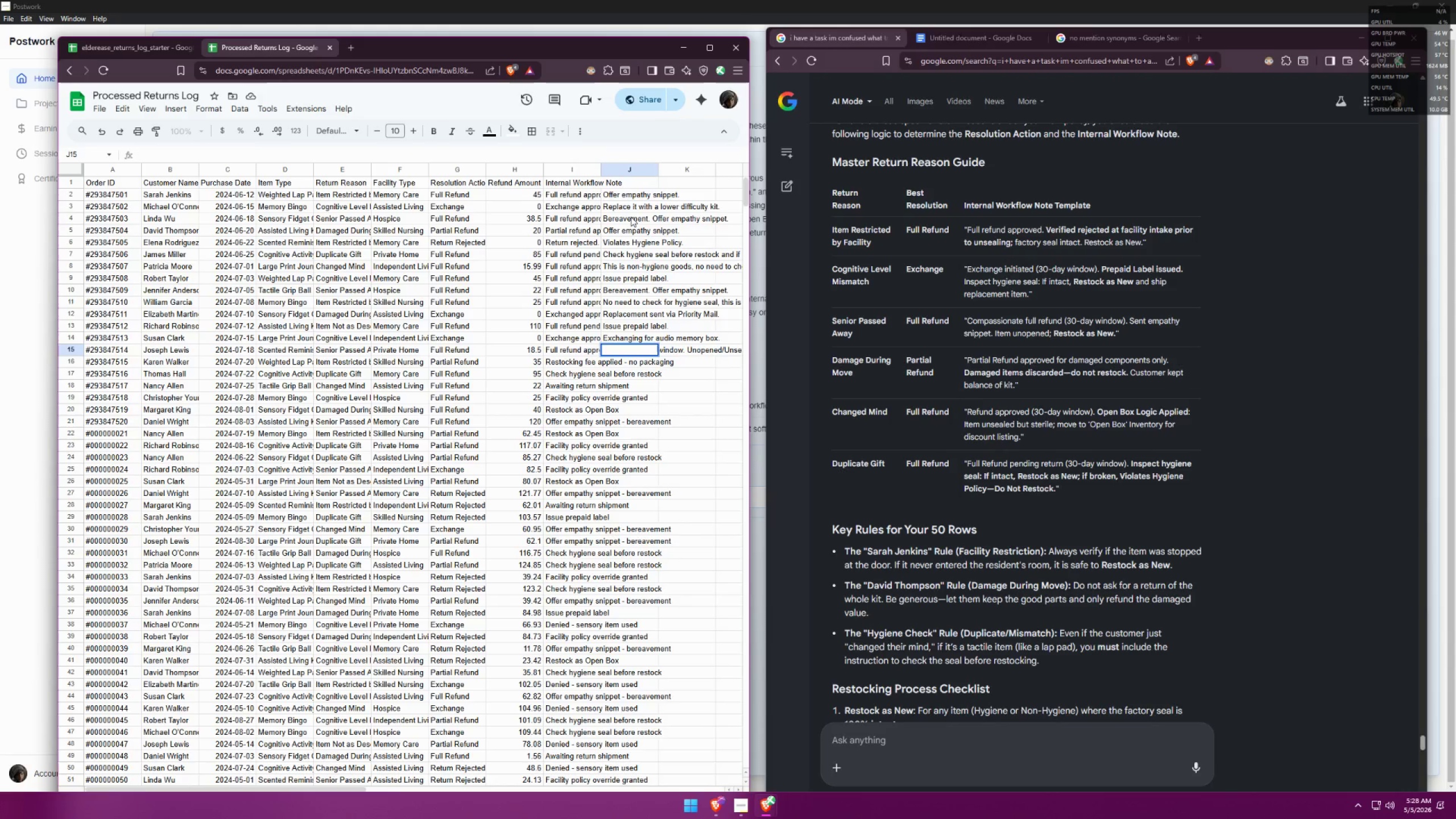 
key(Control+ControlLeft)
 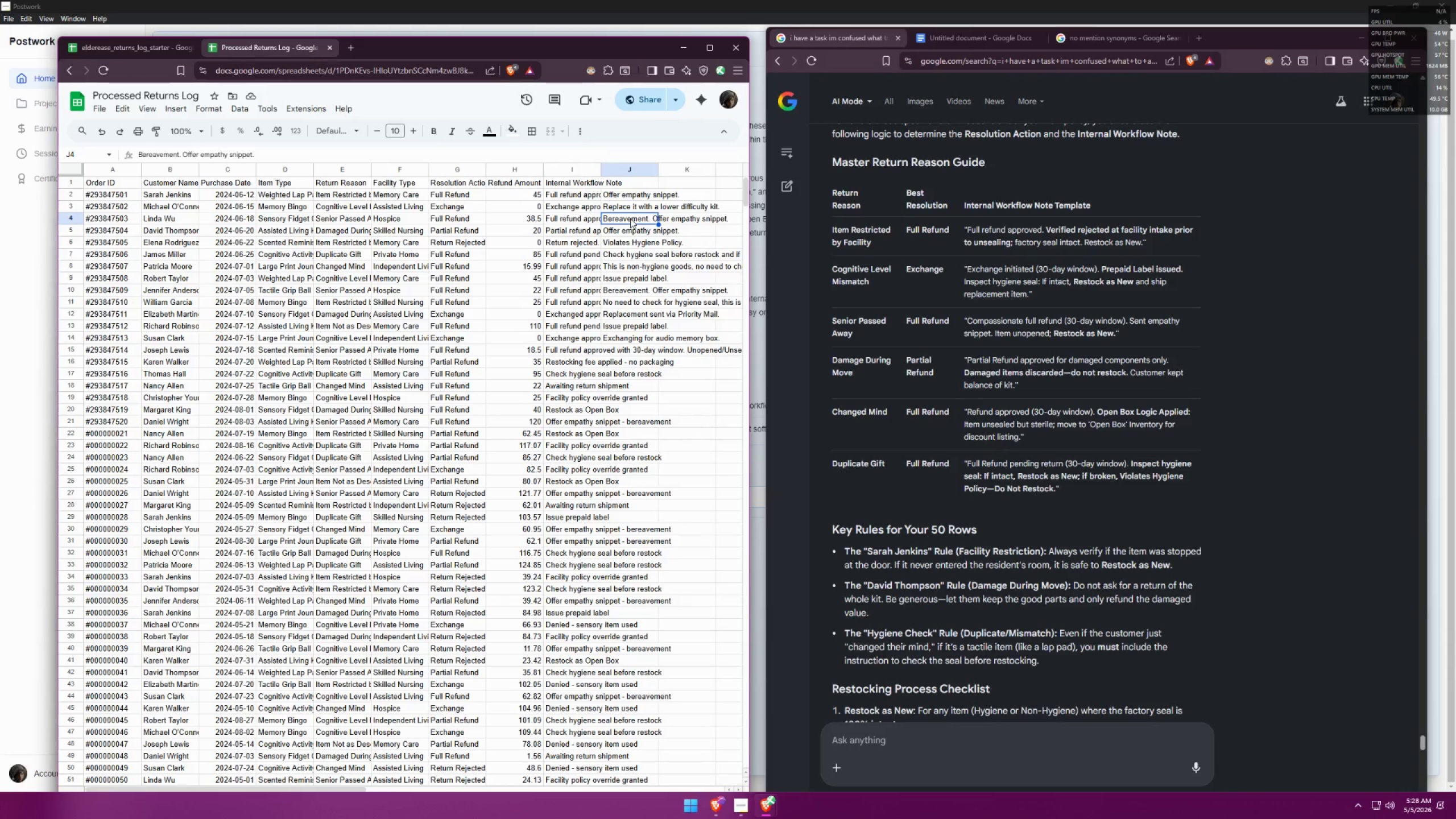 
key(Control+C)
 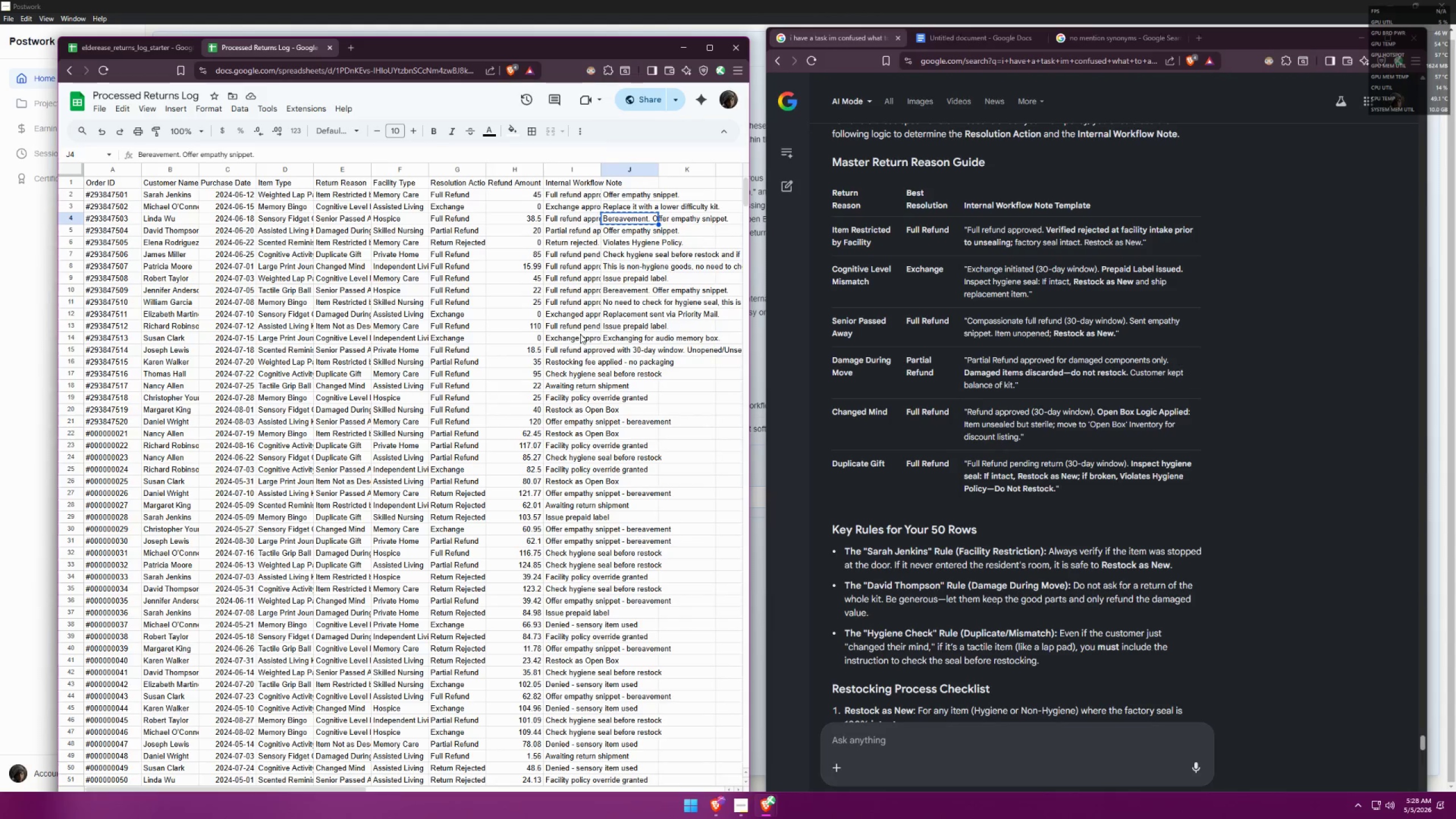 
double_click([580, 333])
 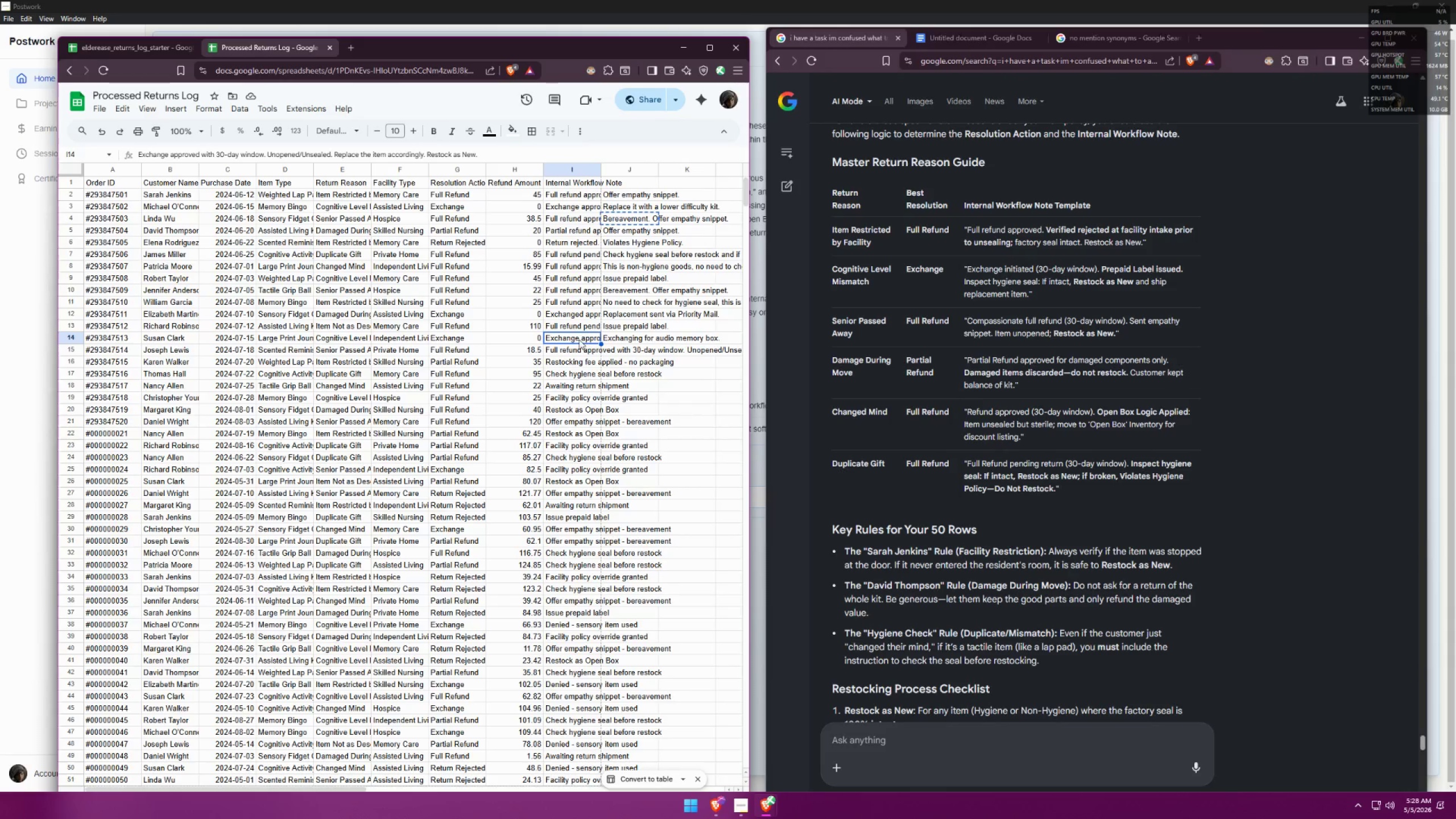 
double_click([579, 340])
 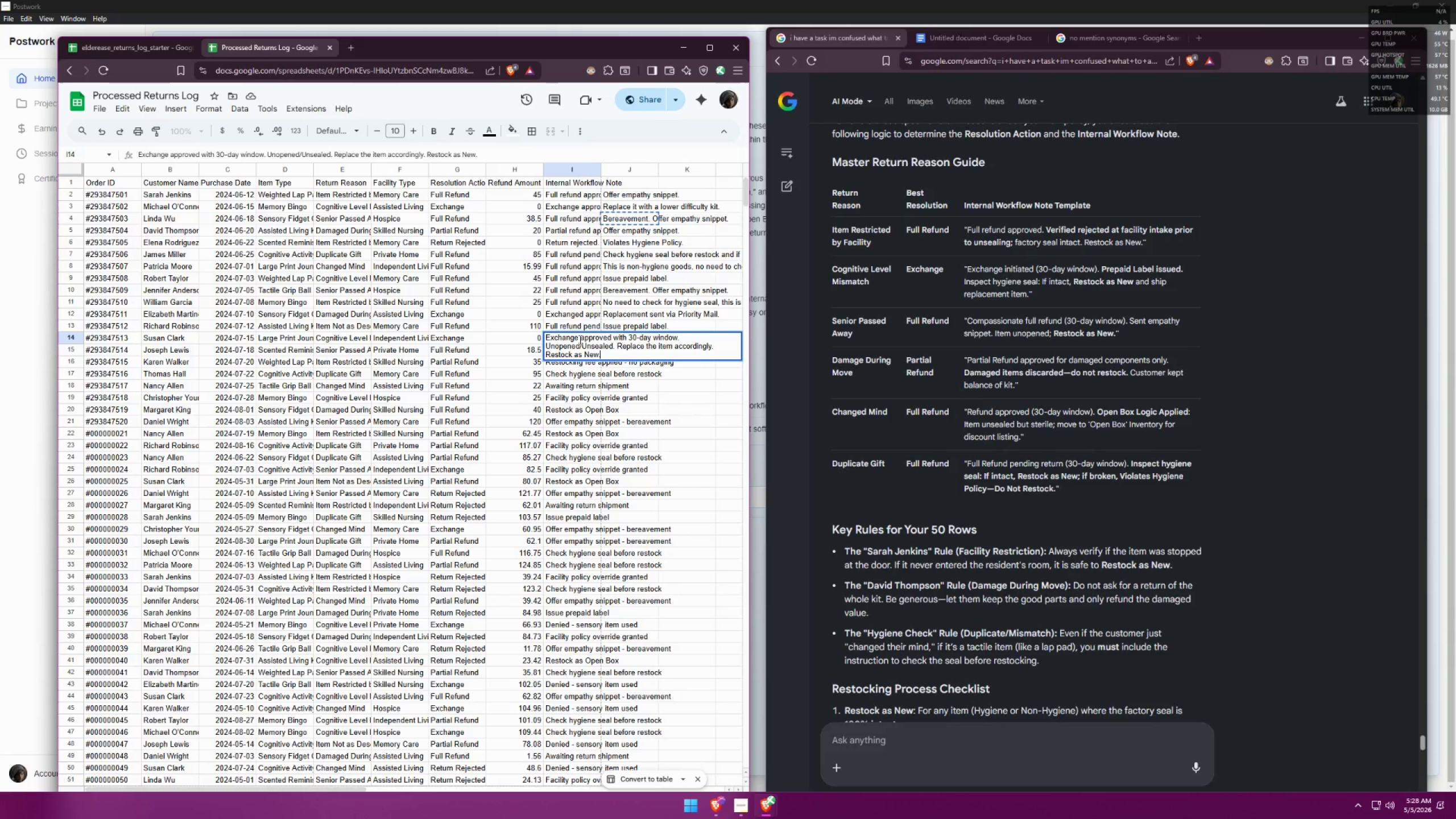 
left_click([504, 340])
 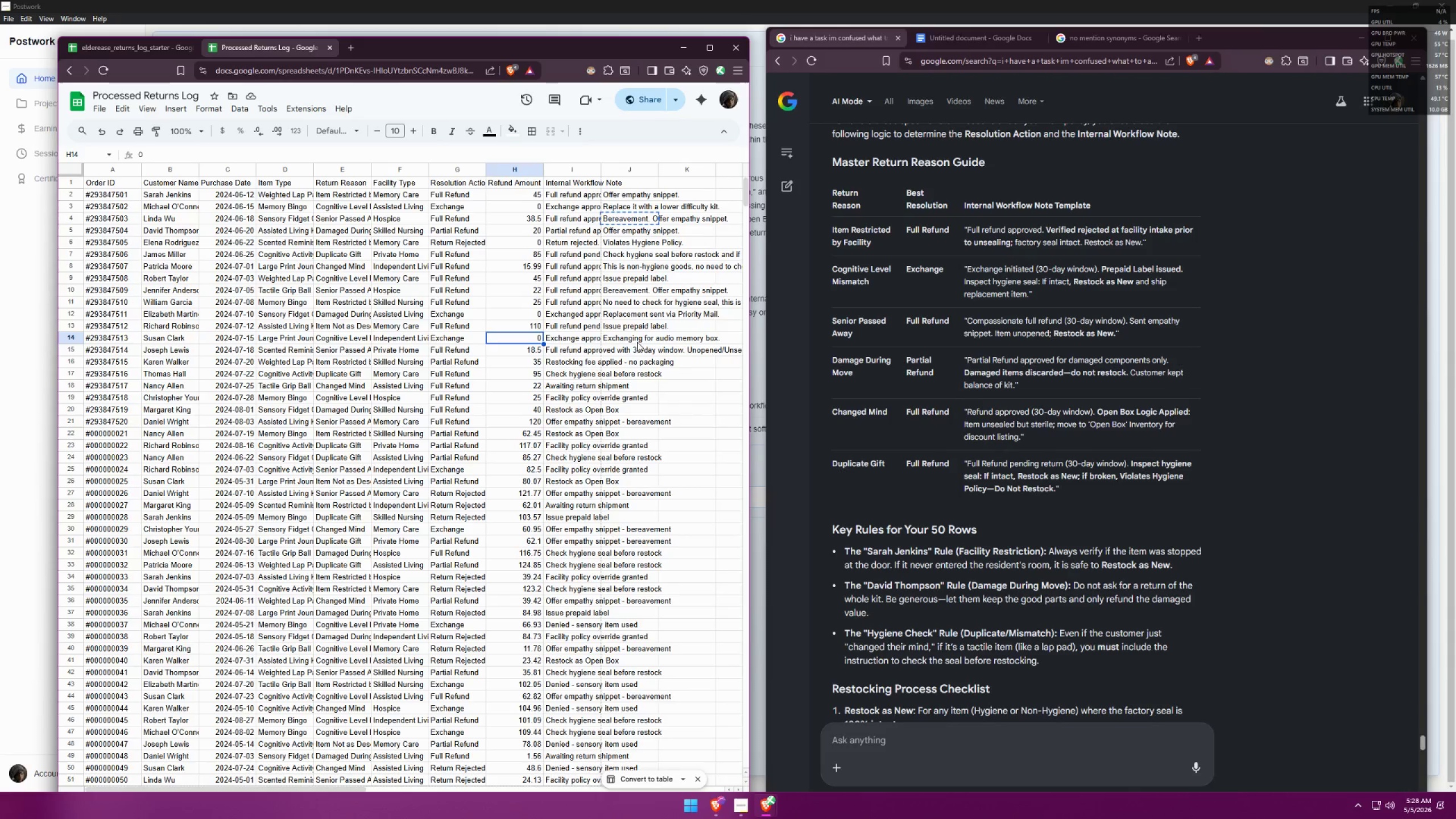 
left_click([646, 337])
 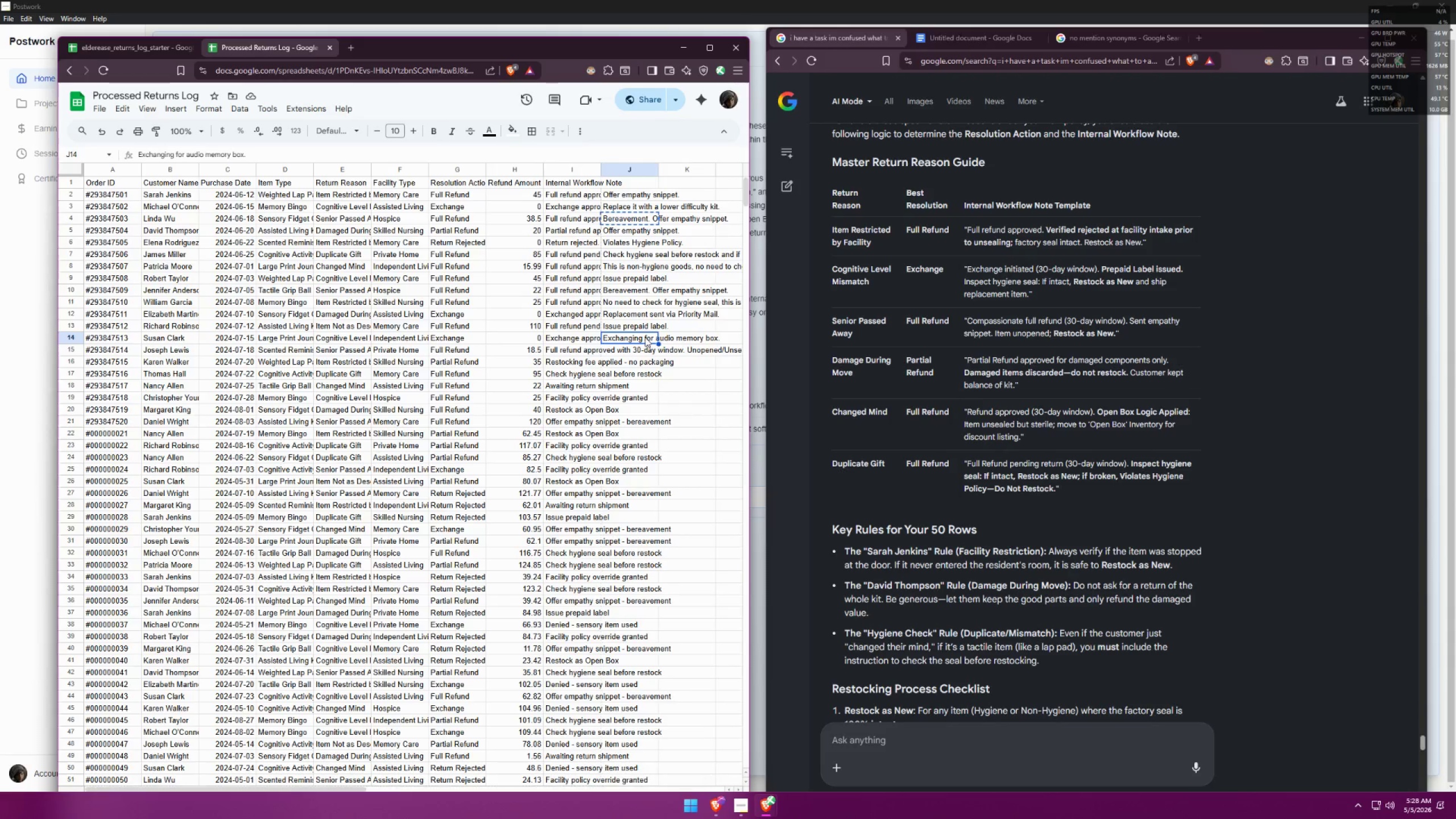 
key(Control+ControlLeft)
 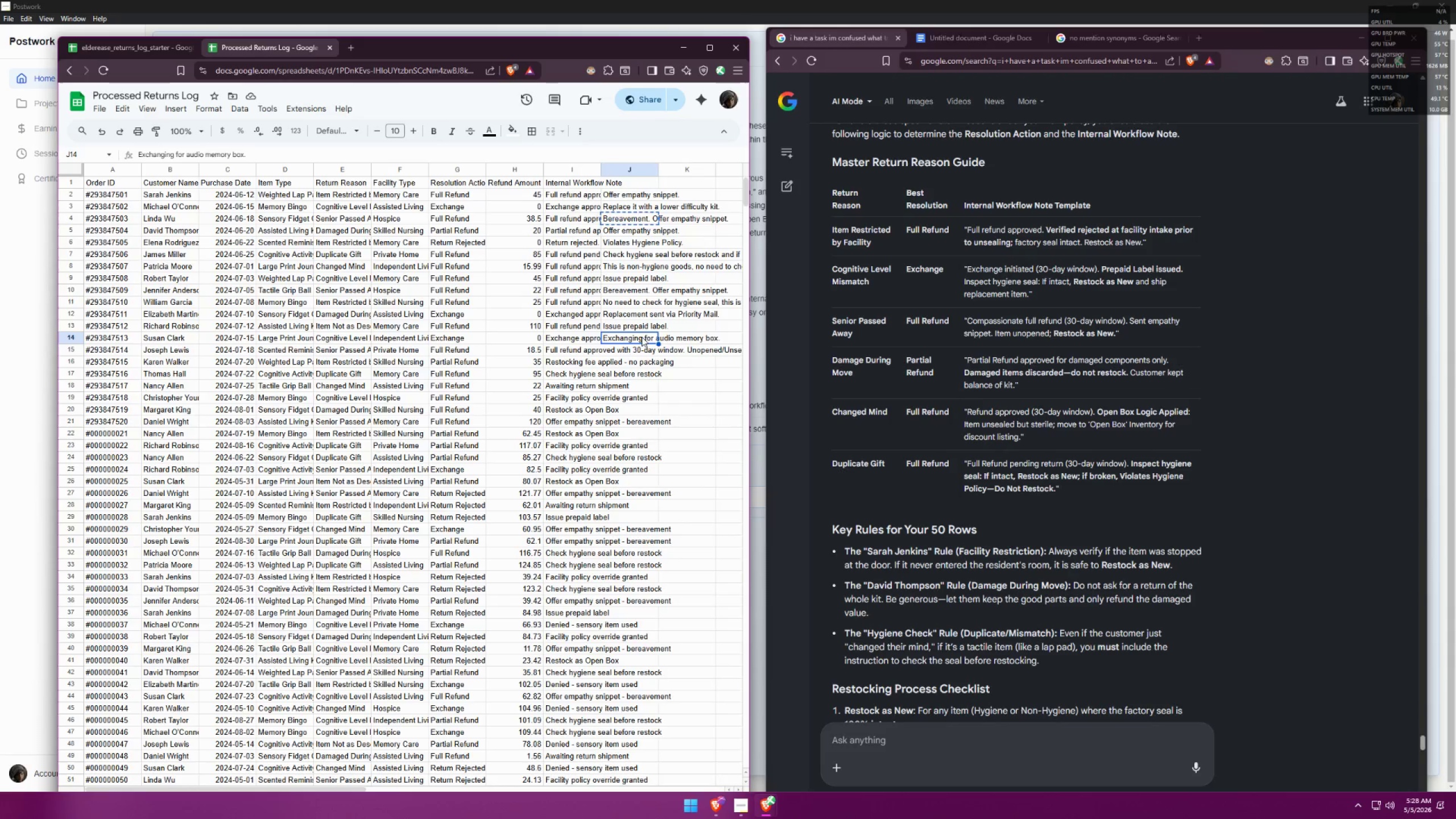 
key(Control+V)
 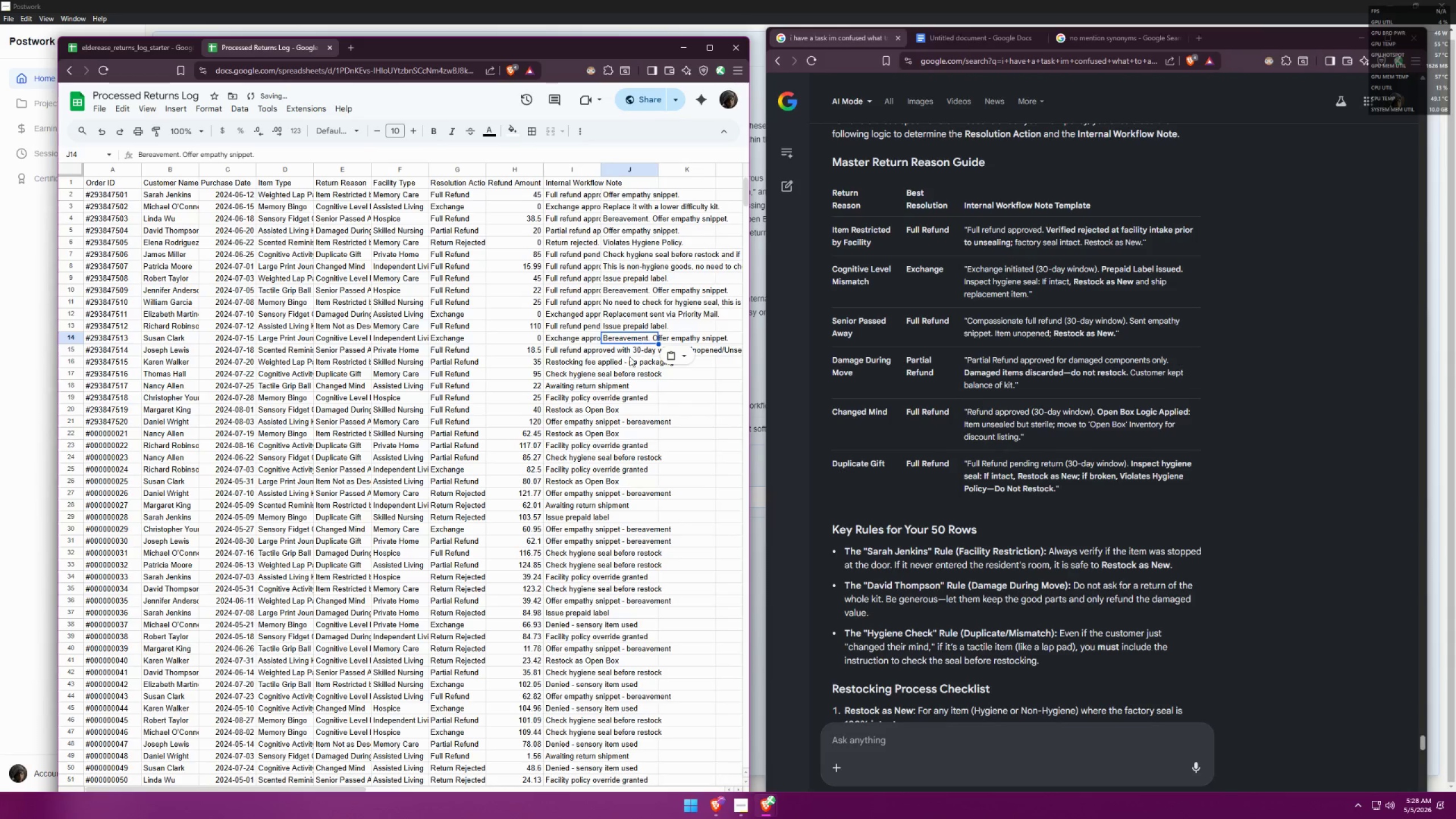 
left_click([627, 361])
 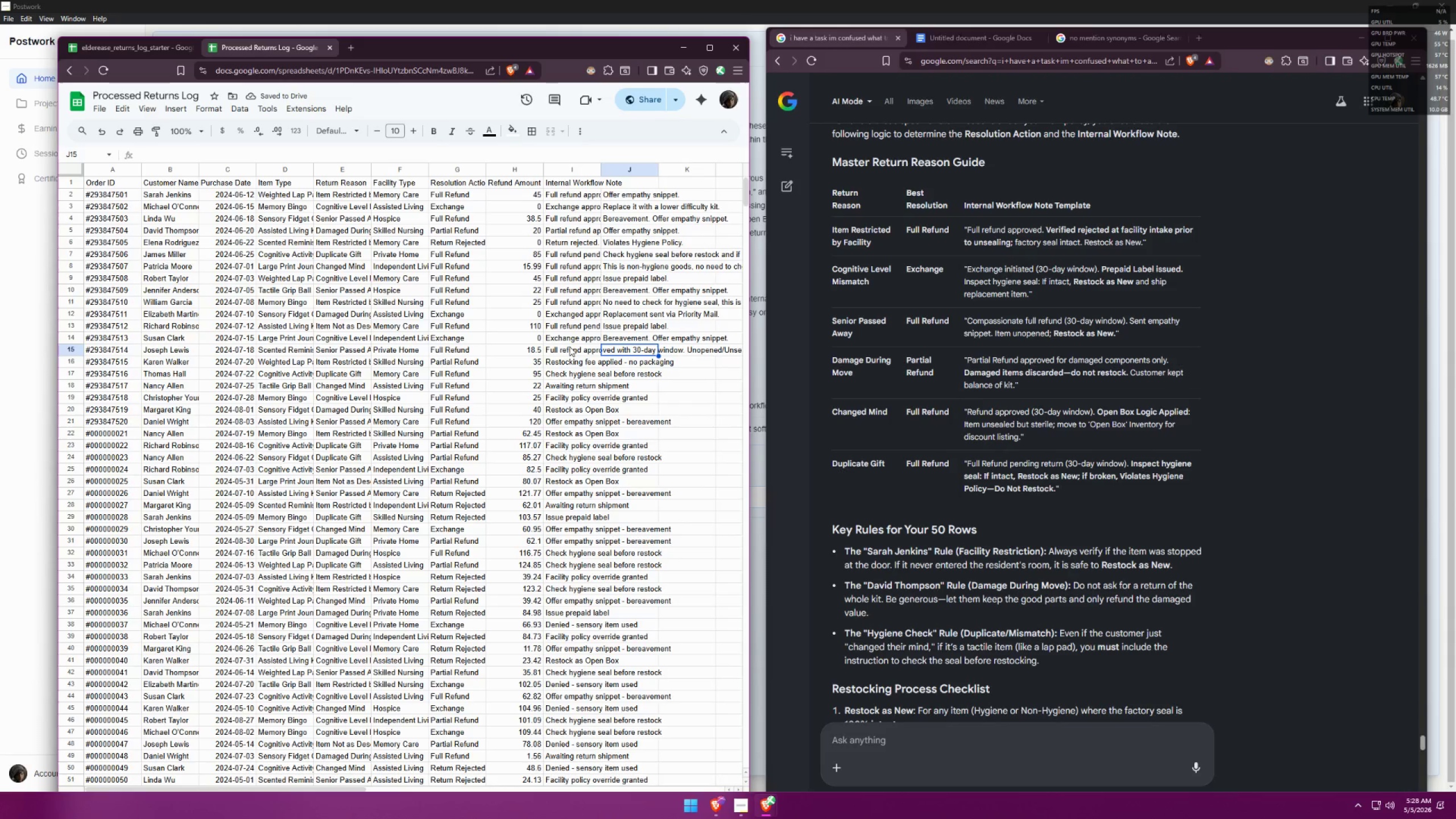 
double_click([585, 337])
 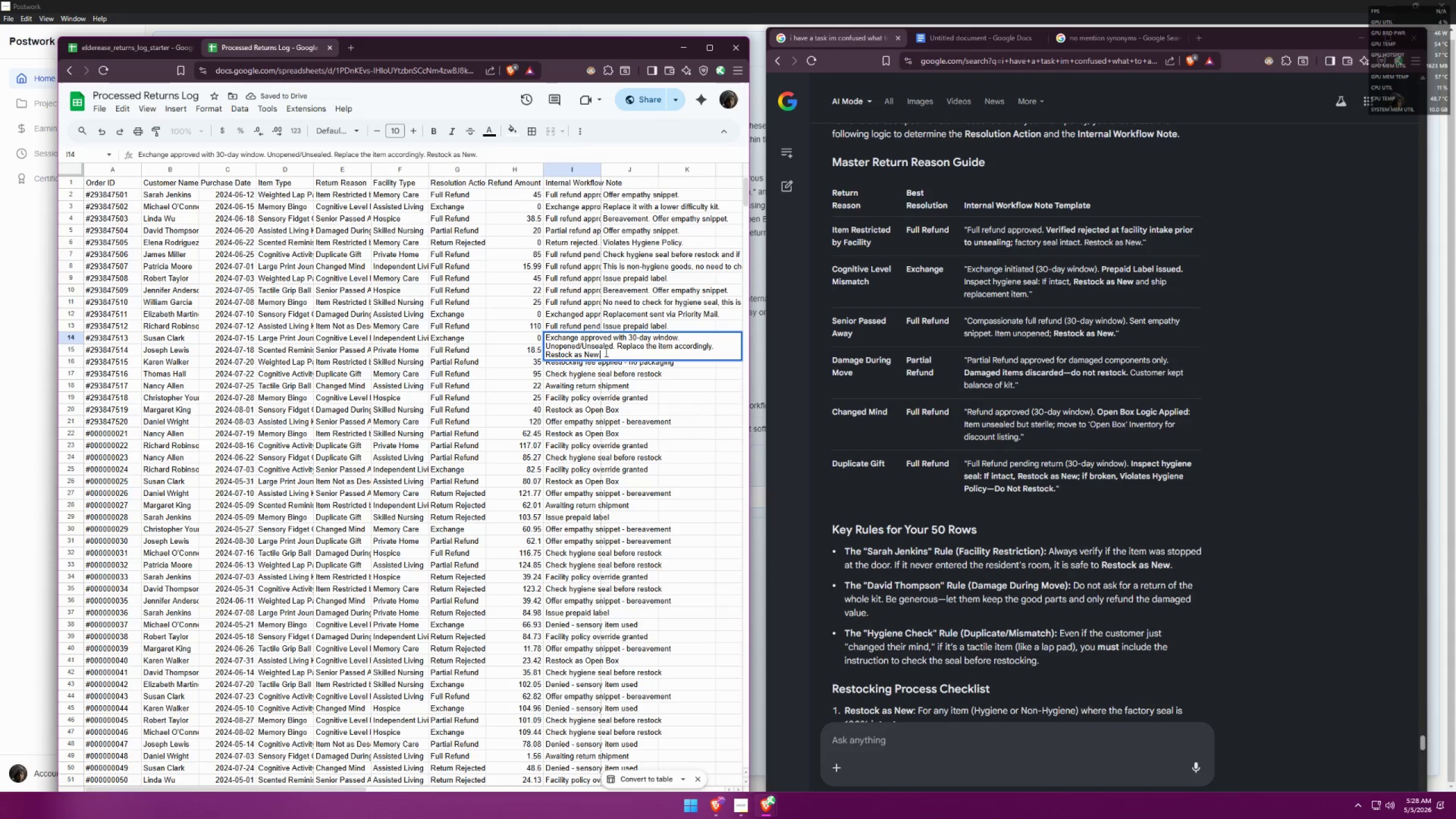 
left_click([610, 372])
 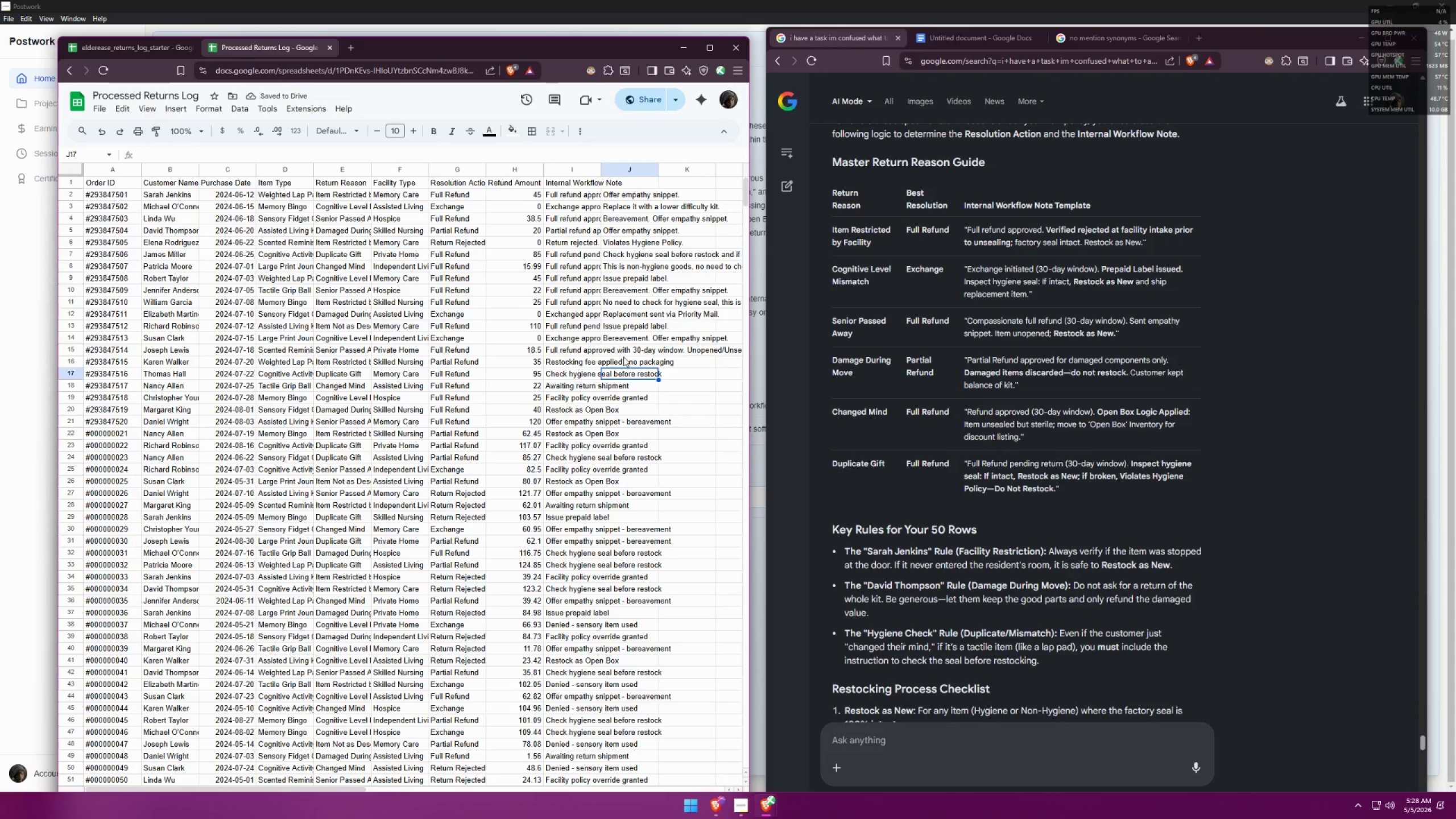 
key(Control+ControlLeft)
 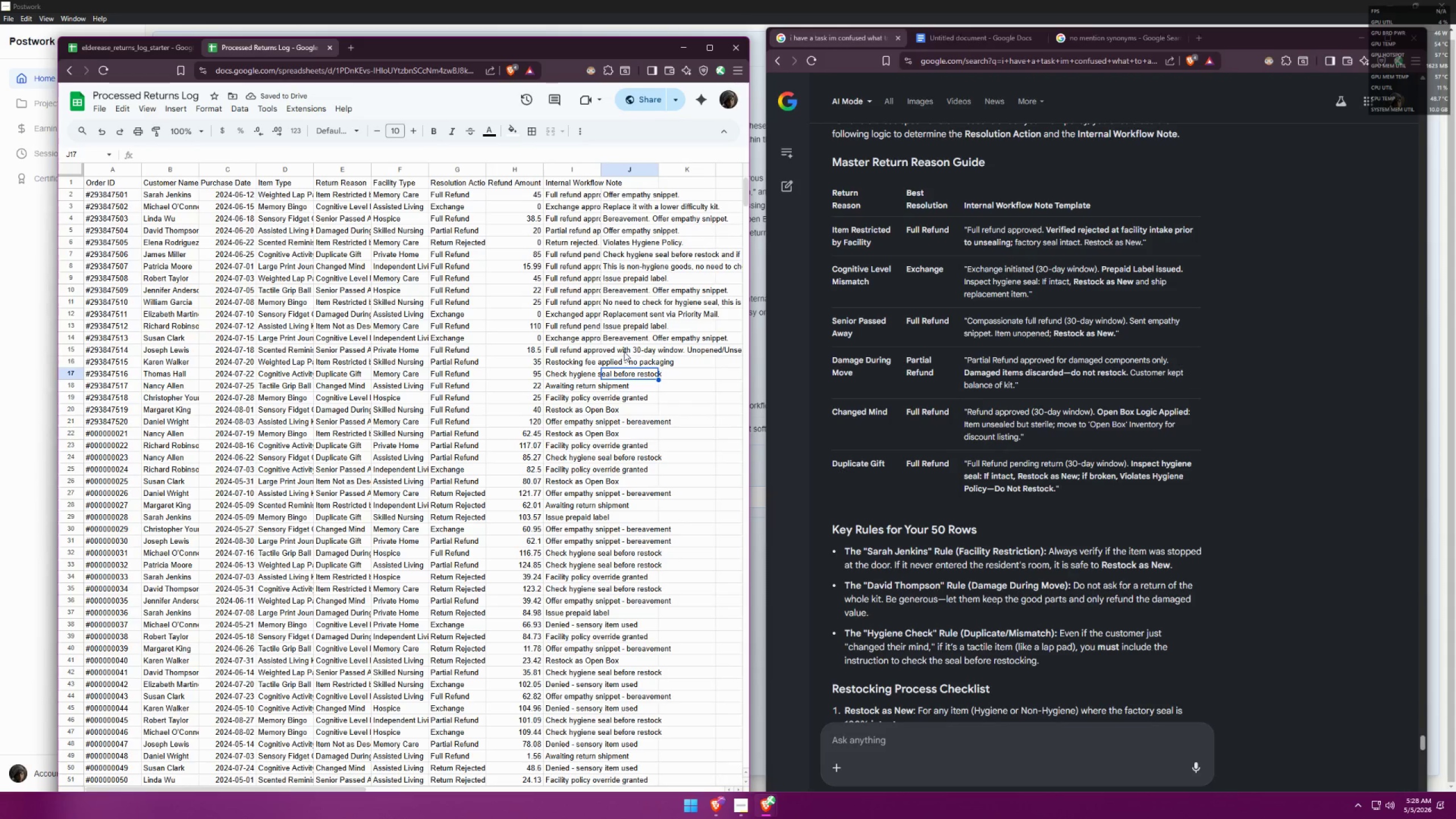 
key(Control+Z)
 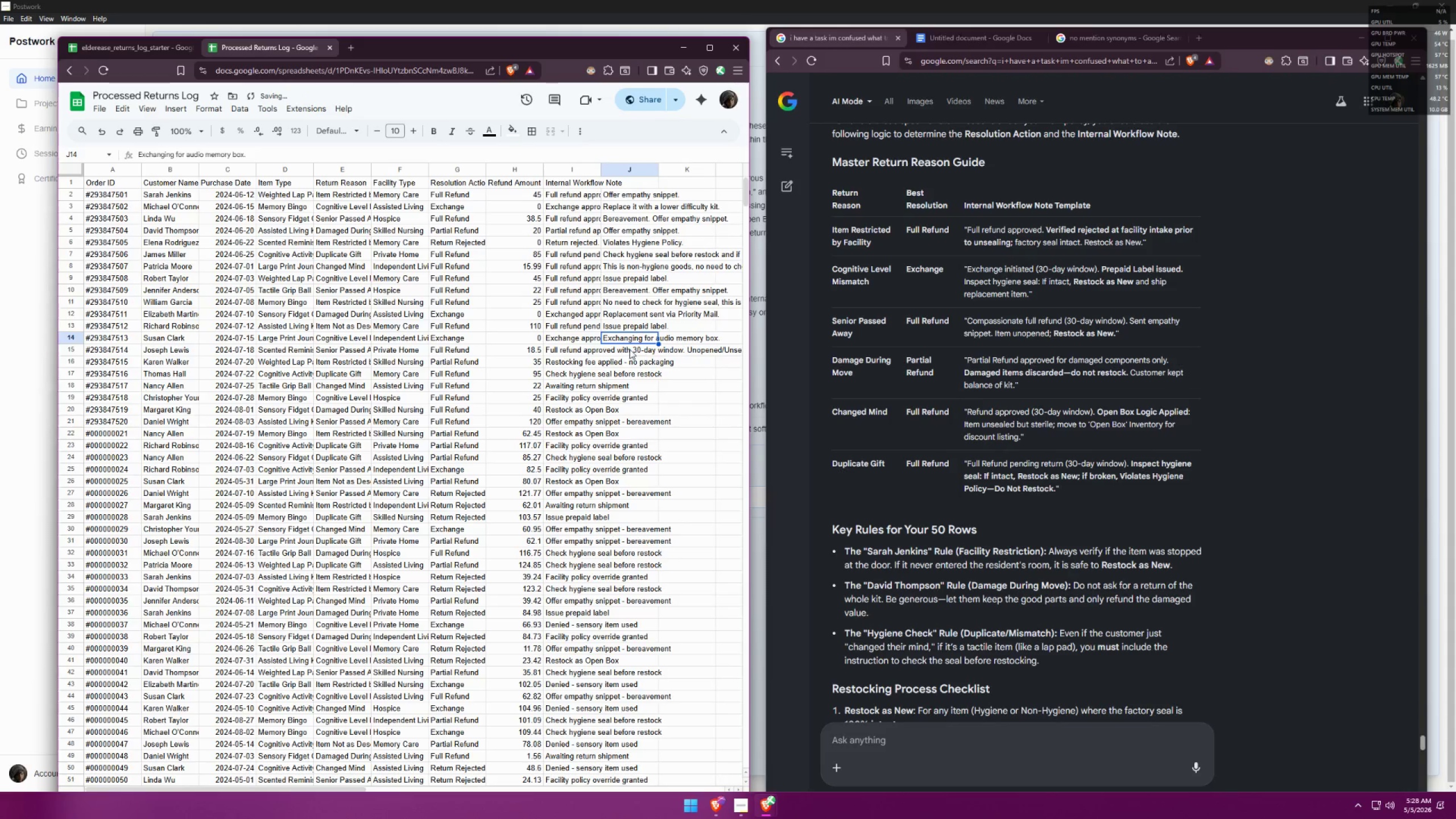 
double_click([630, 349])
 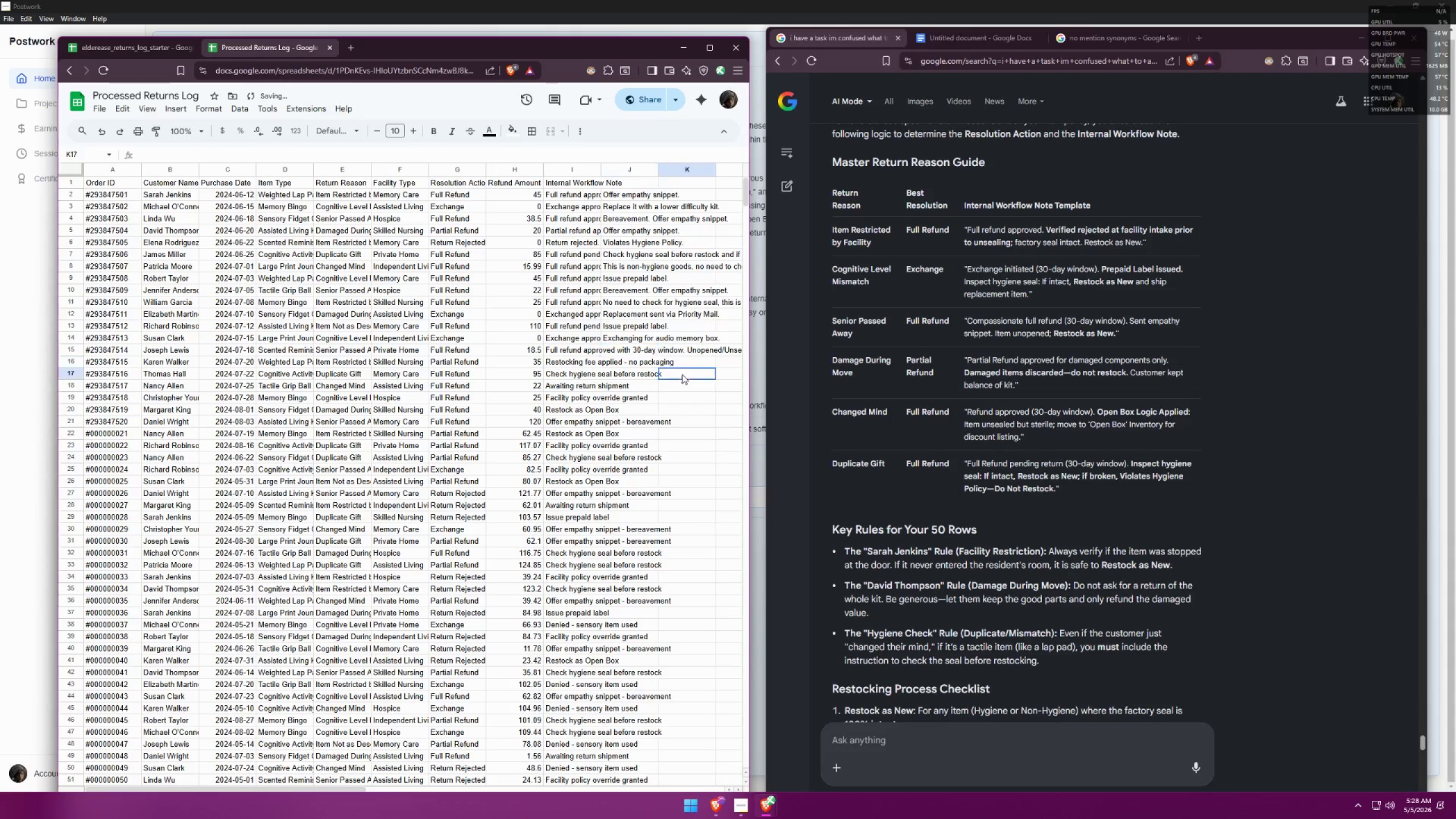 
double_click([622, 350])
 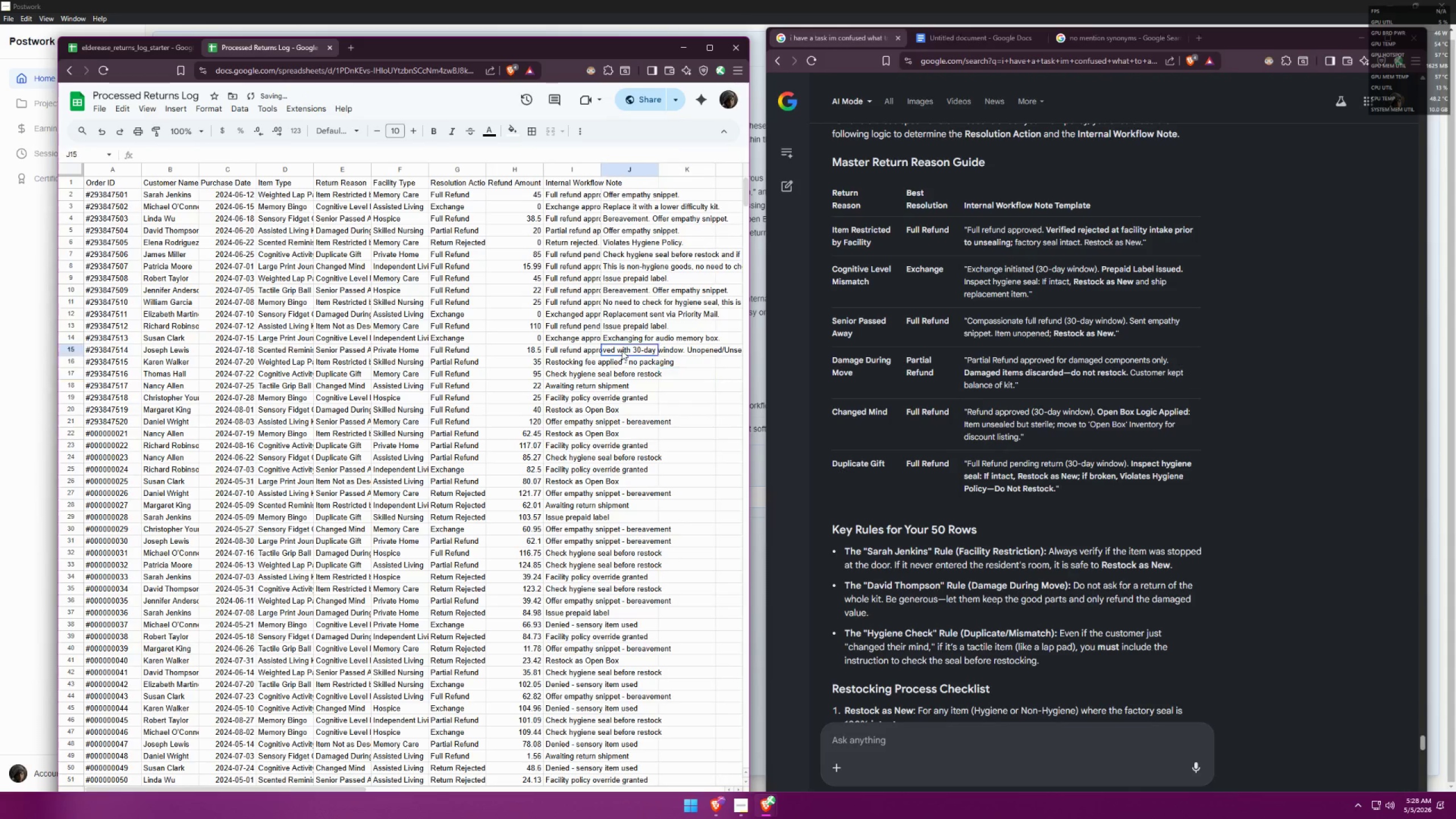 
key(Control+ControlLeft)
 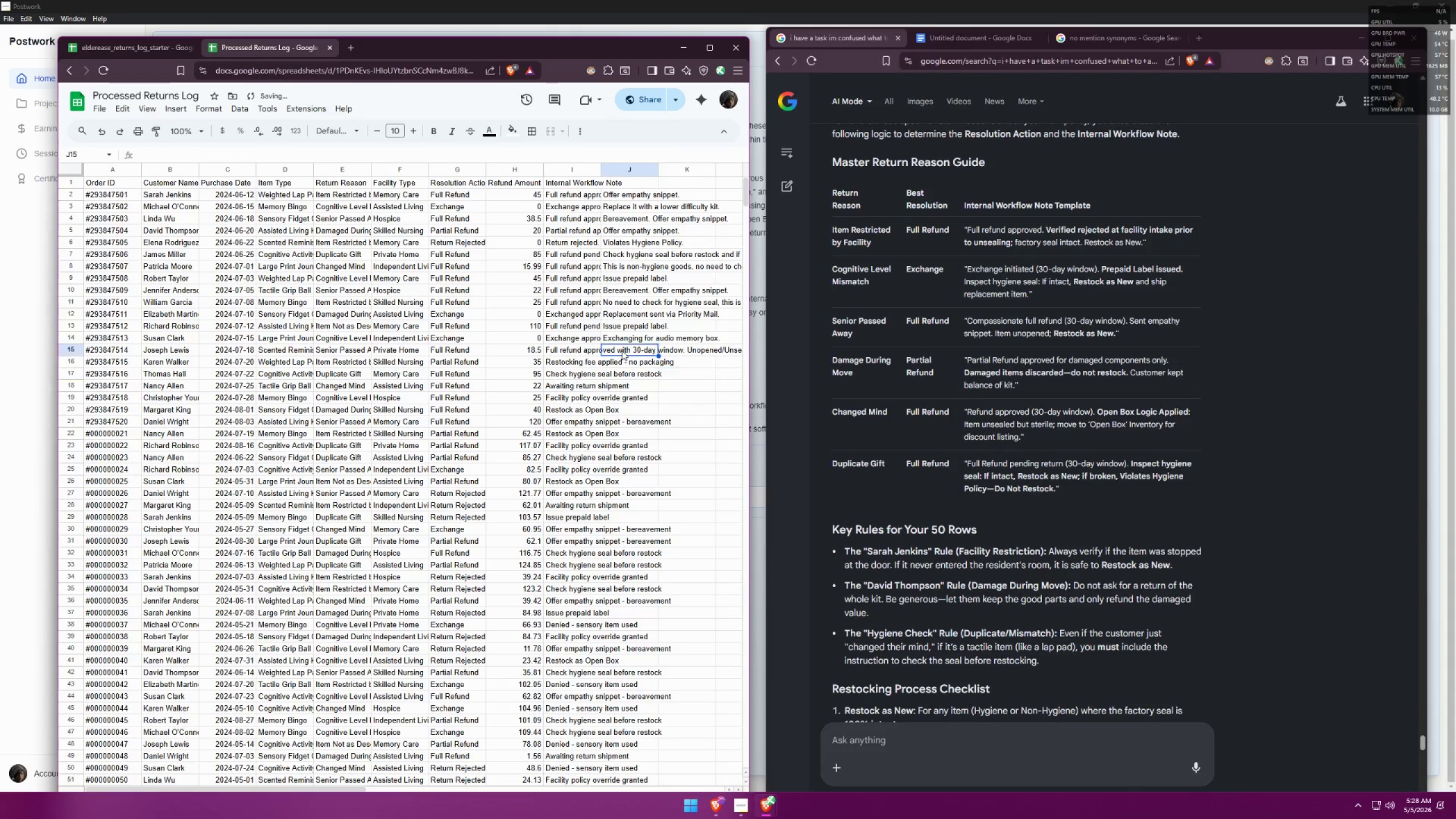 
key(Control+V)
 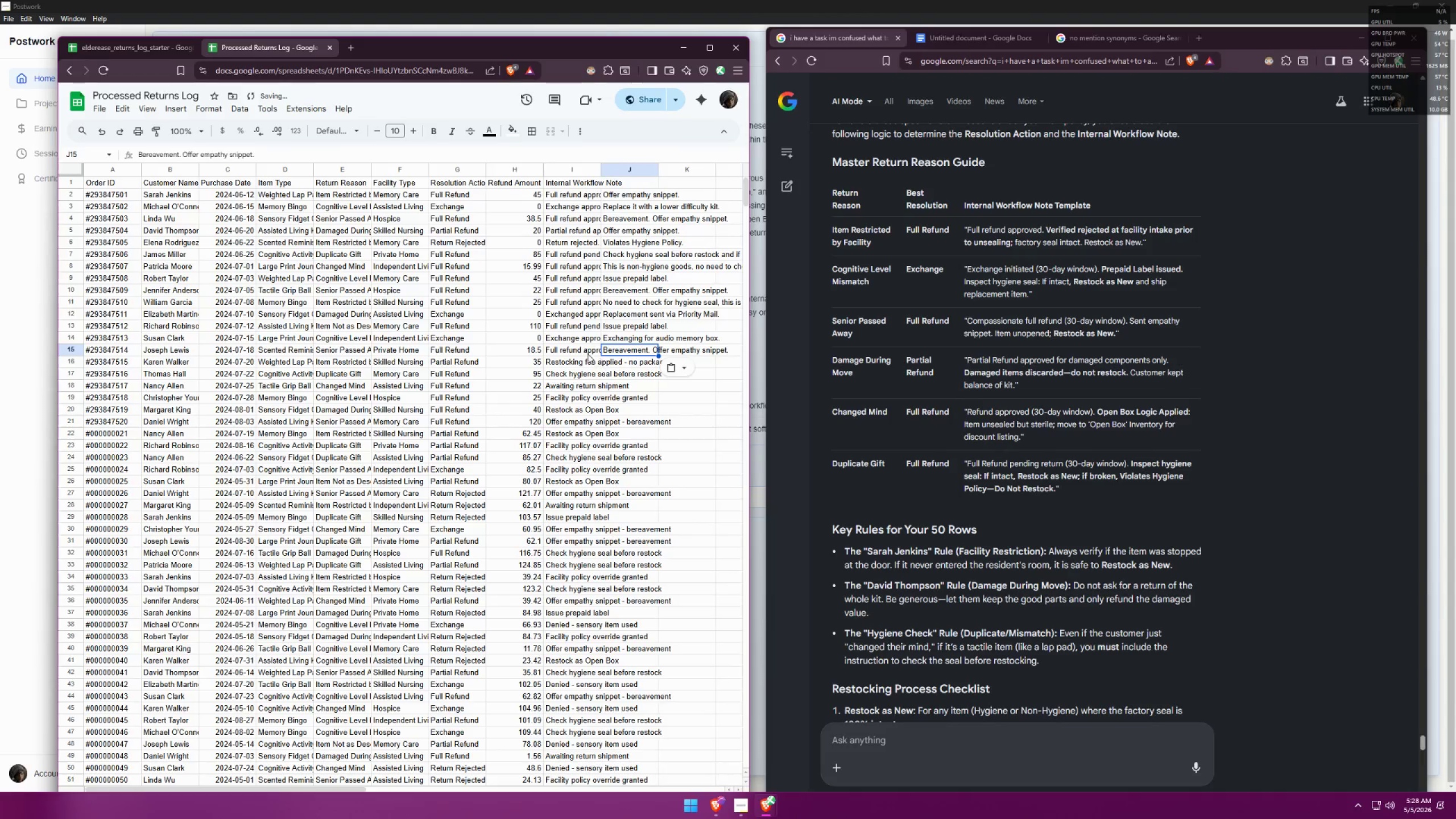 
double_click([586, 353])
 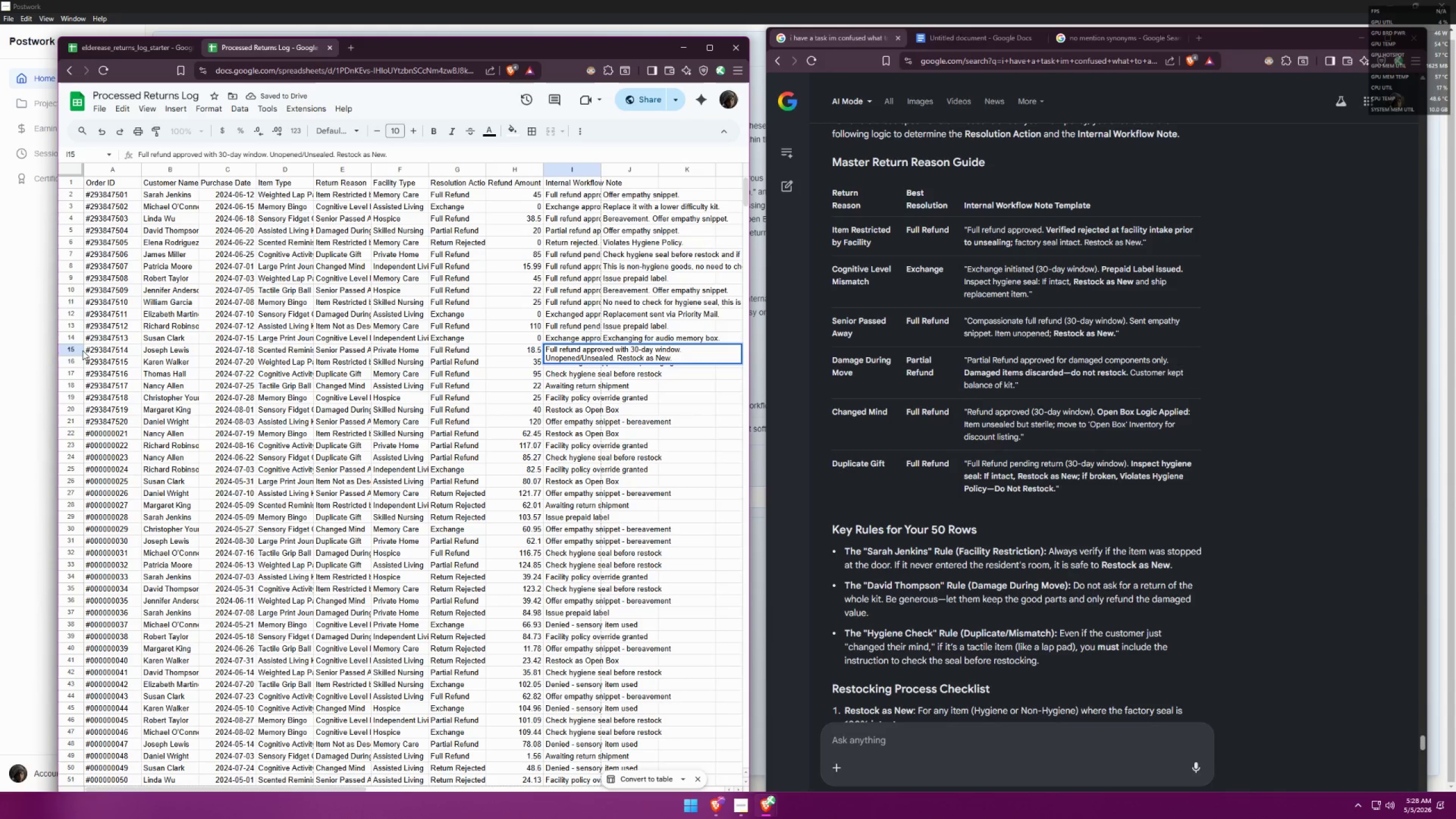 
left_click([65, 350])
 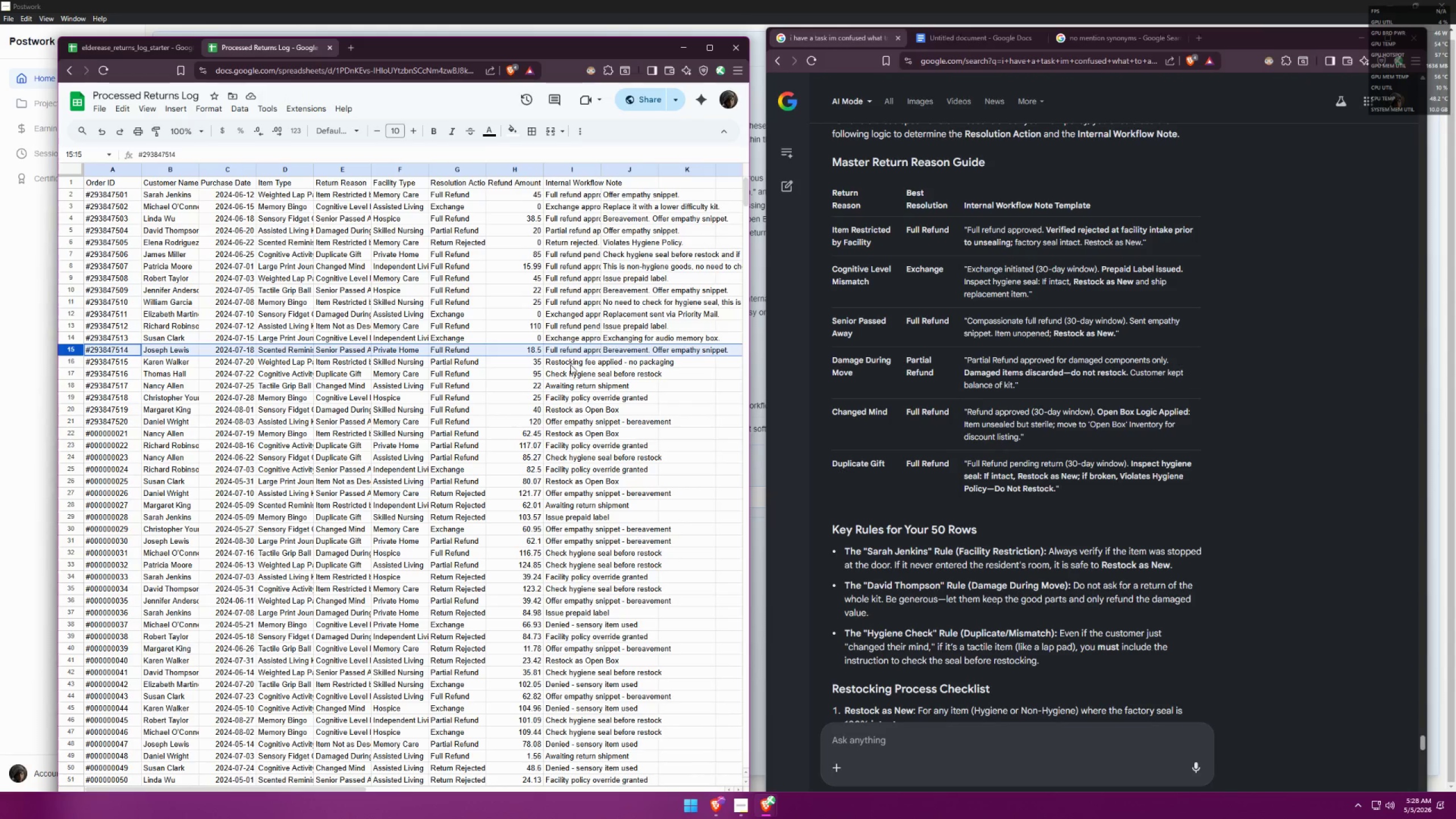 
wait(7.54)
 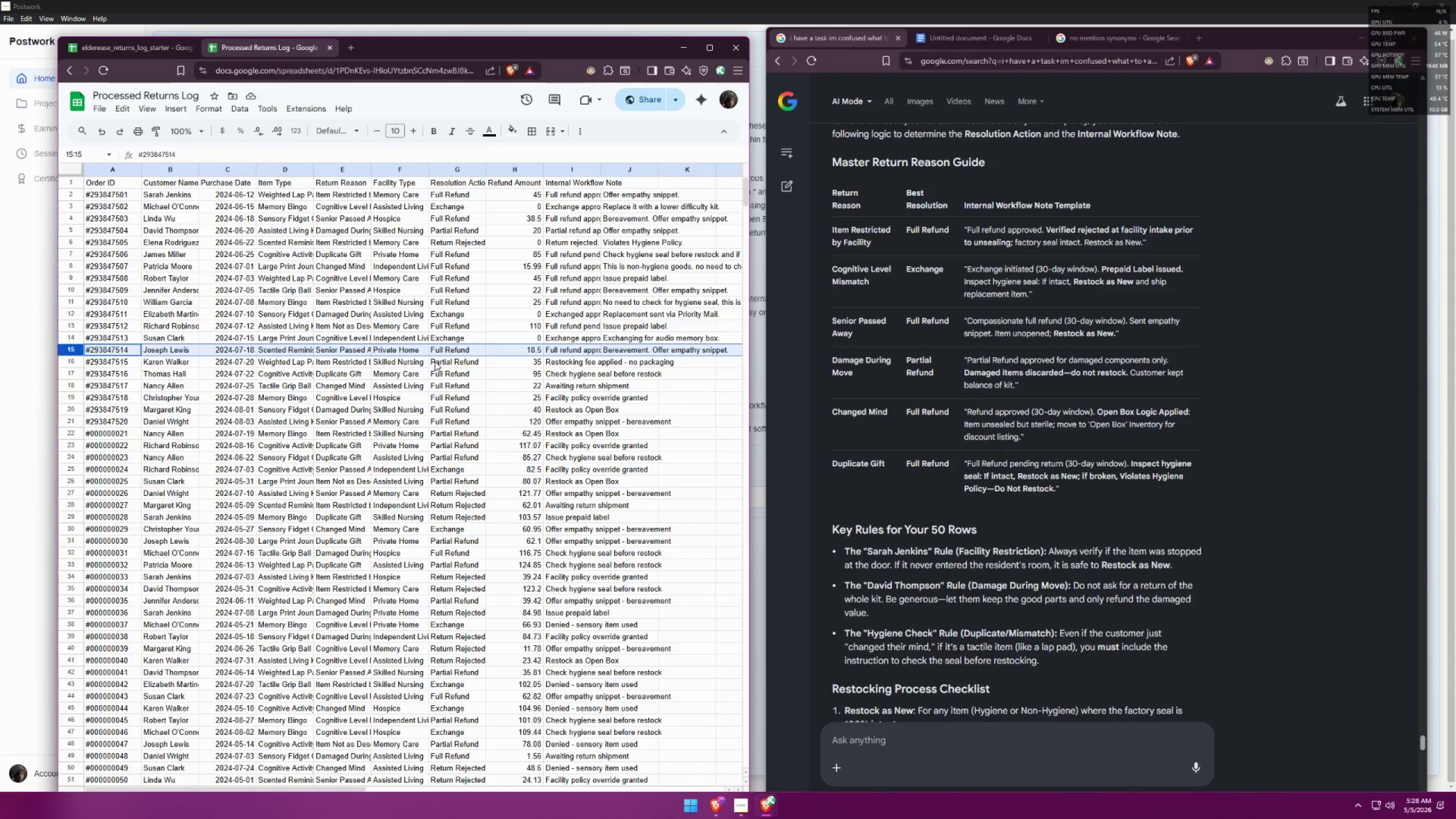 
left_click([570, 365])
 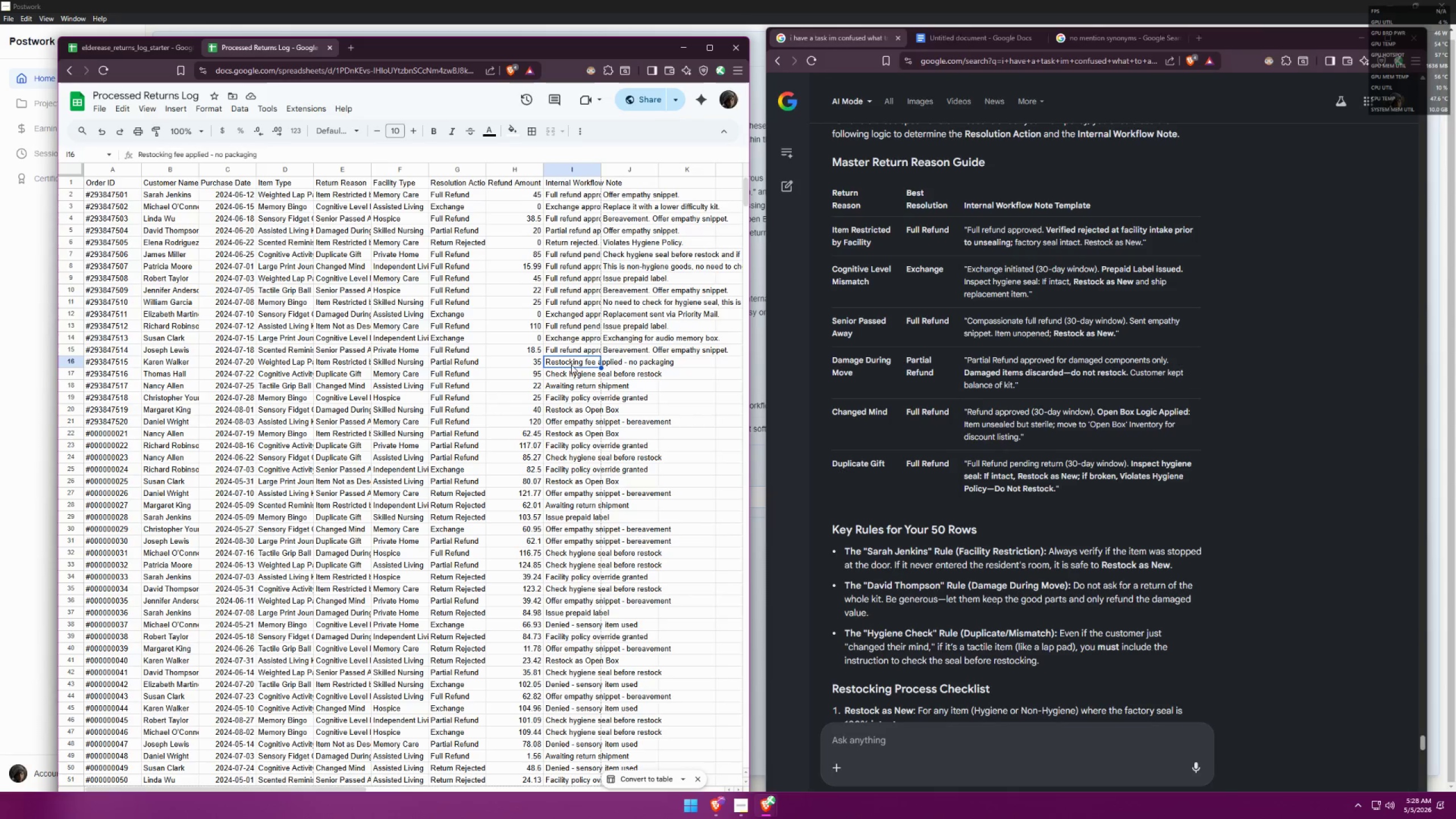 
key(Control+C)
 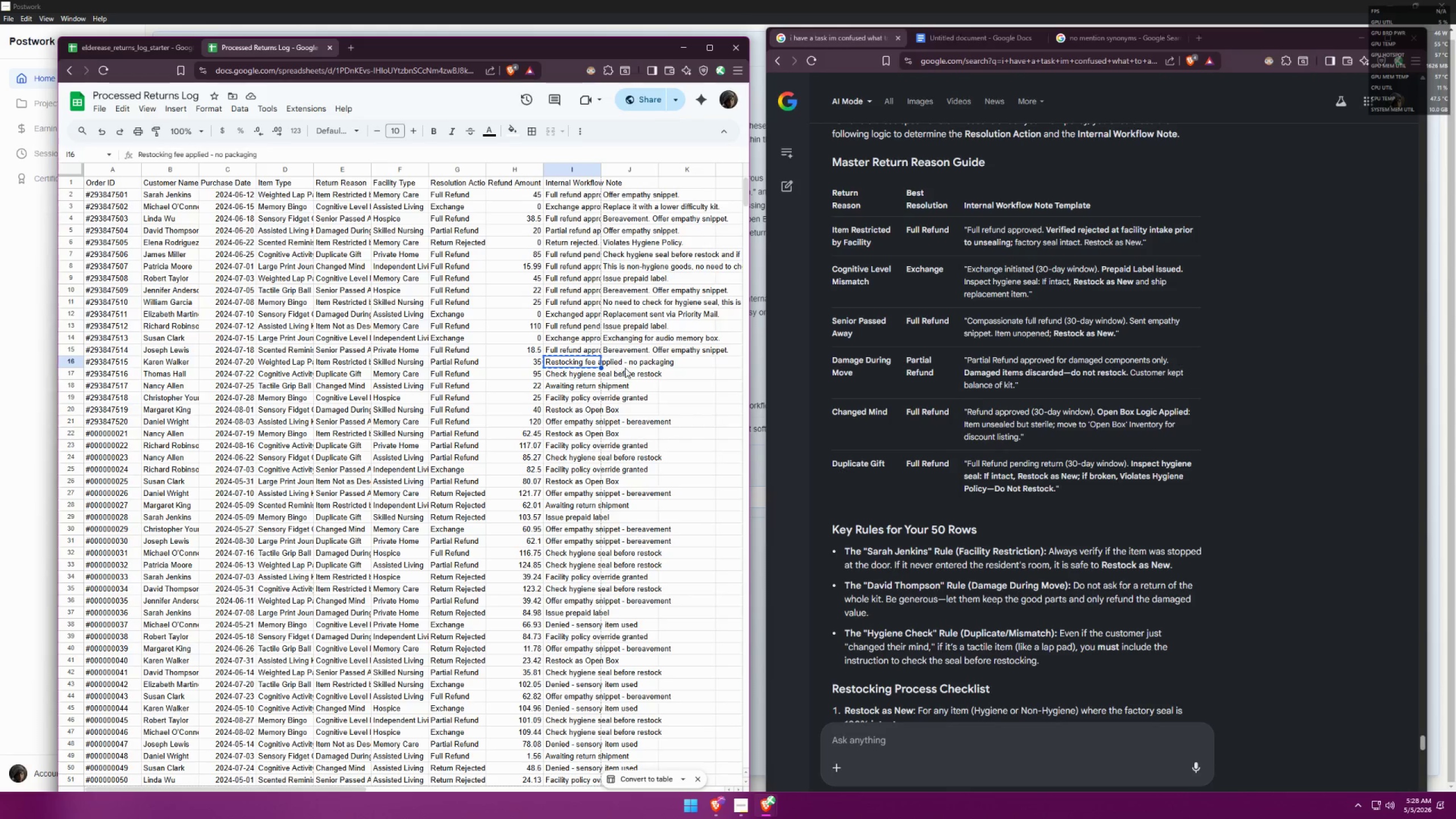 
left_click([628, 365])
 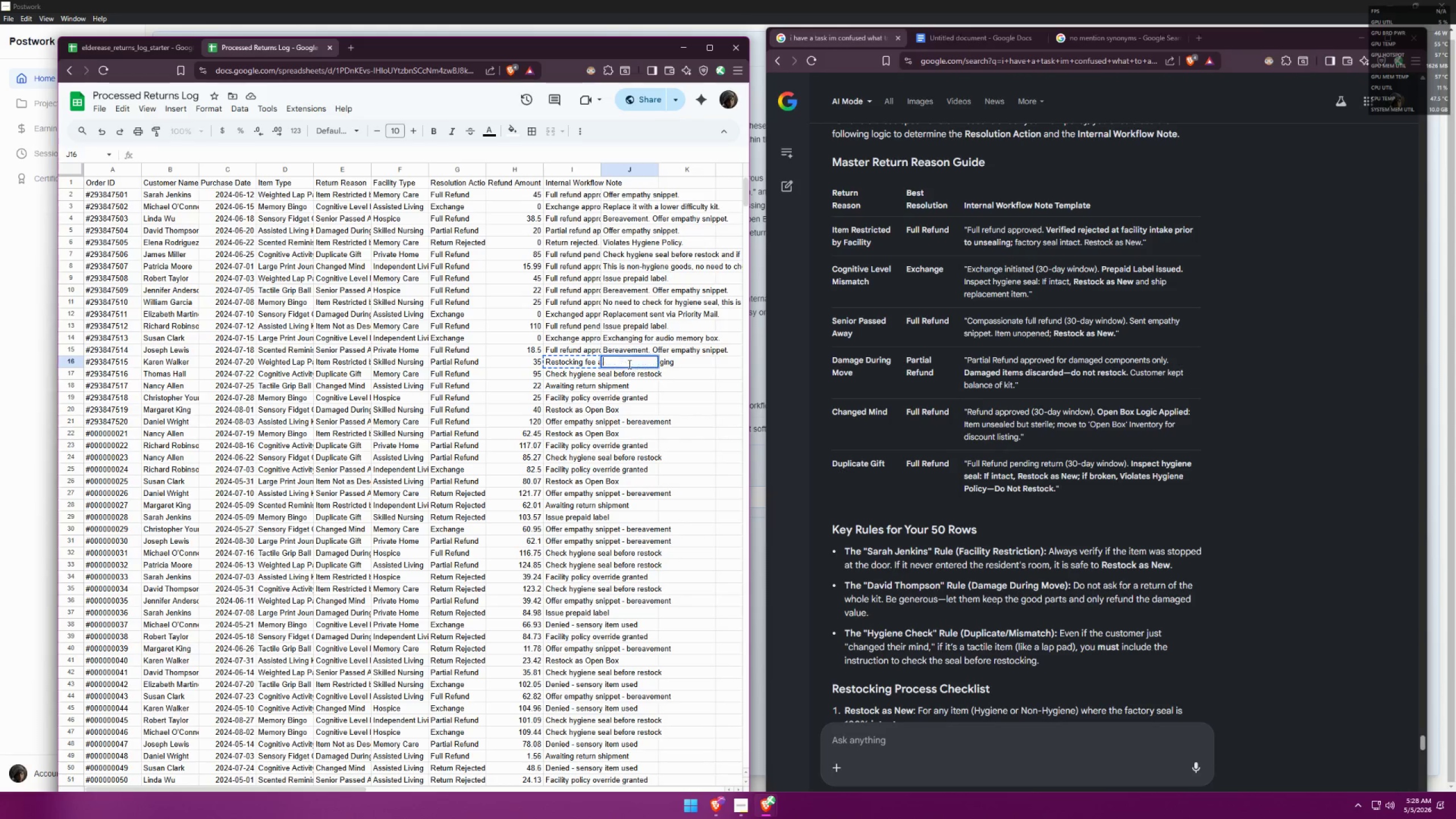 
key(Control+ControlLeft)
 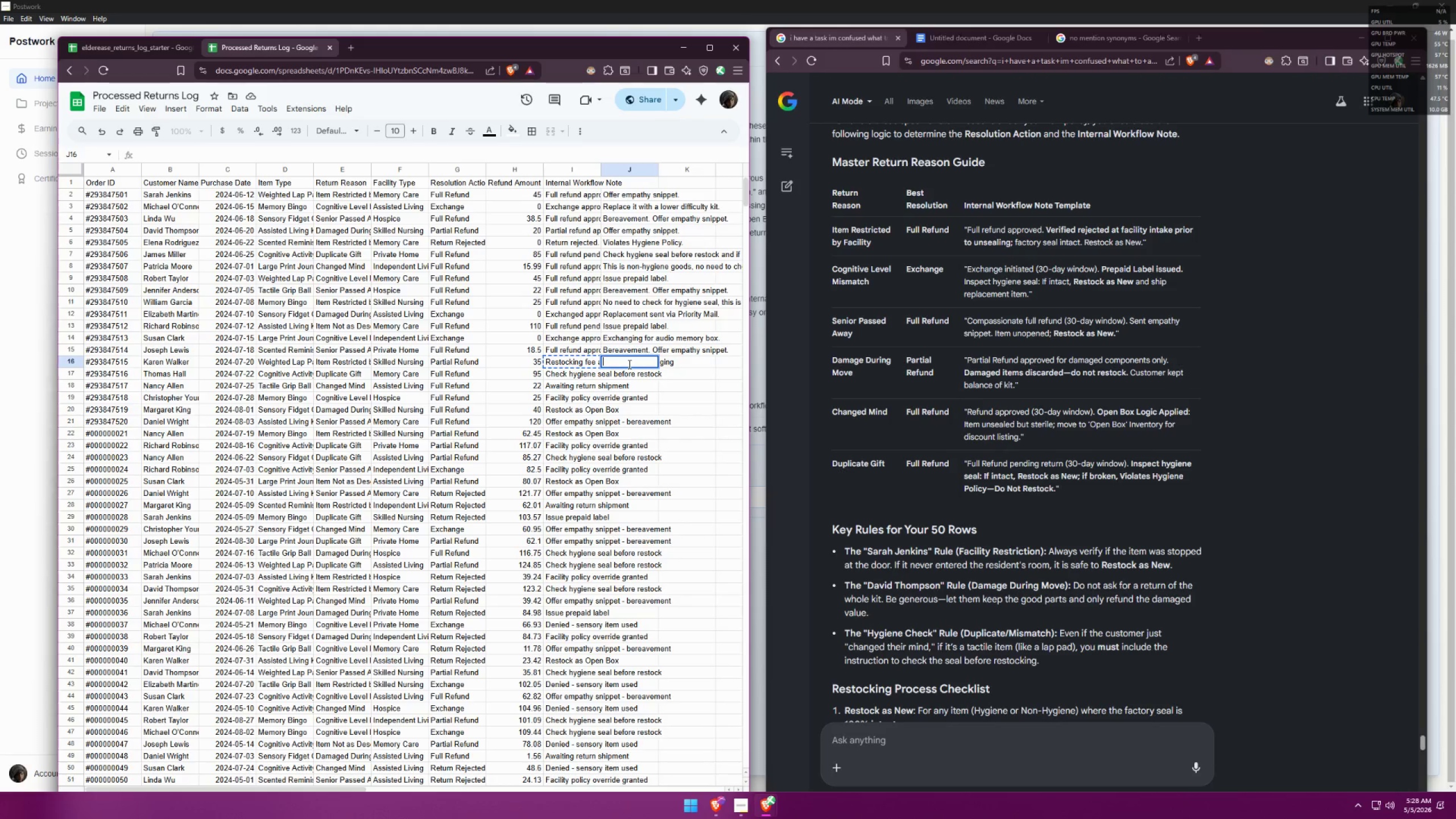 
key(Control+V)
 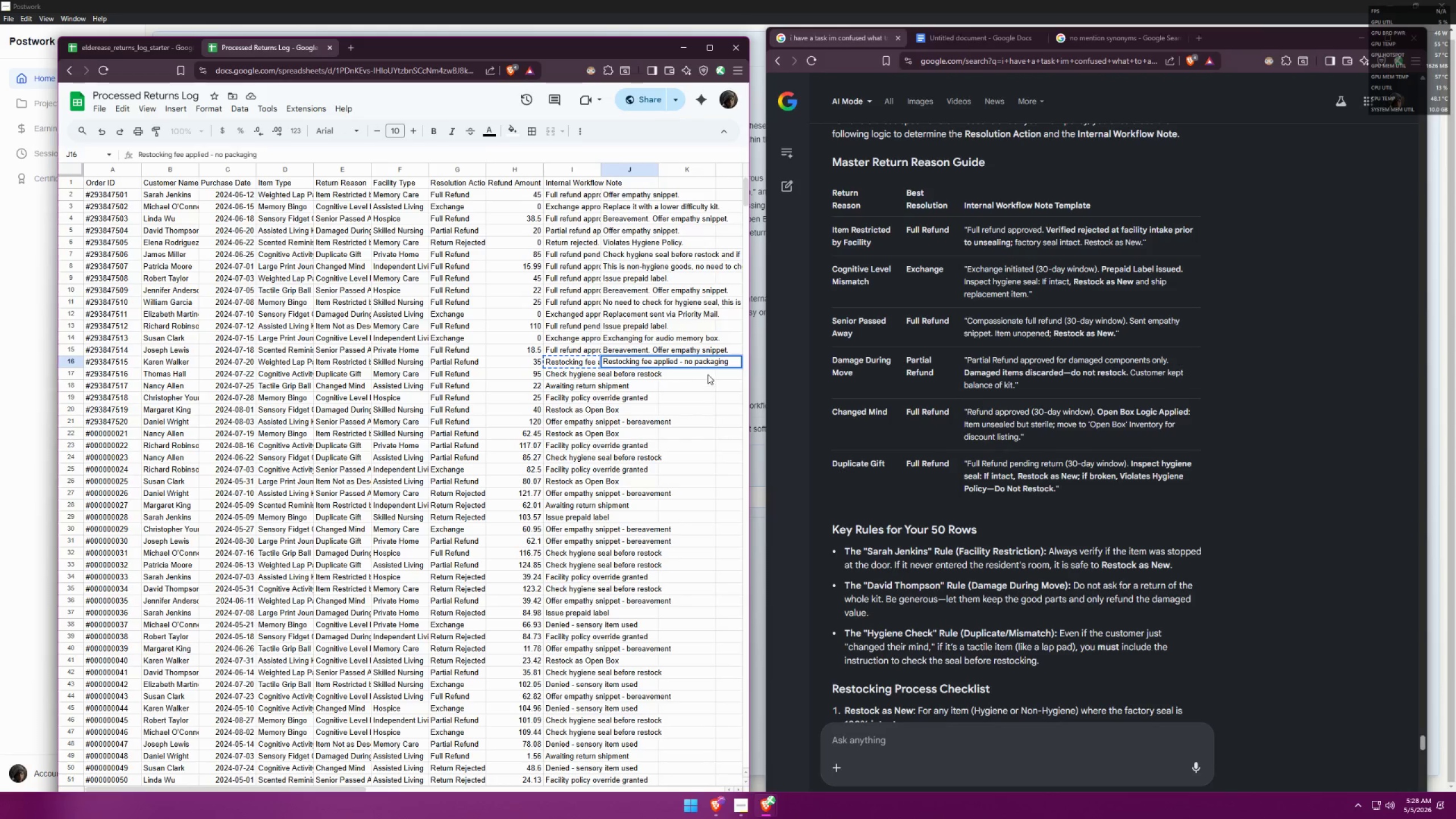 
key(Period)
 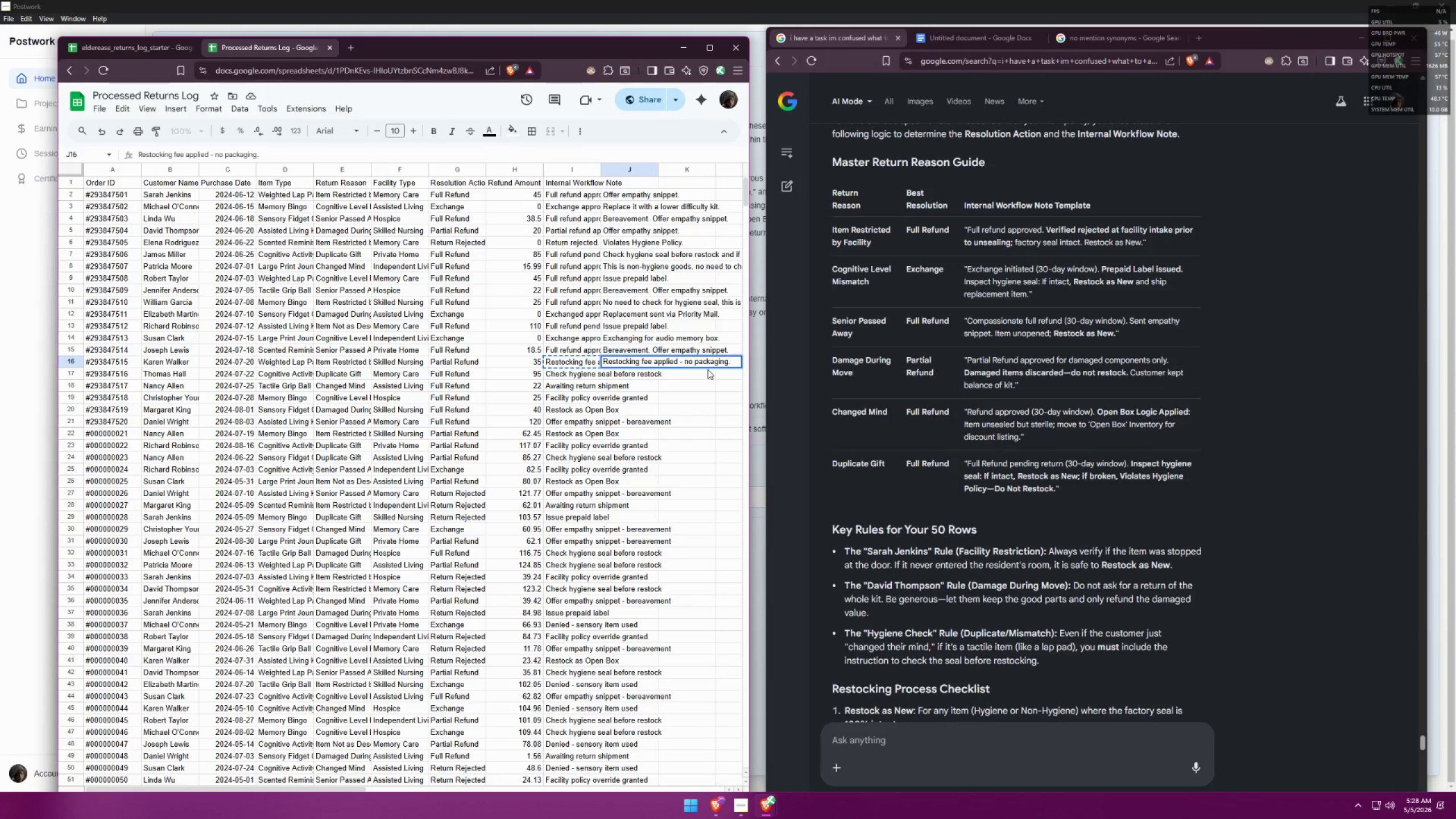 
left_click([708, 369])
 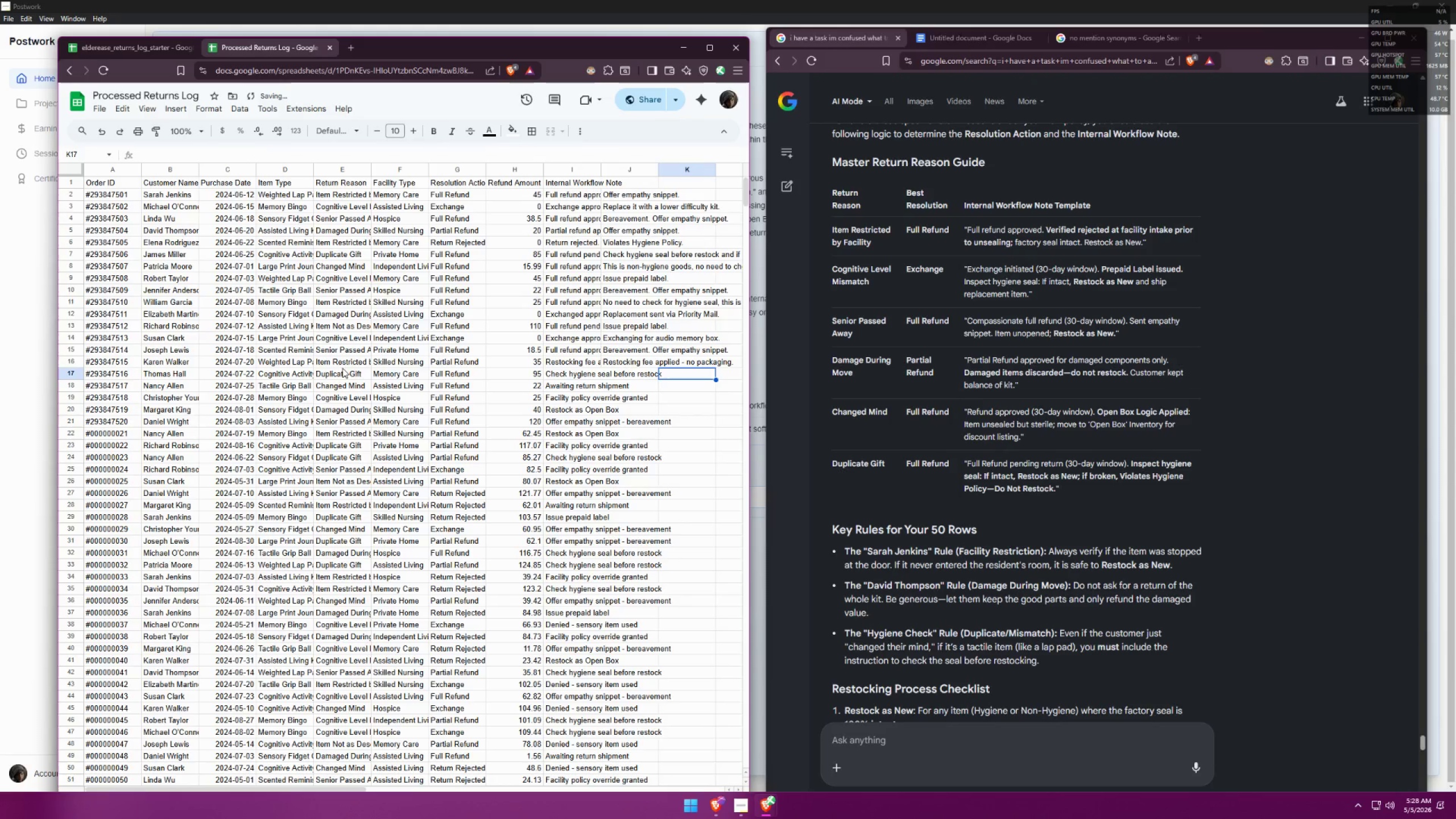 
left_click([297, 363])
 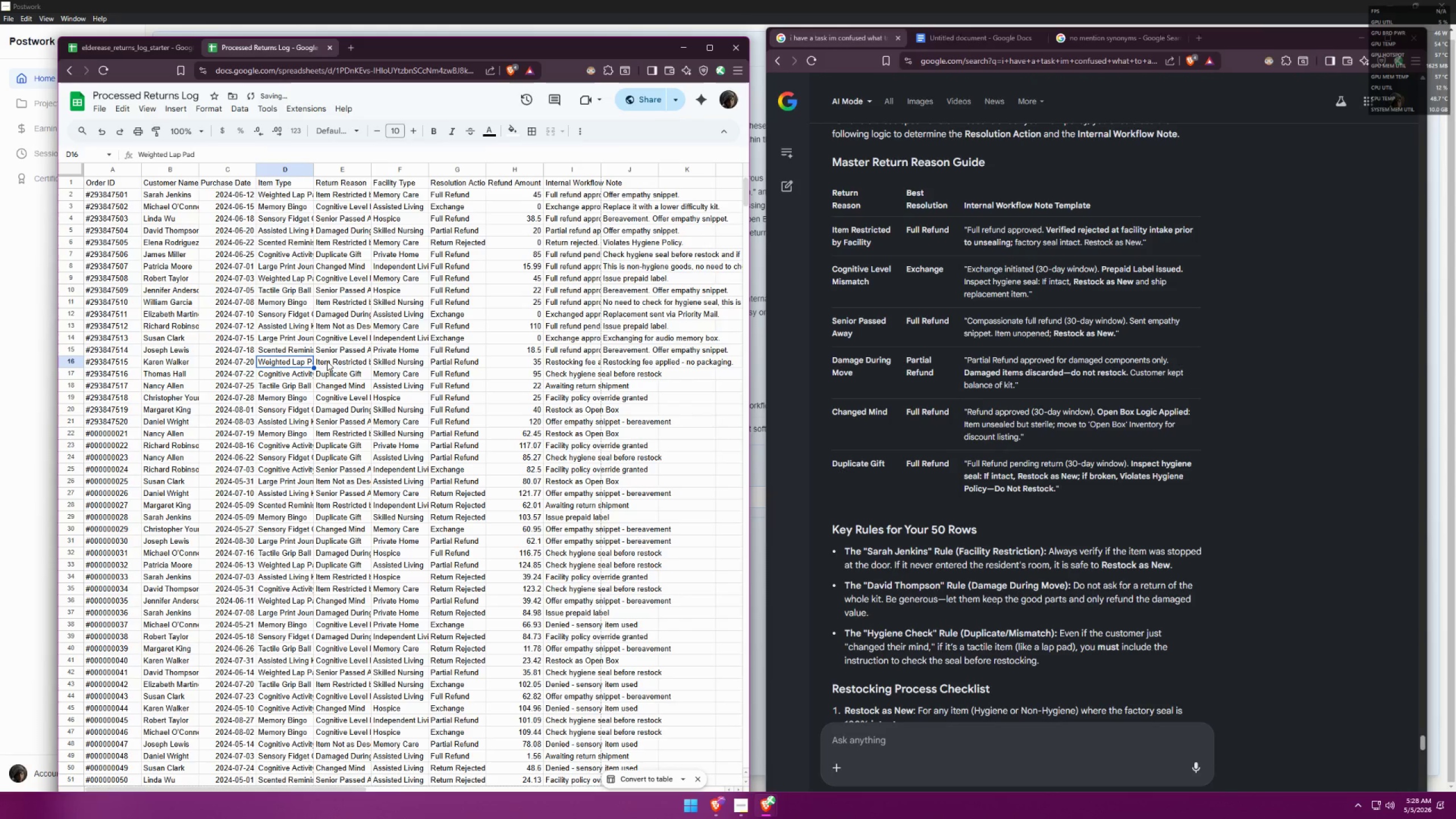 
left_click([351, 364])
 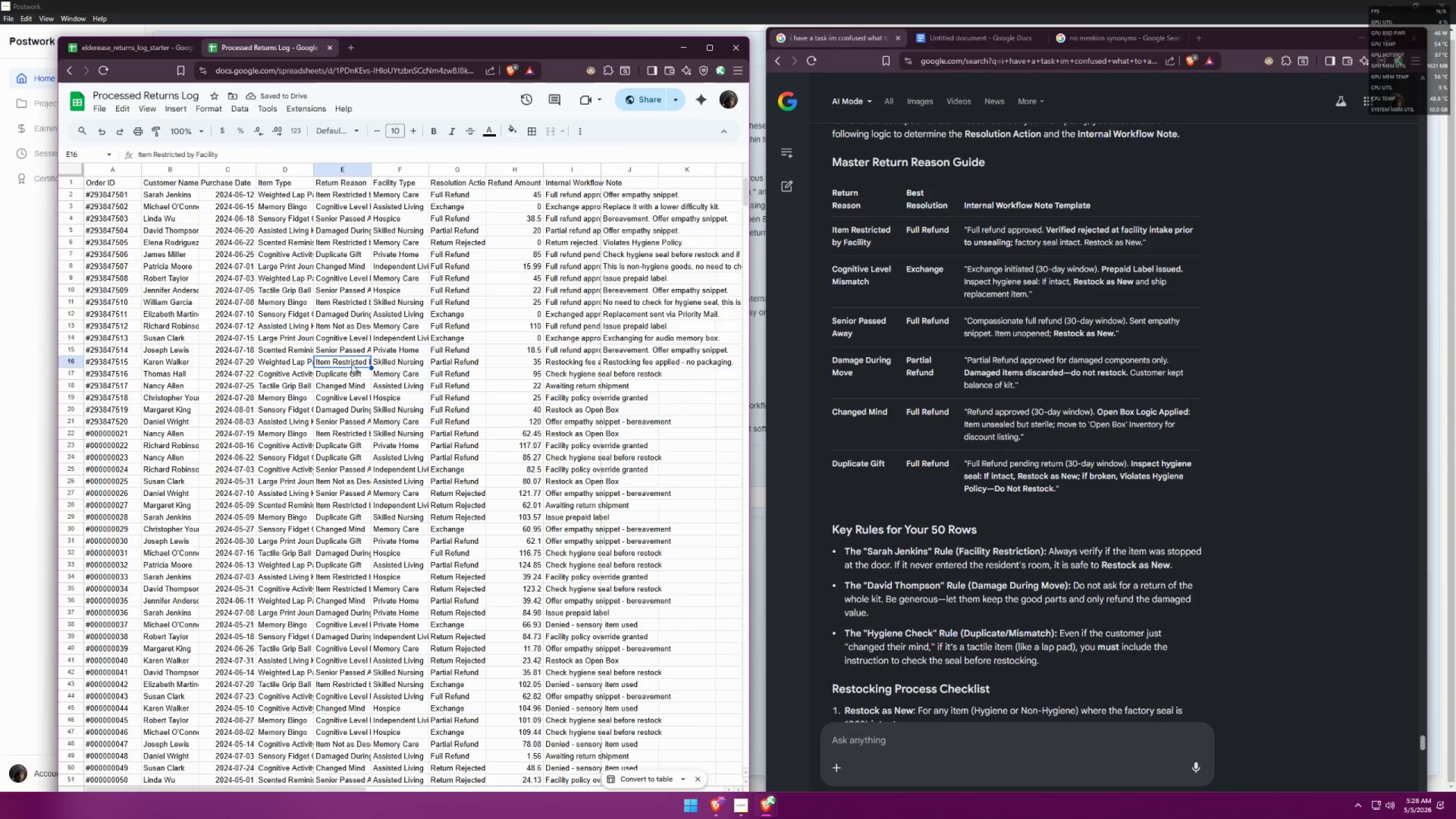 
left_click([290, 359])
 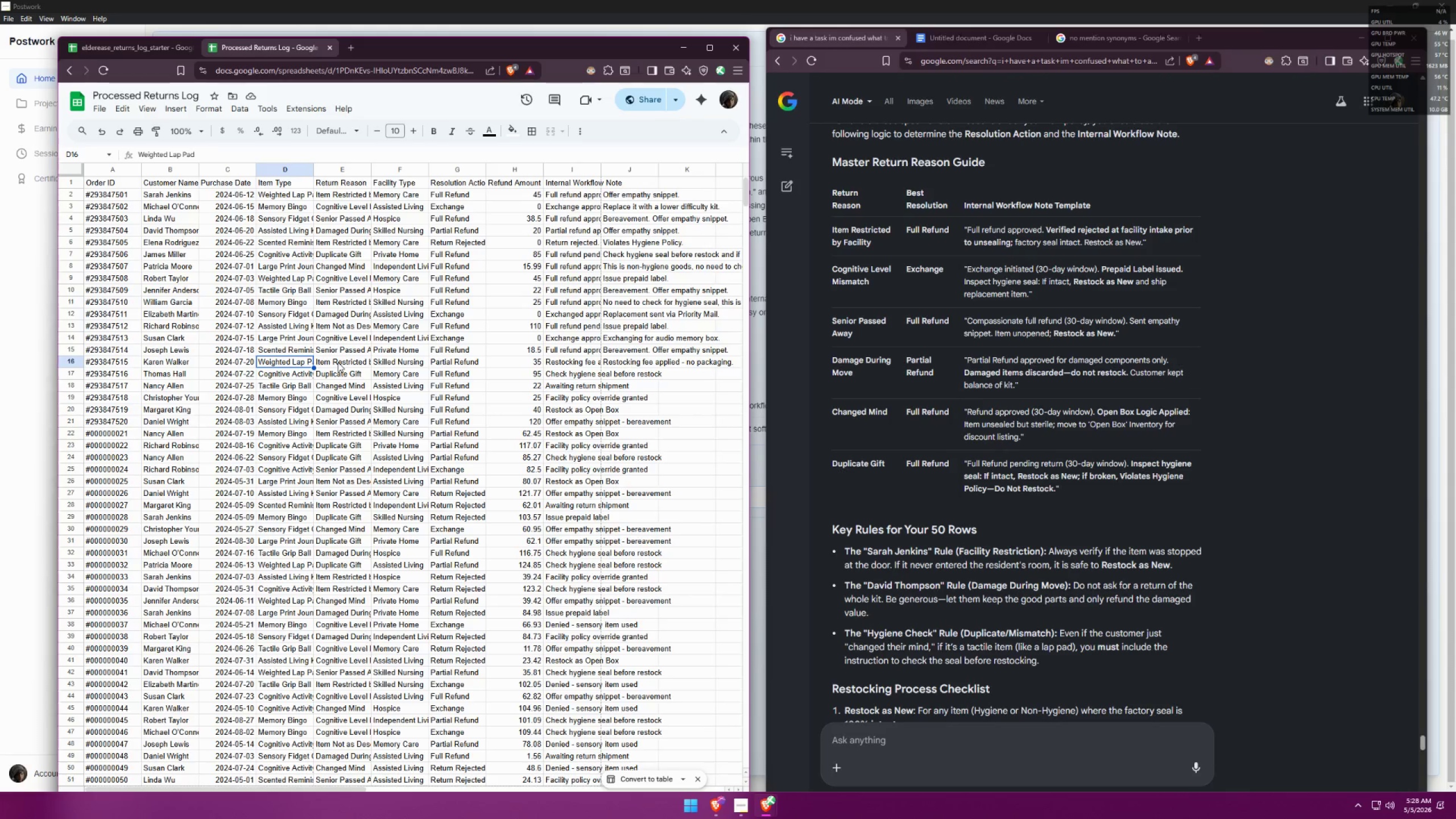 
left_click([338, 362])
 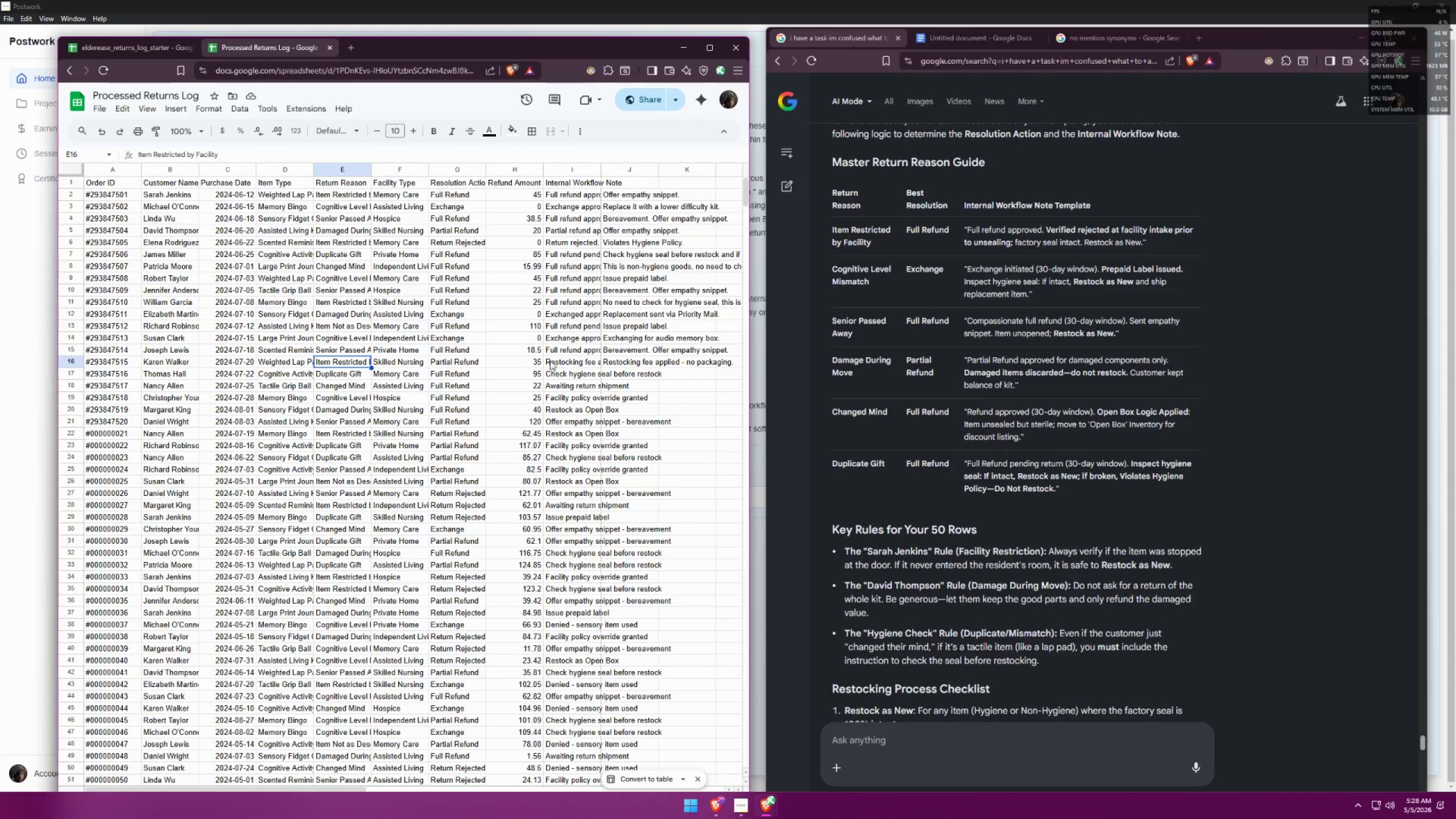 
left_click([568, 360])
 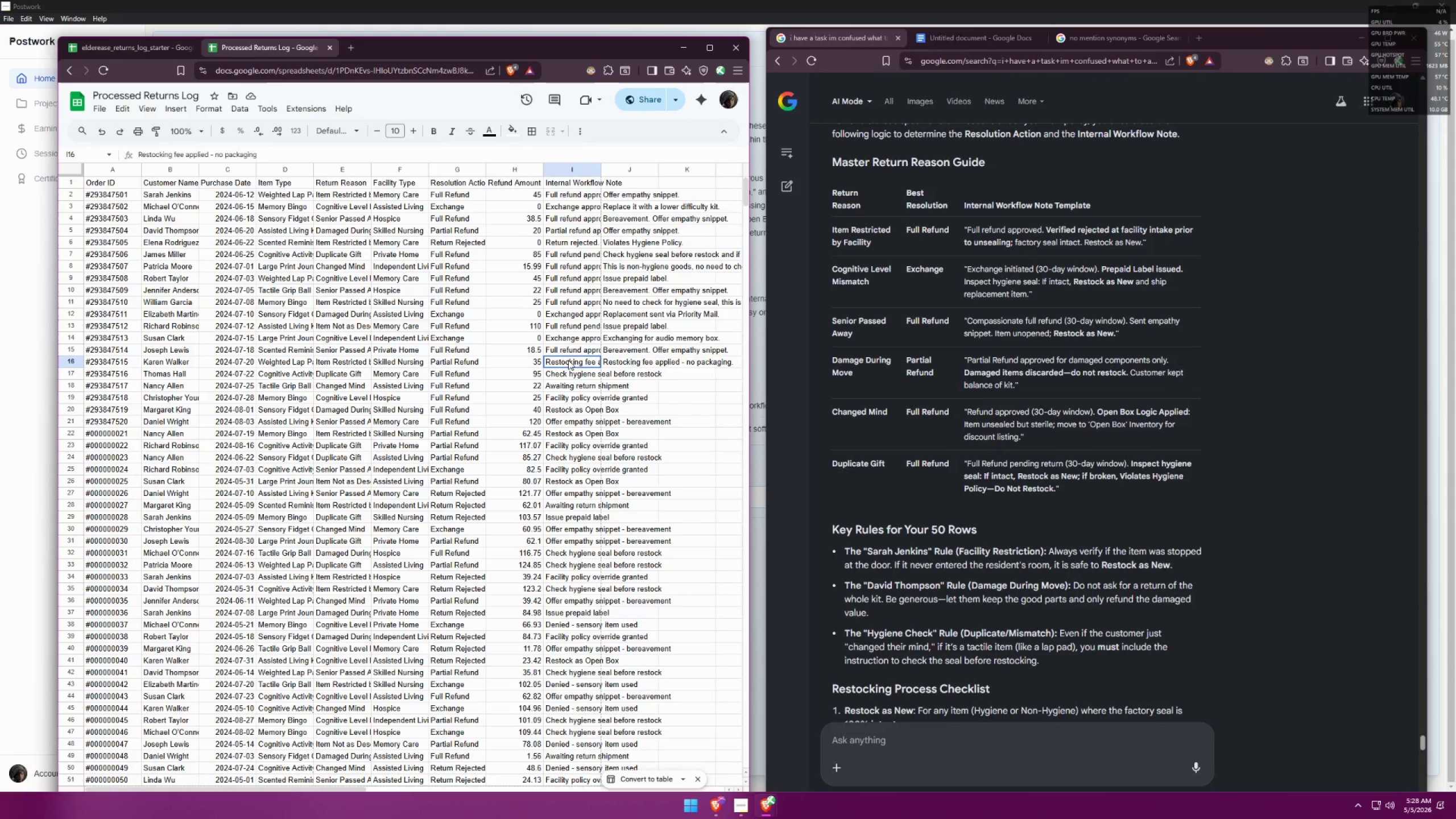 
triple_click([568, 361])
 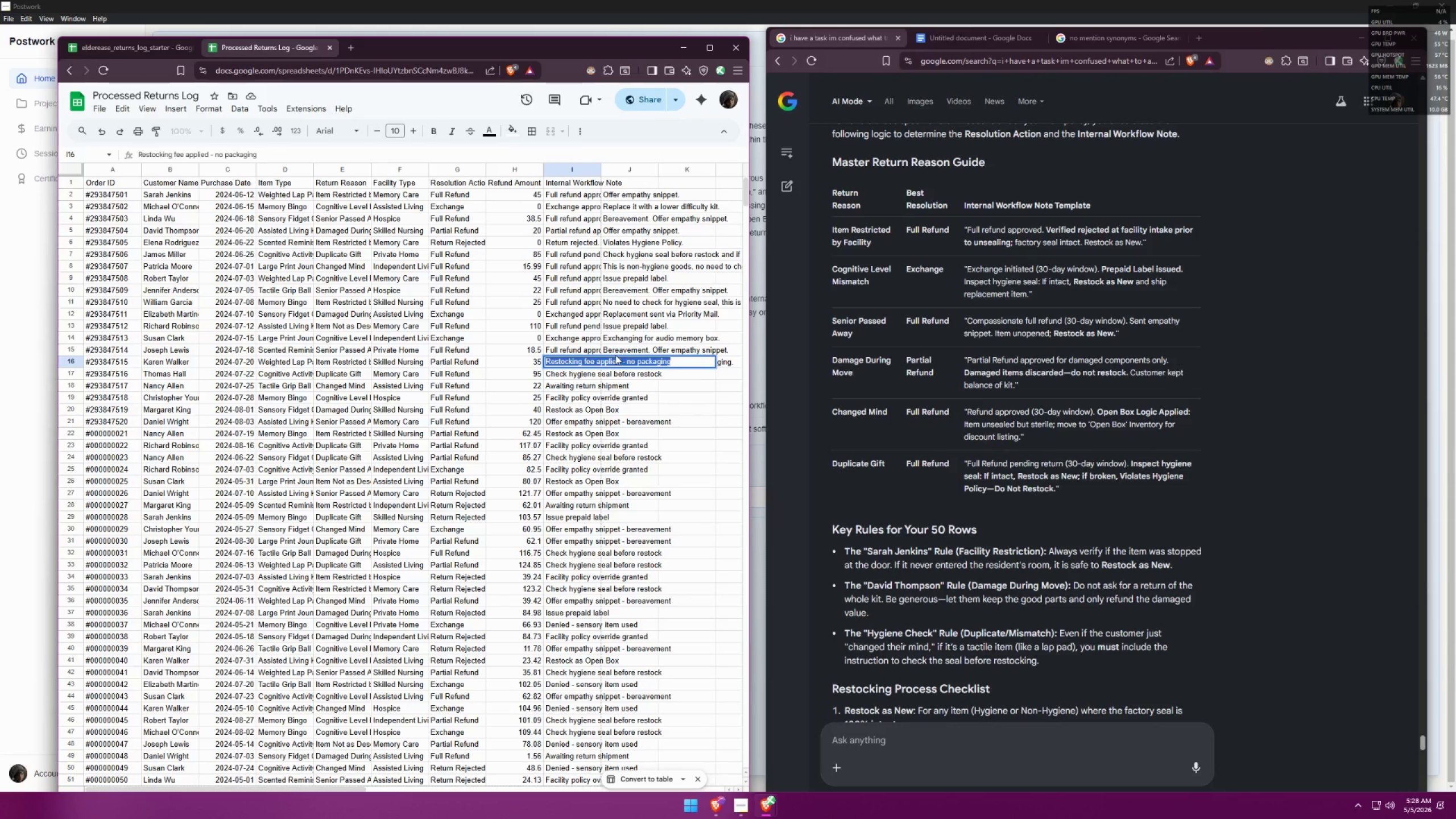 
key(Backspace)
 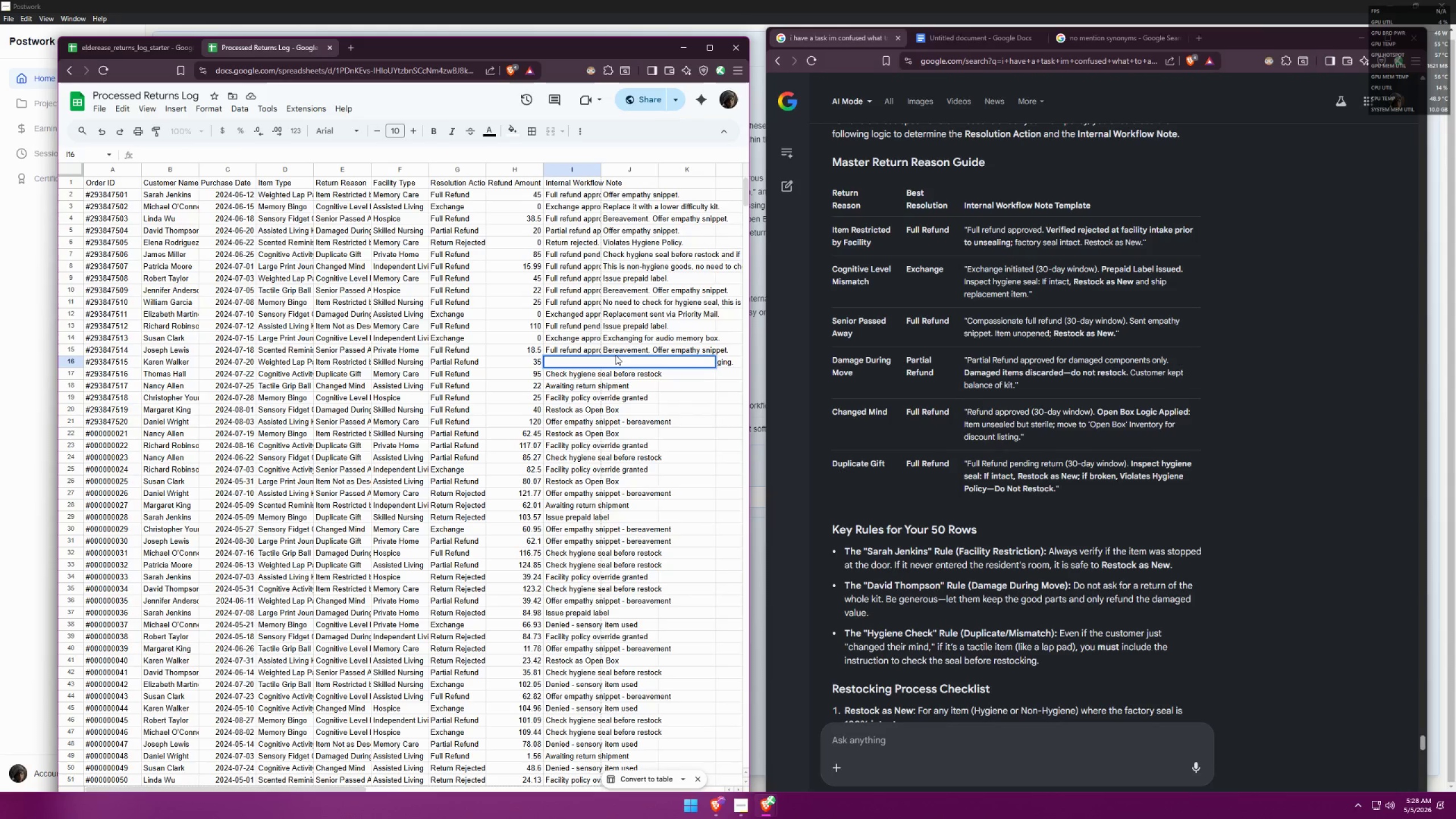 
left_click([568, 229])
 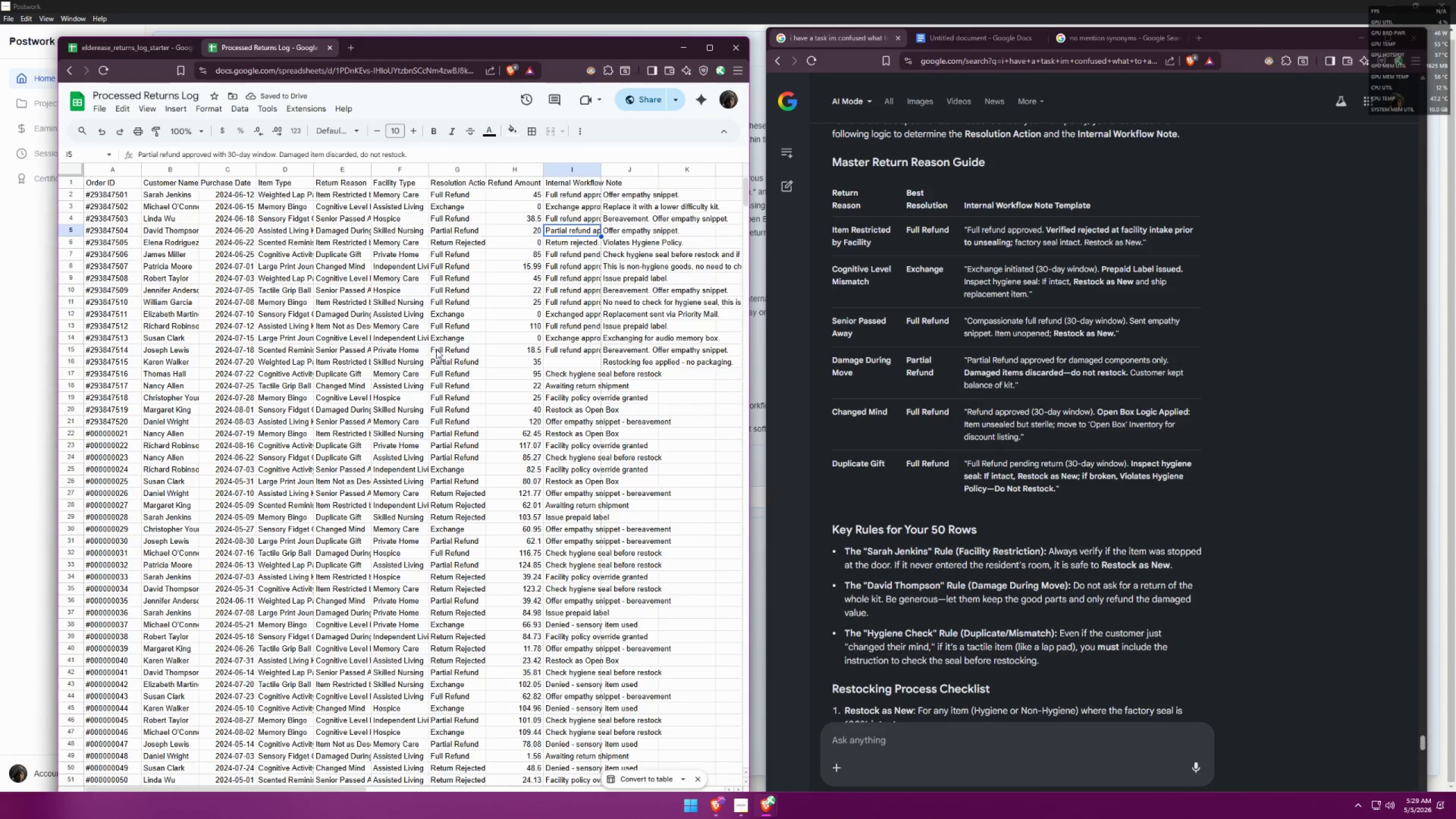 
left_click([299, 363])
 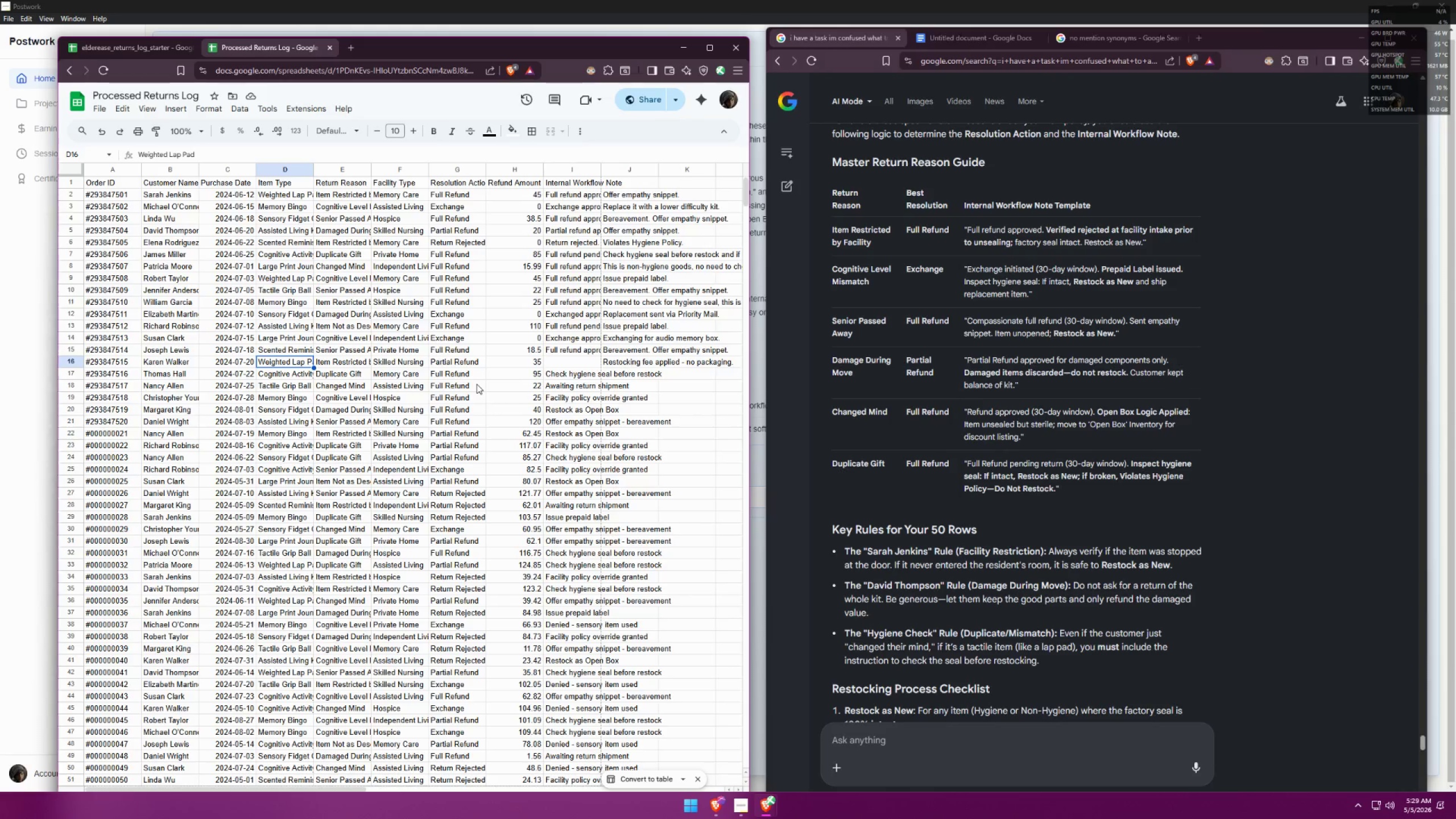 
wait(14.67)
 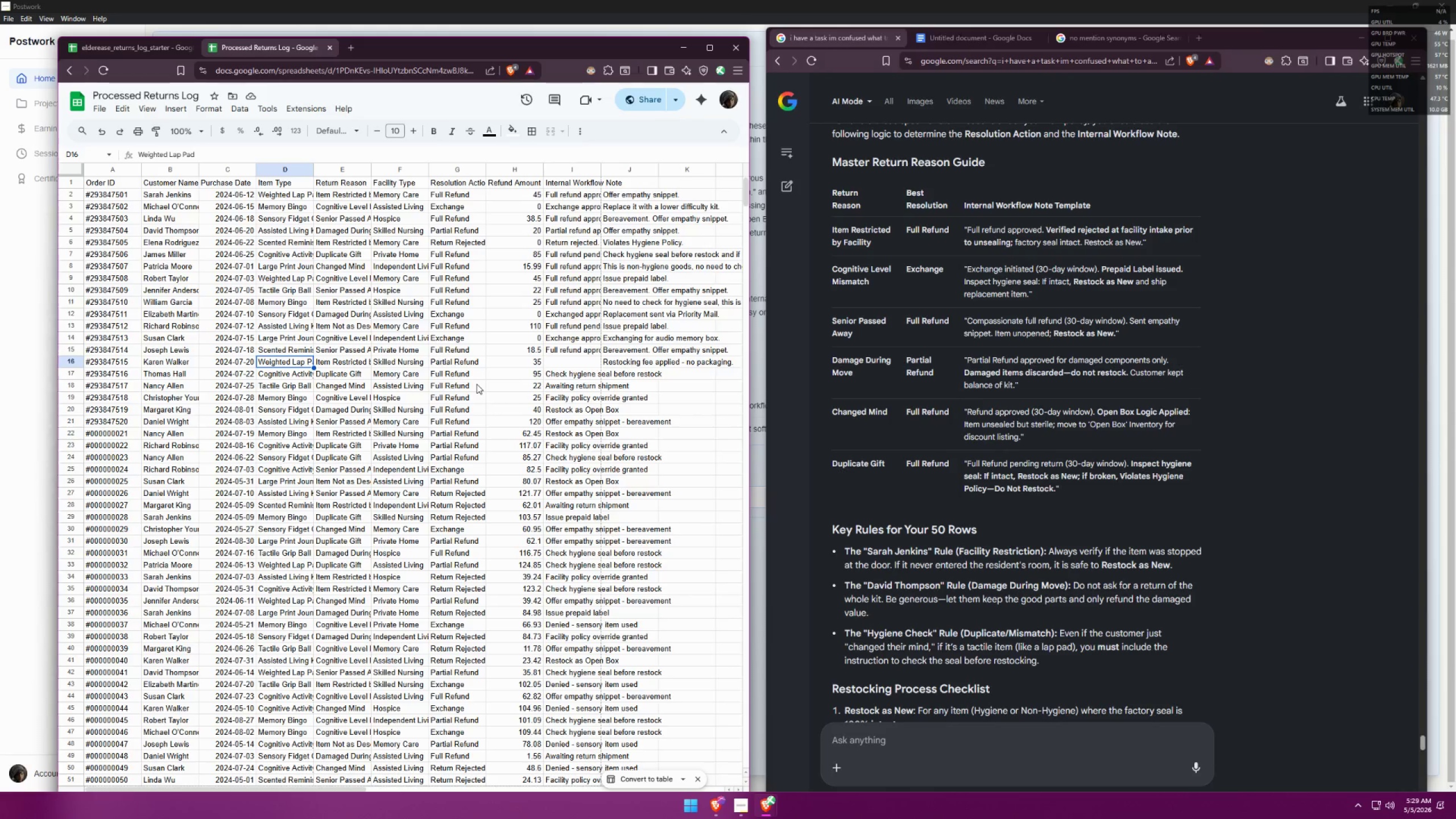 
left_click_drag(start_coordinate=[624, 362], to_coordinate=[119, 363])
 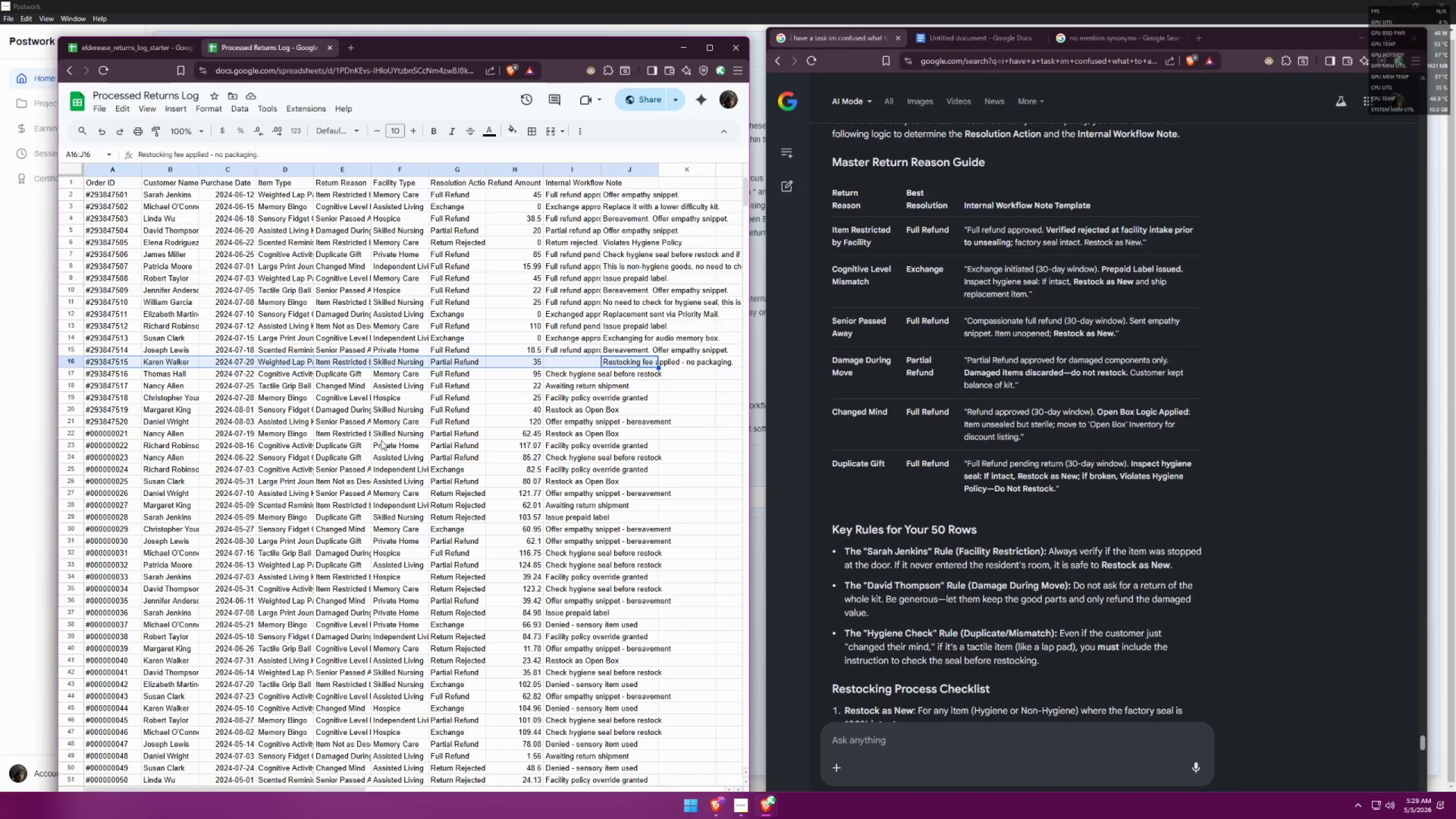 
key(Control+ControlLeft)
 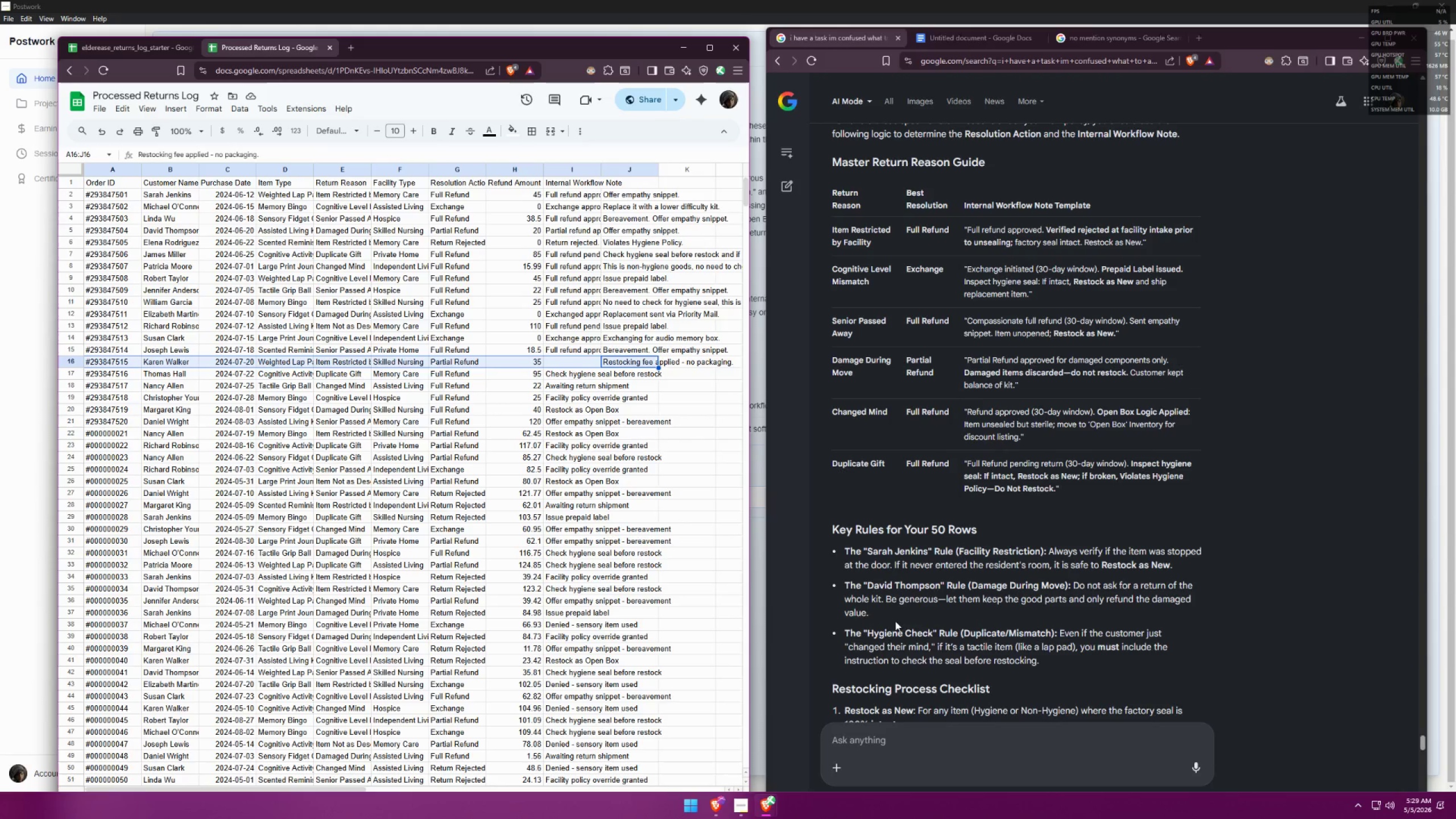 
key(Control+C)
 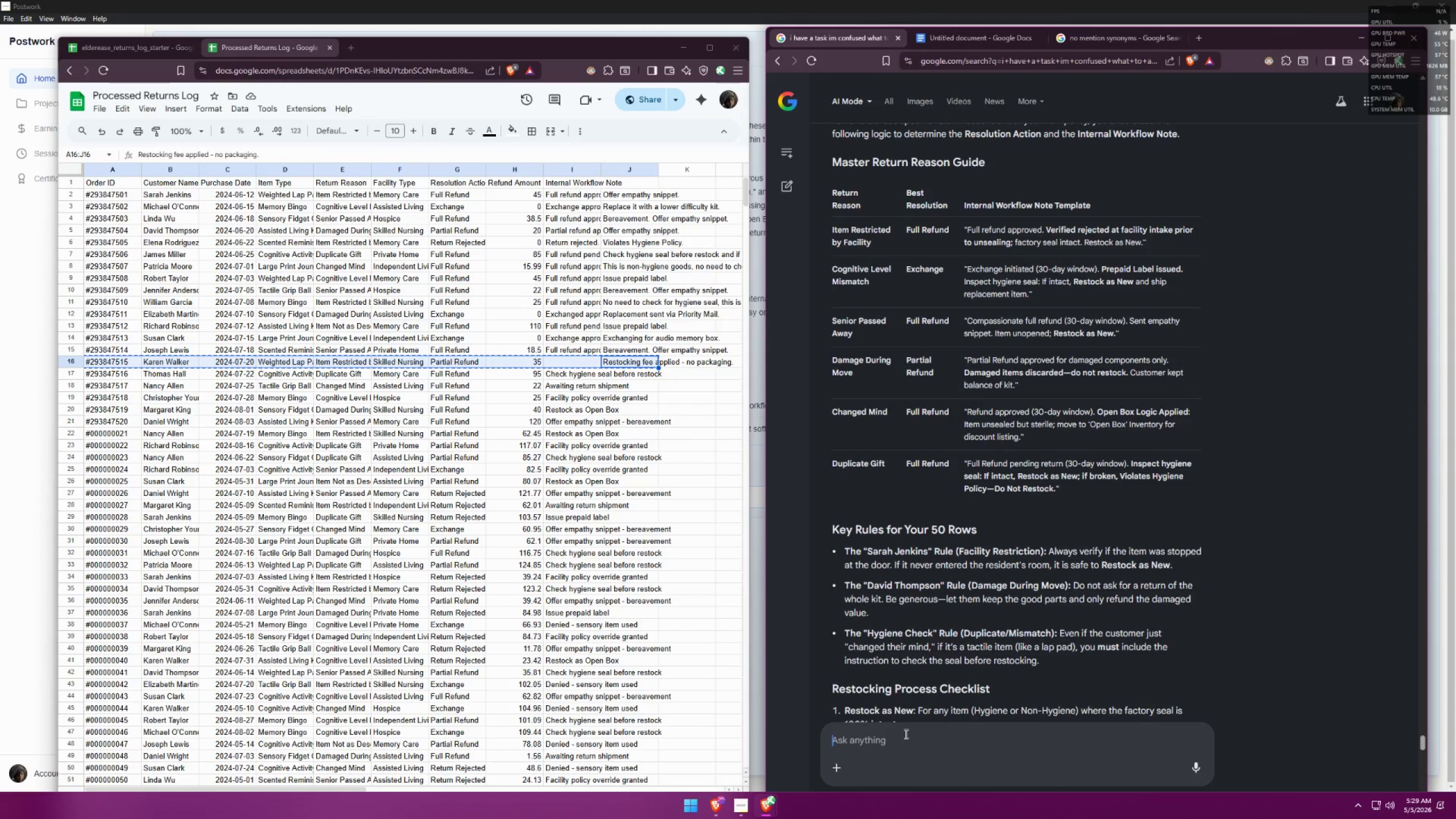 
type(hkw)
key(Backspace)
key(Backspace)
type(ow about this? h)
key(Backspace)
type(this isnt a kit that u cant )
key(Backspace)
key(Backspace)
type( partially pa)
key(Backspace)
key(Backspace)
key(Backspace)
type( pay and )
key(Backspace)
key(Backspace)
key(Backspace)
type(t)
key(Backspace)
key(Backspace)
type(to keep half the good item)
 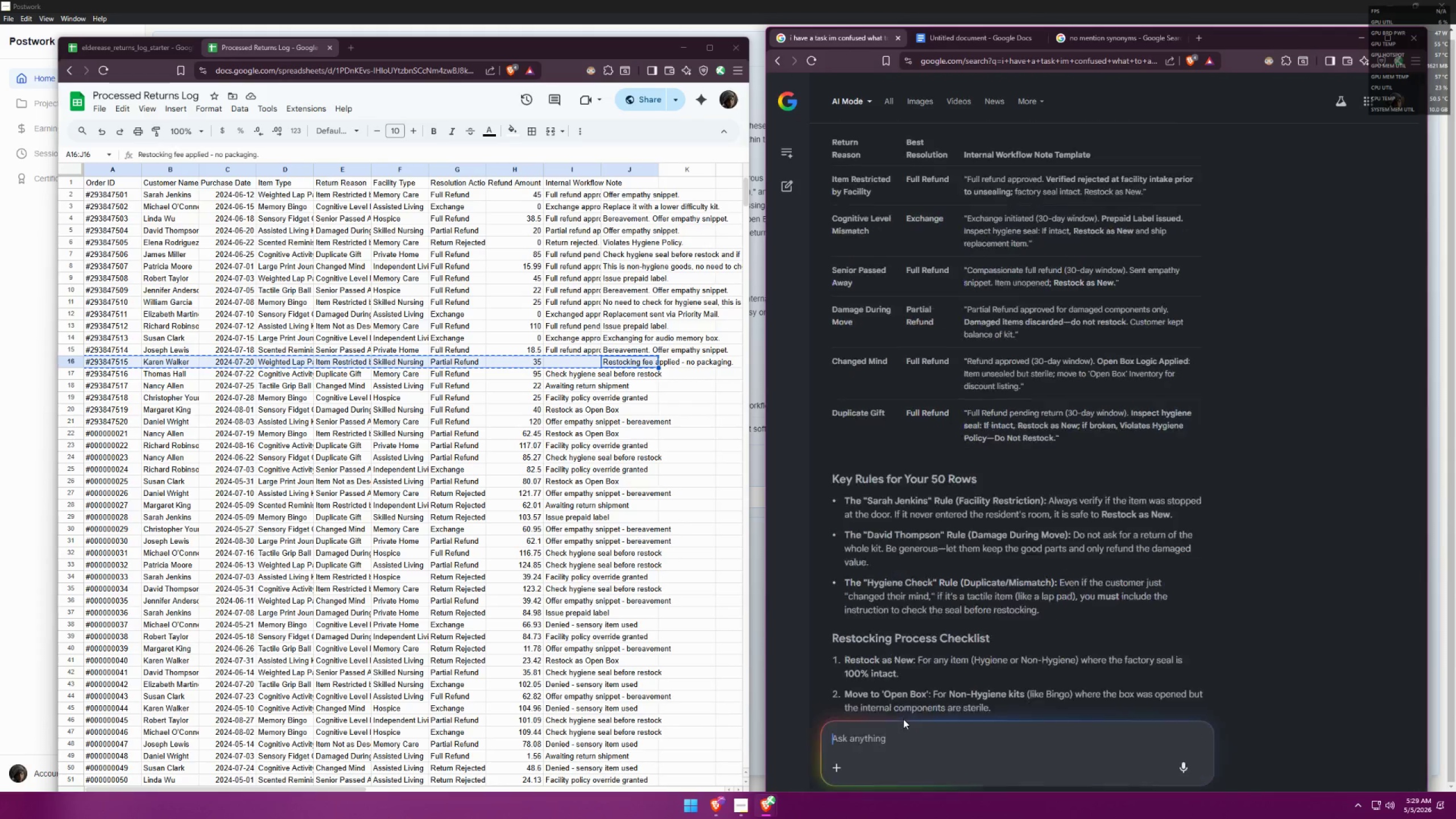 
 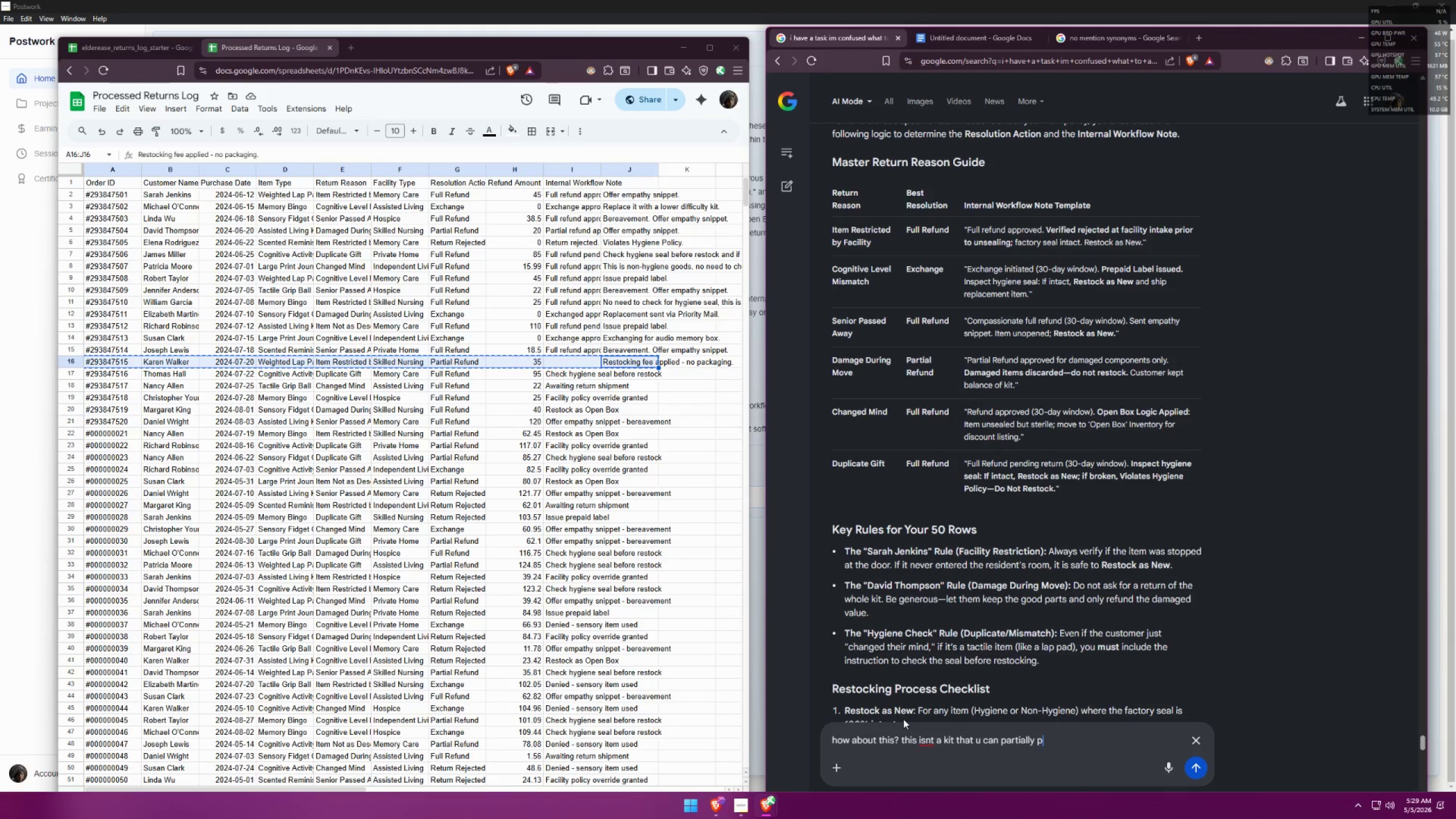 
key(Enter)
 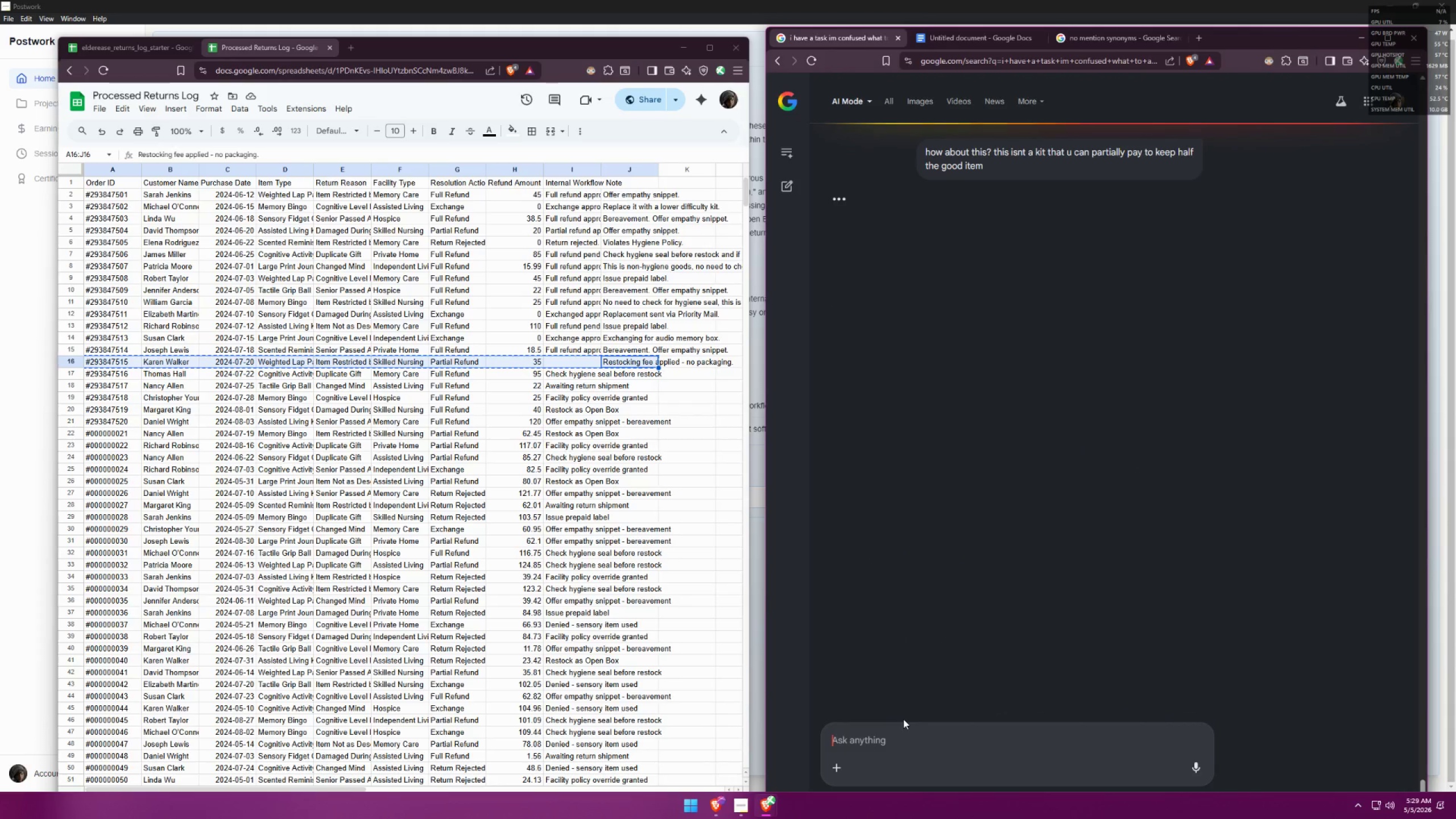 
key(Control+ControlLeft)
 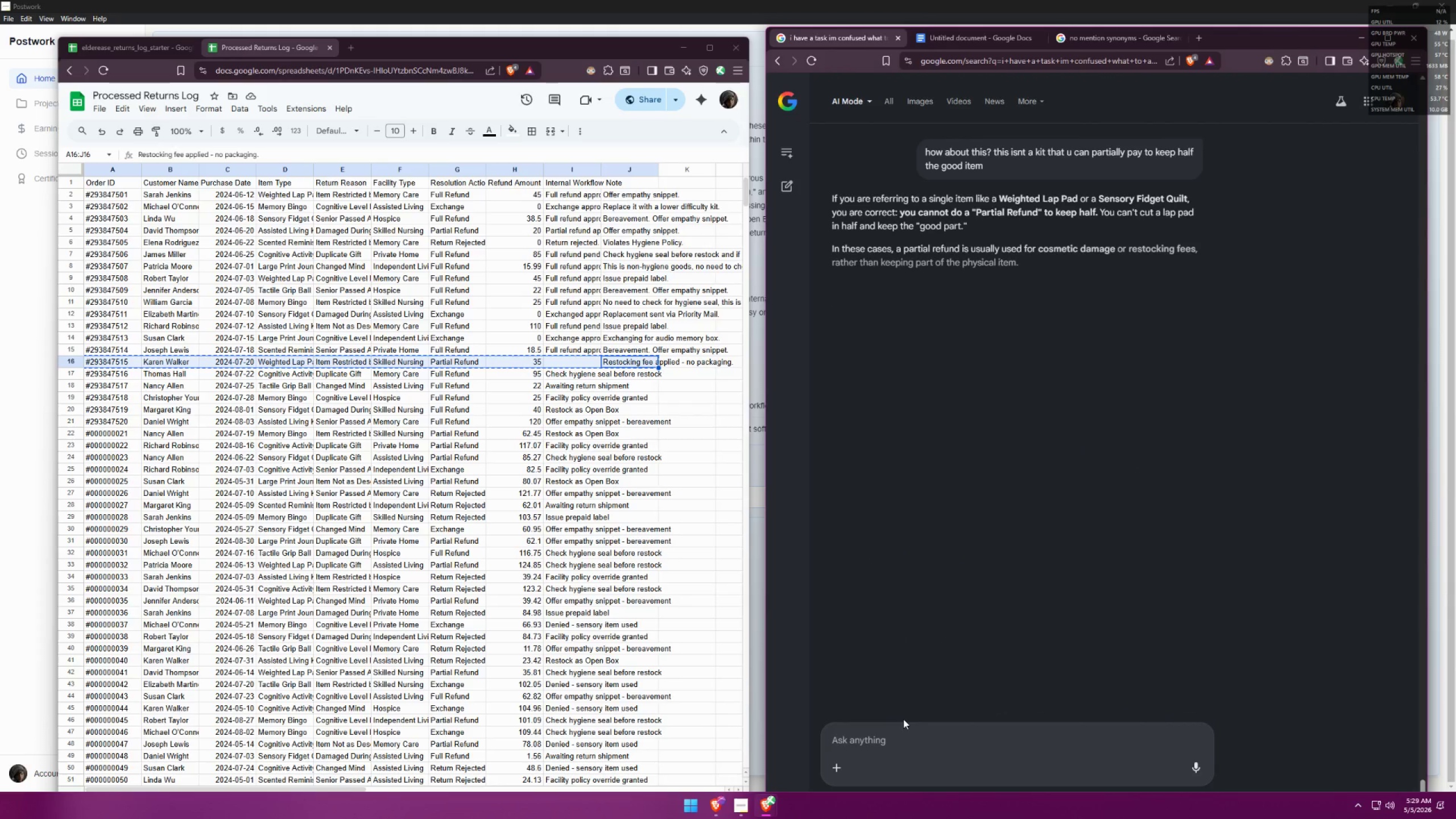 
key(Control+V)
 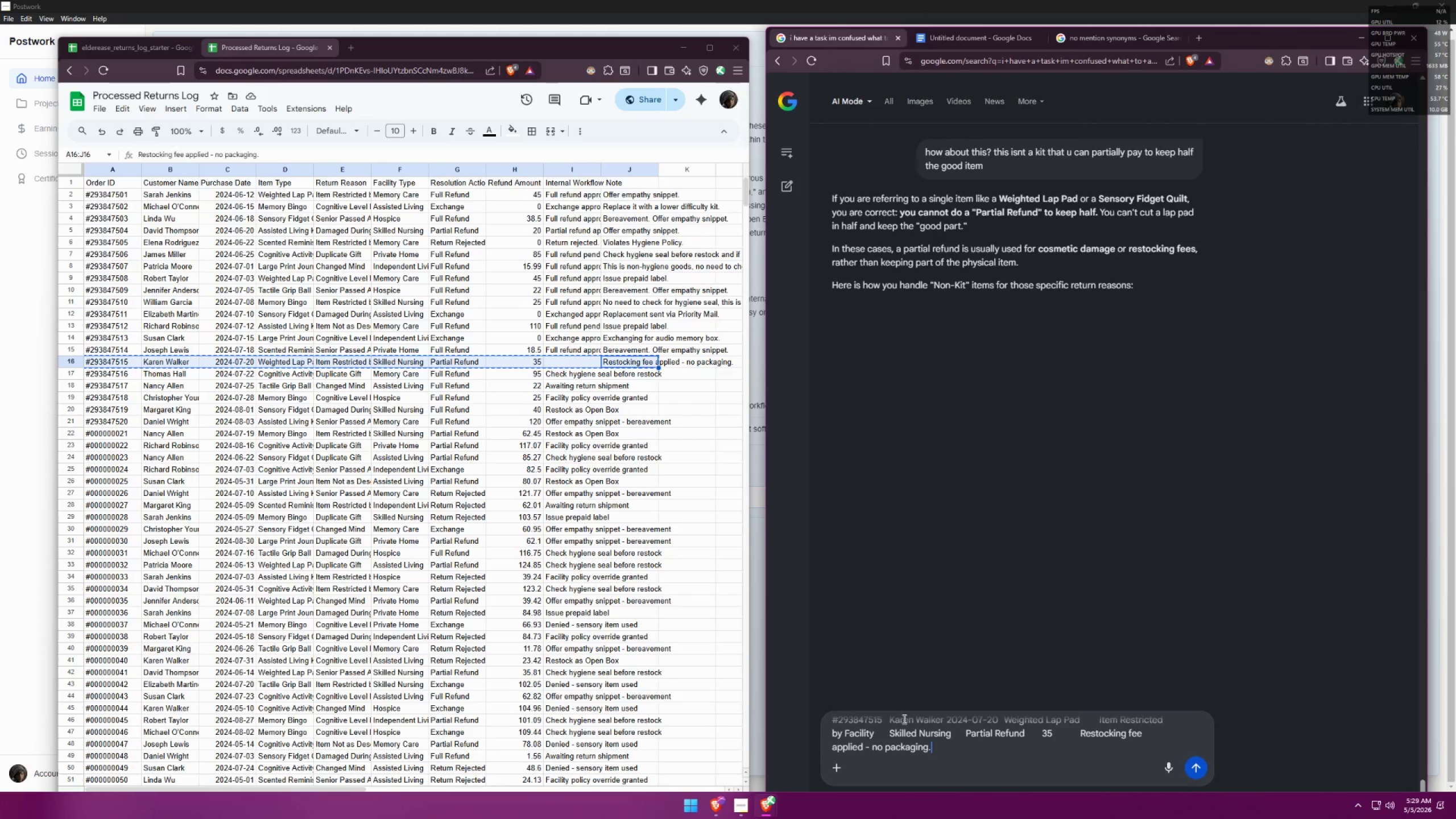 
key(Enter)
 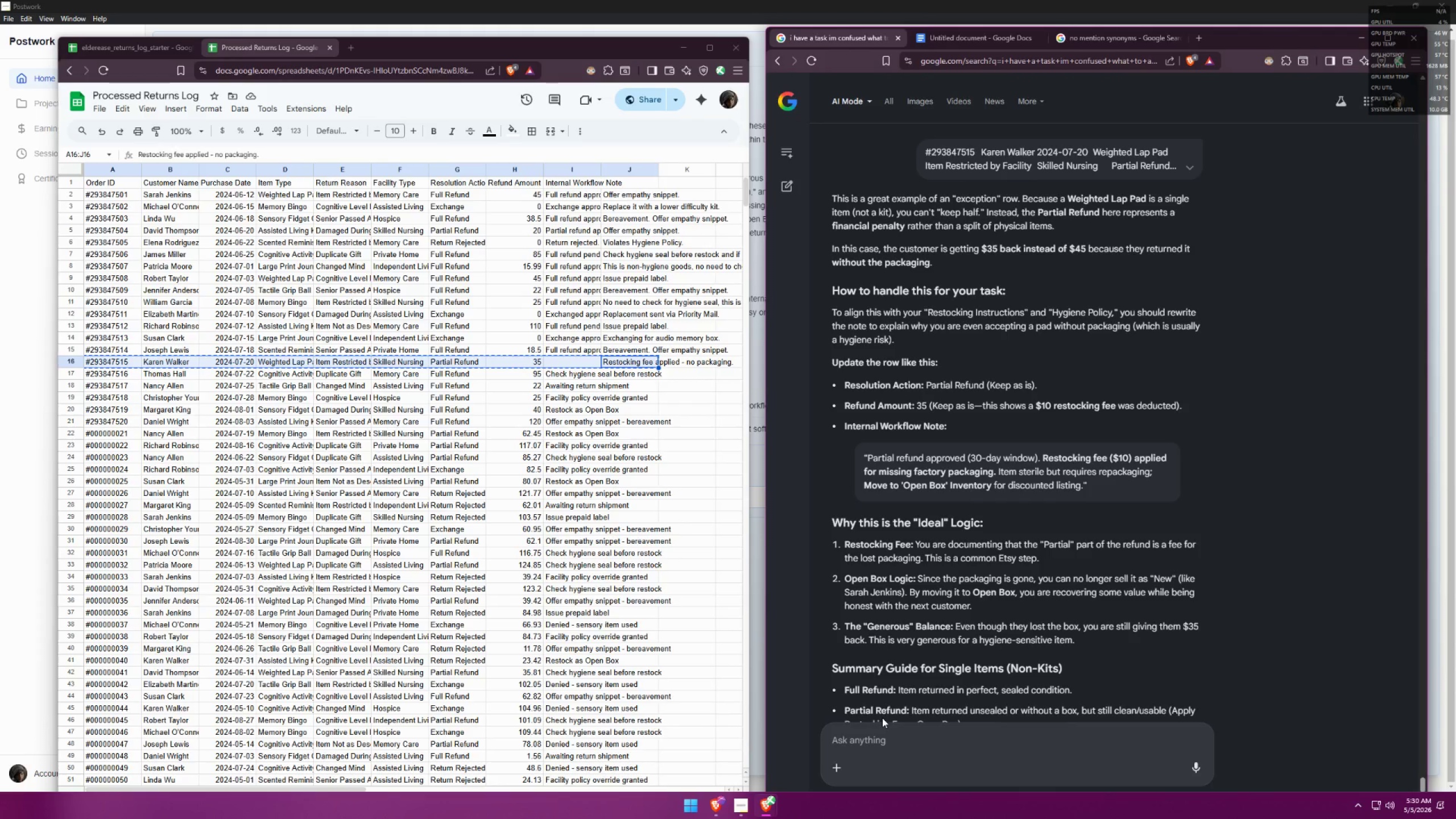 
wait(41.12)
 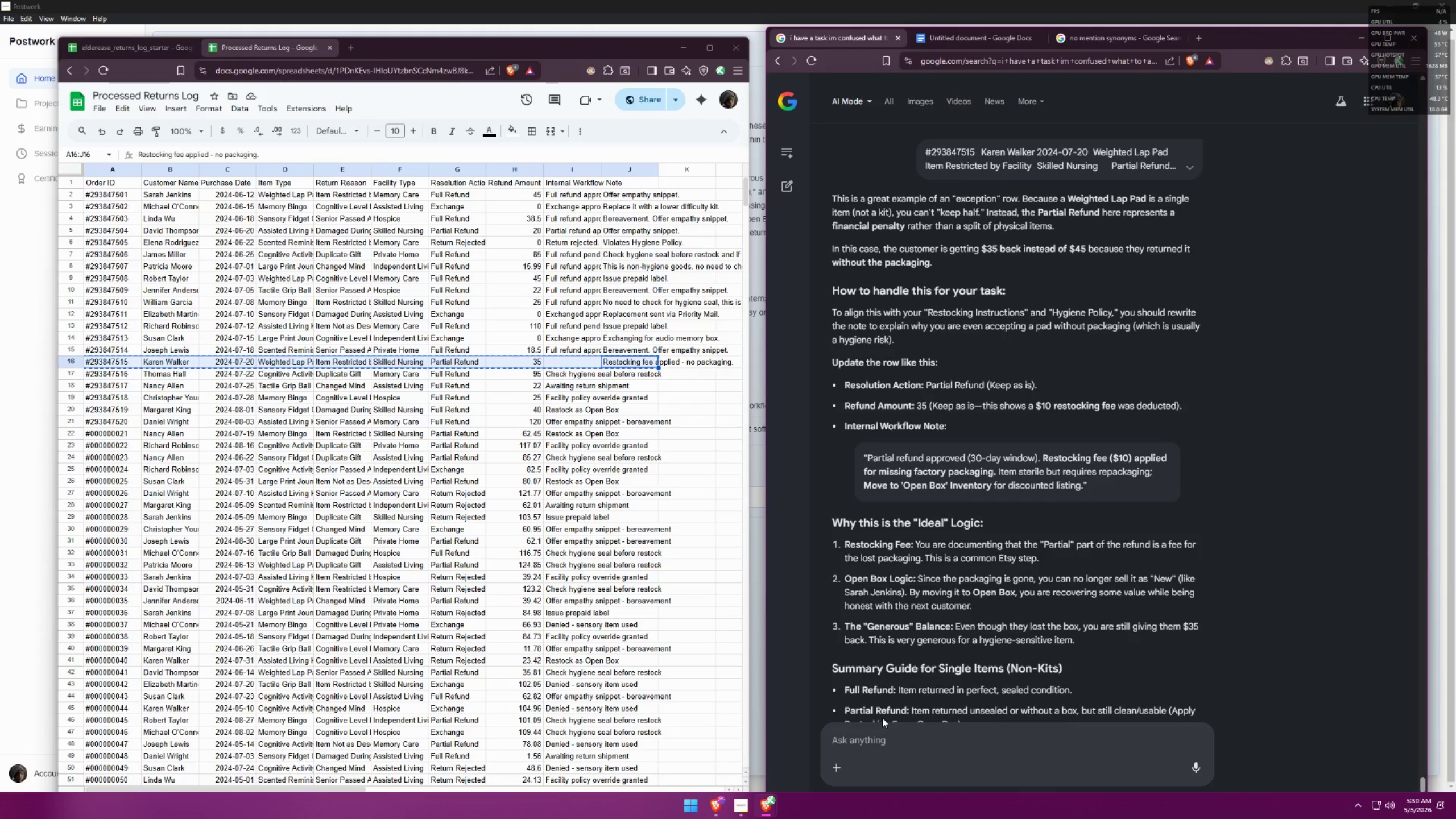 
double_click([567, 365])
 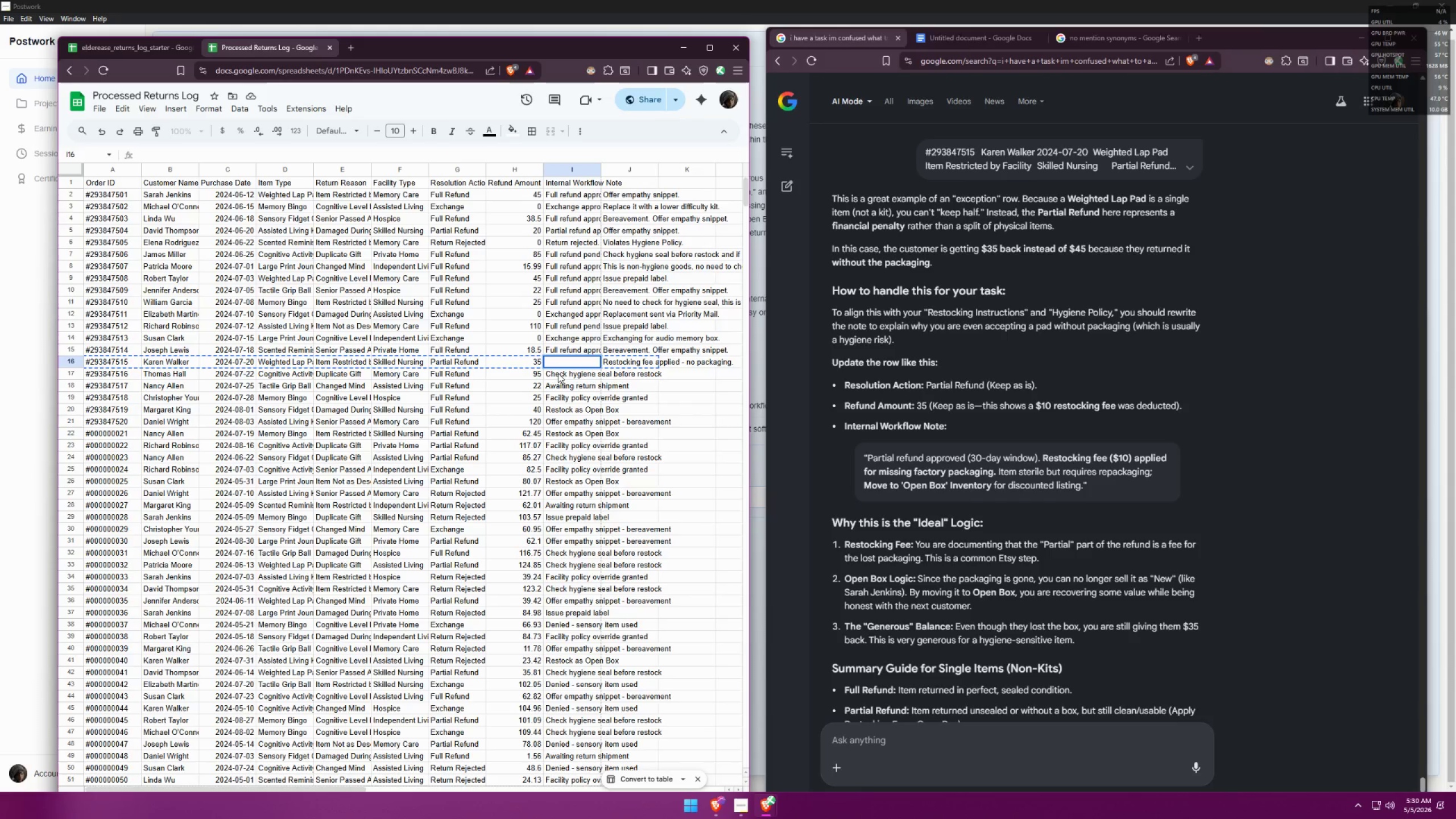 
wait(17.57)
 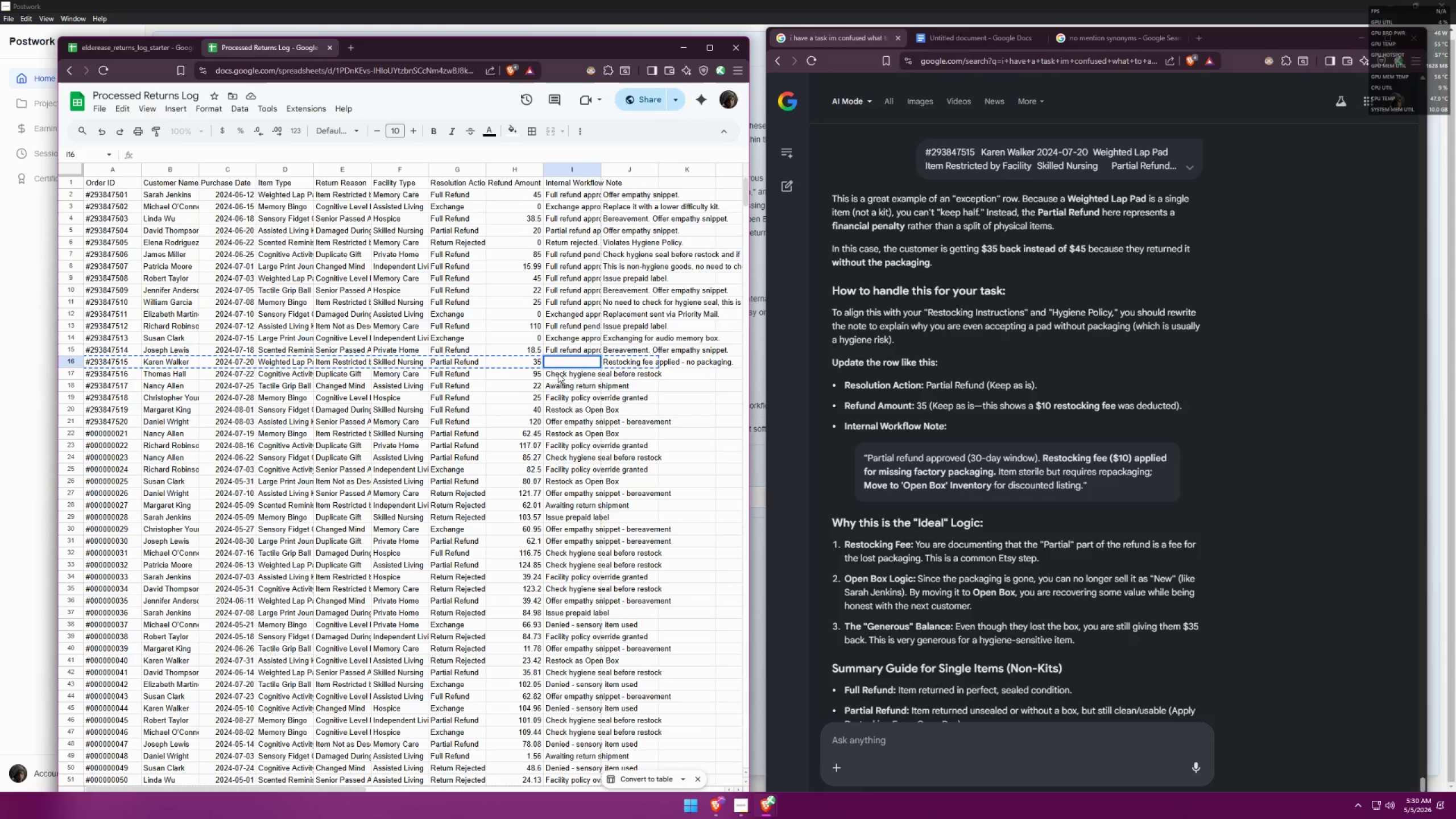 
double_click([959, 738])
 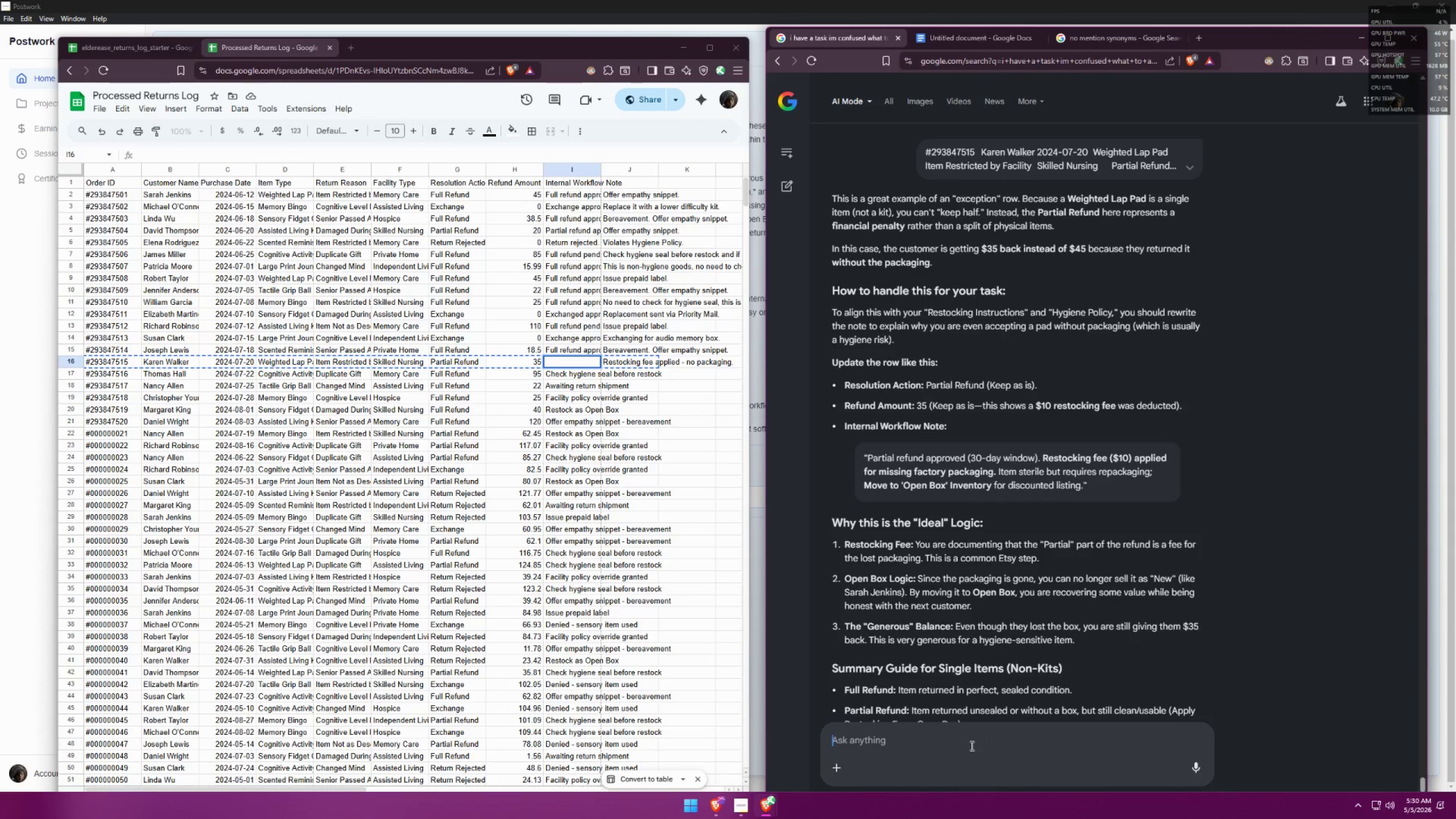 
type(is it considered hygiene violation if theres no bac)
key(Backspace)
key(Backspace)
type(ox upon return so should be discarded)
 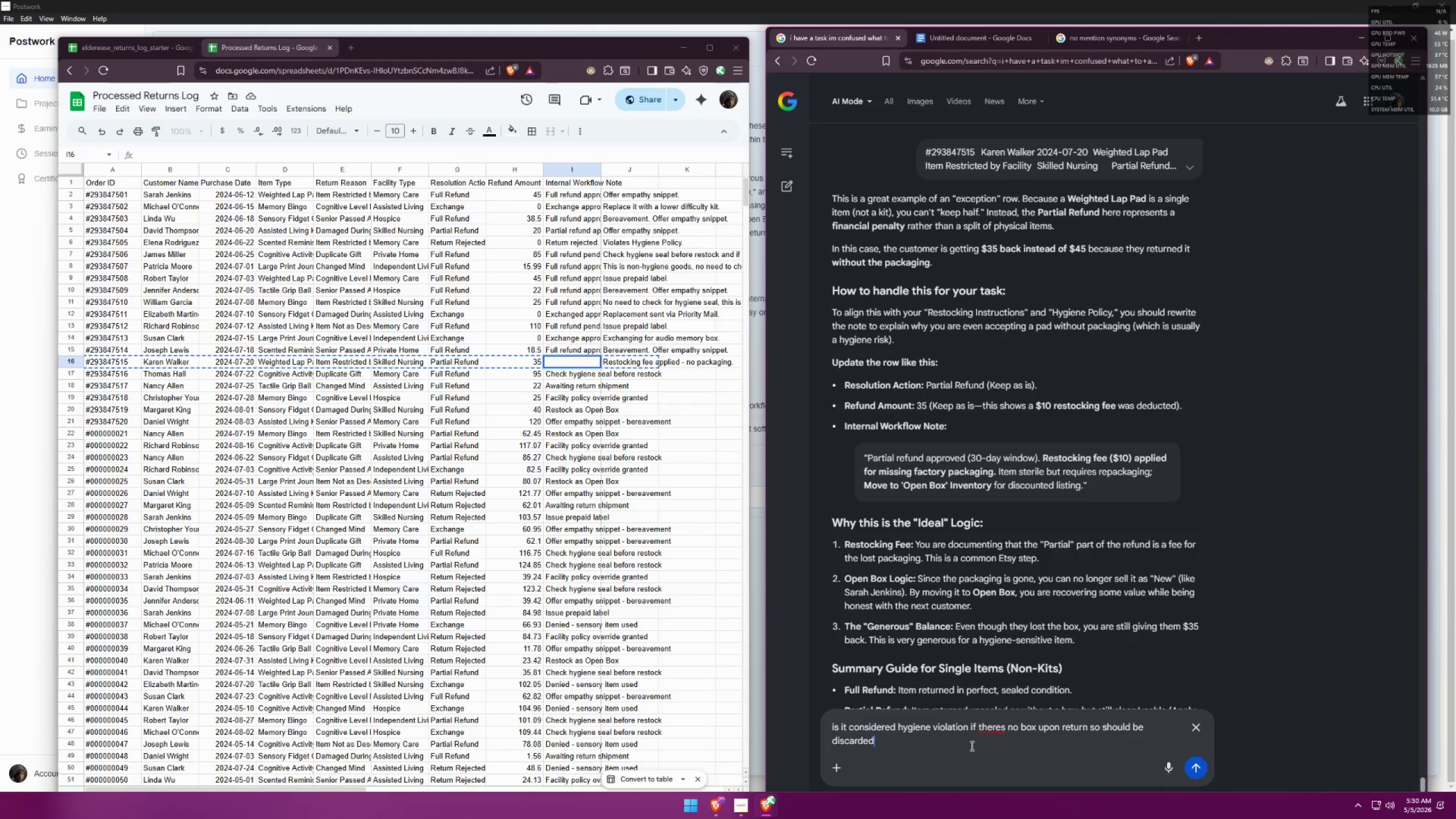 
key(Enter)
 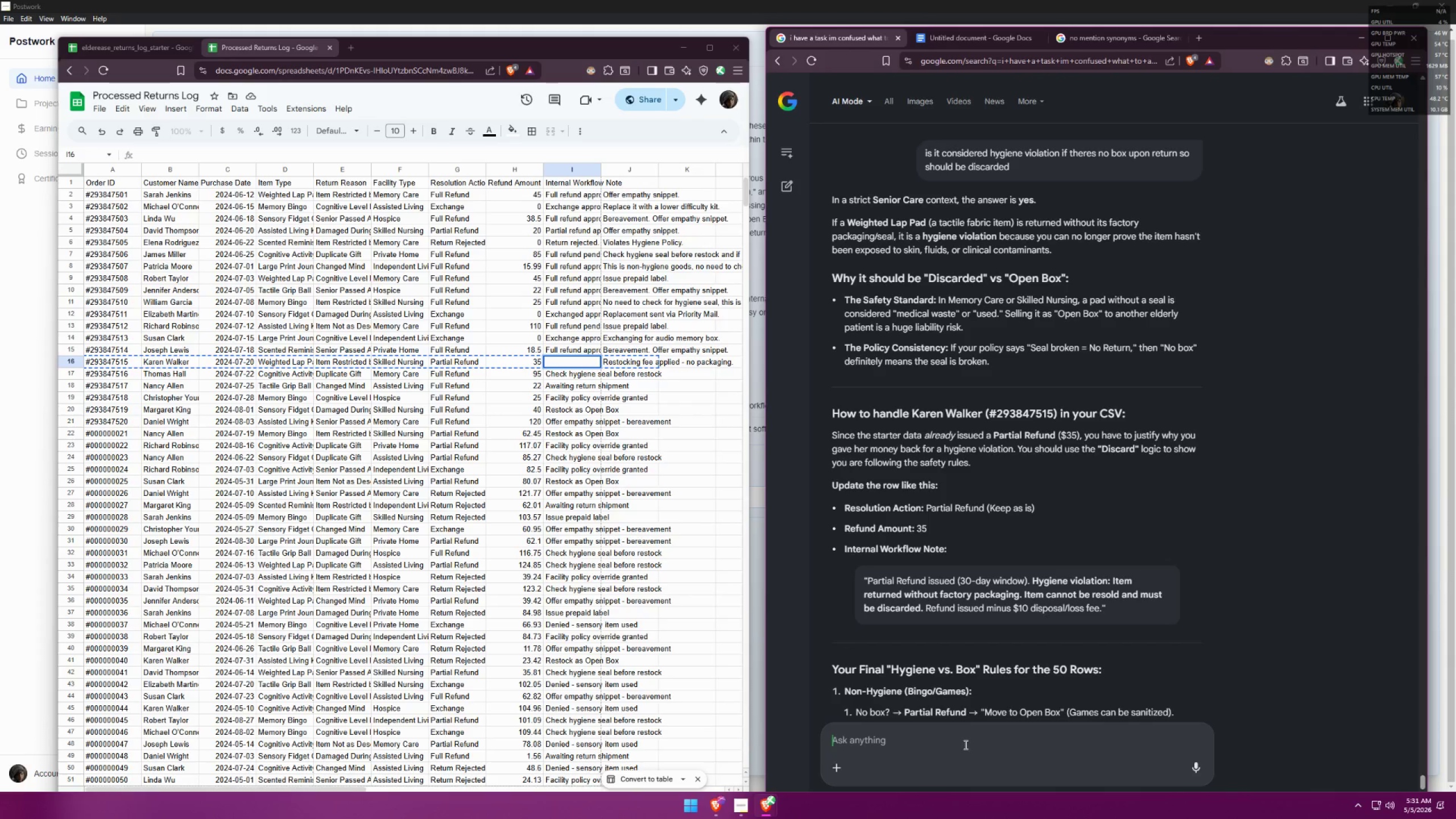 
wait(28.12)
 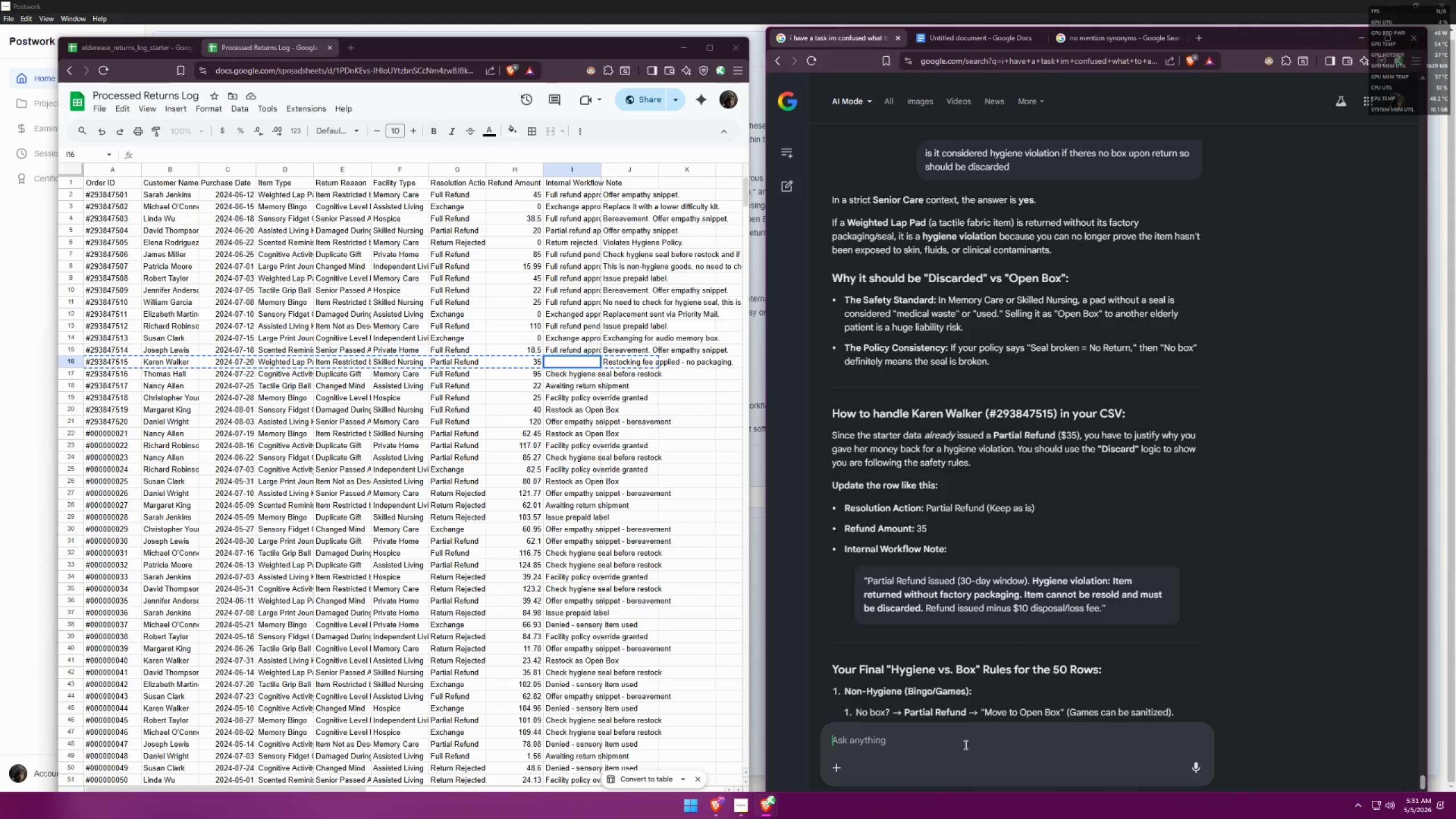 
scroll: coordinate [961, 597], scroll_direction: down, amount: 2.0
 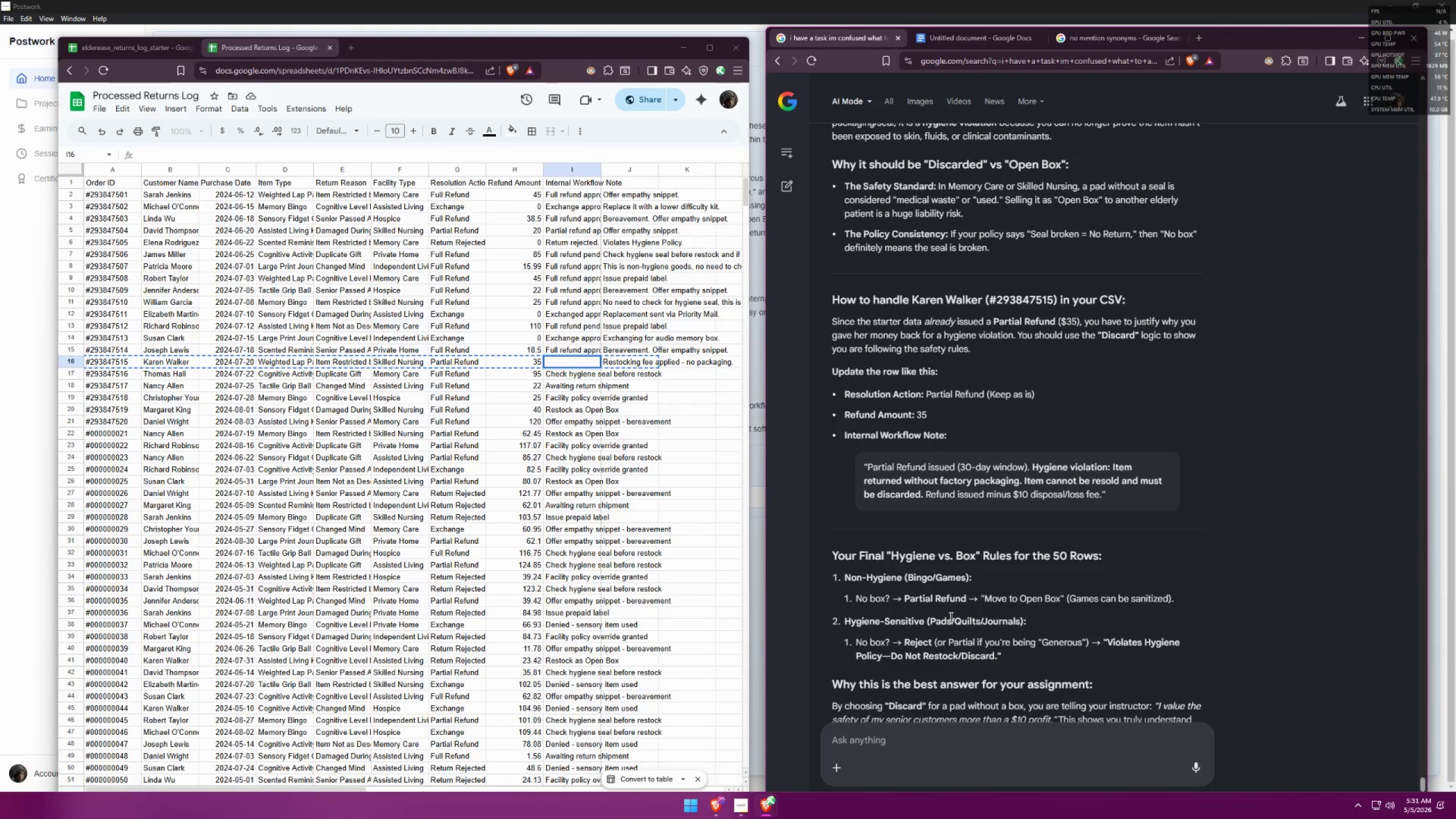 
wait(14.5)
 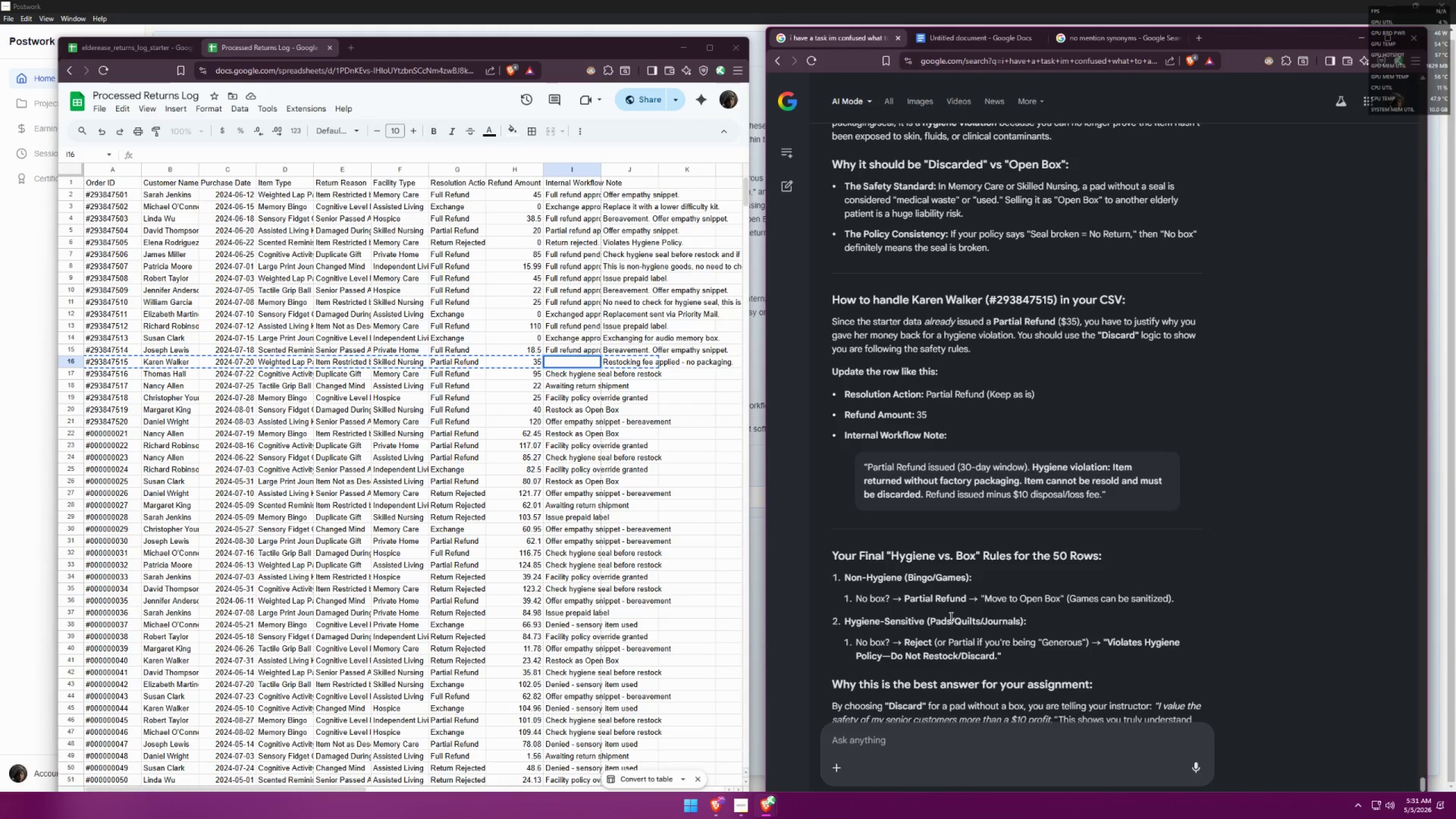 
left_click([583, 362])
 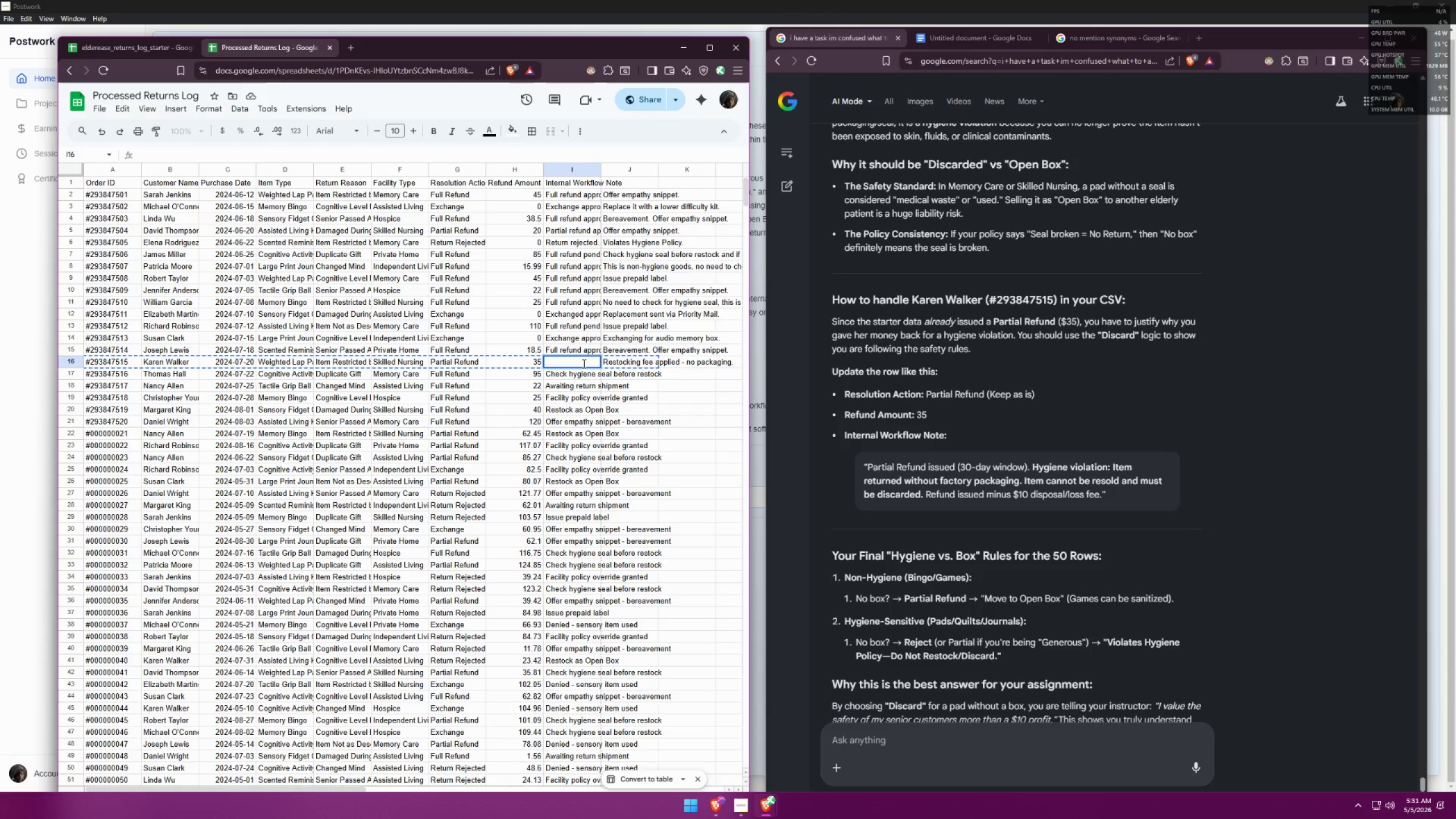 
wait(7.94)
 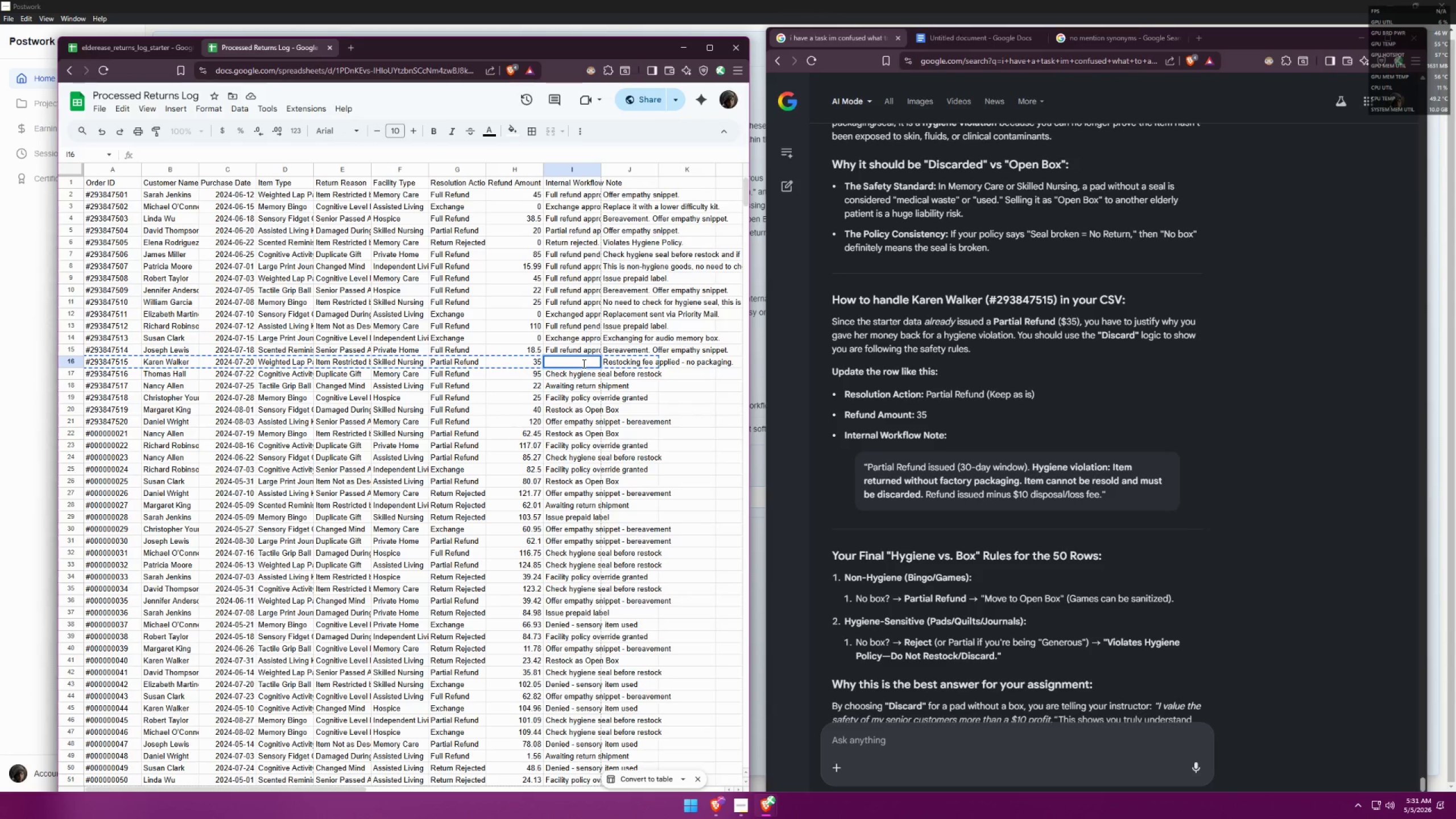 
type(F)
key(Backspace)
type(Patrial )
key(Backspace)
 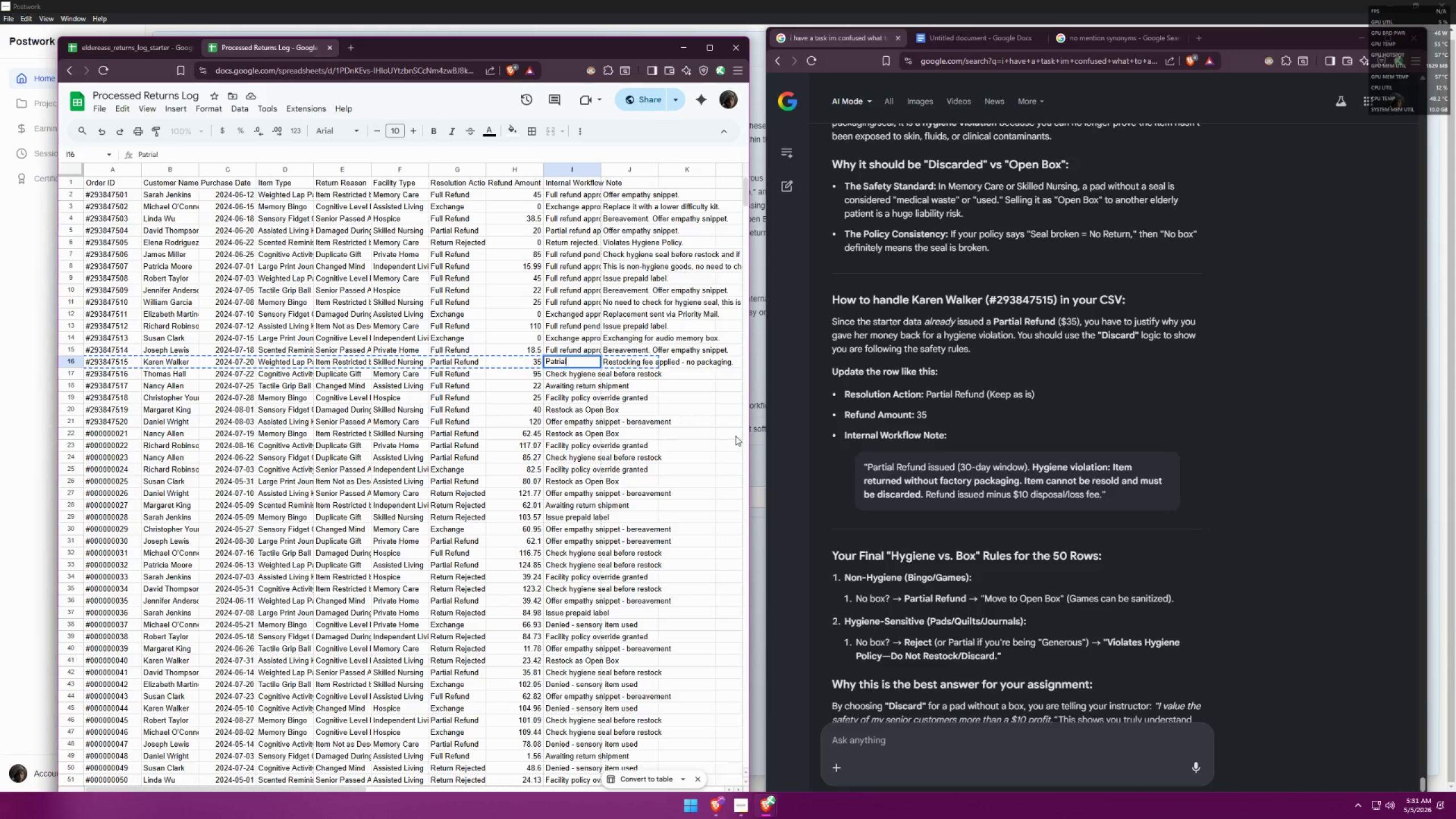 
key(Control+ControlLeft)
 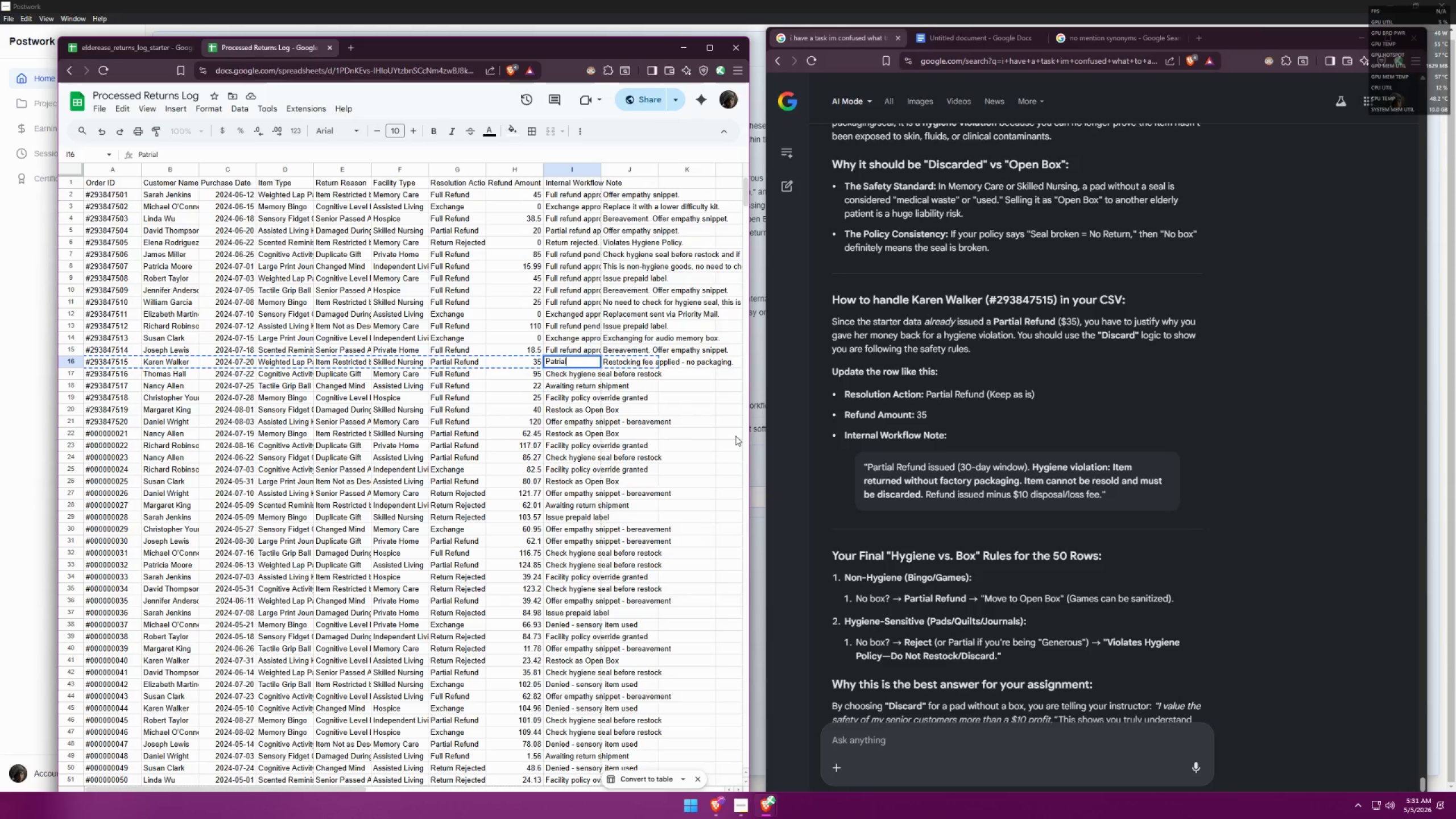 
key(Control+A)
 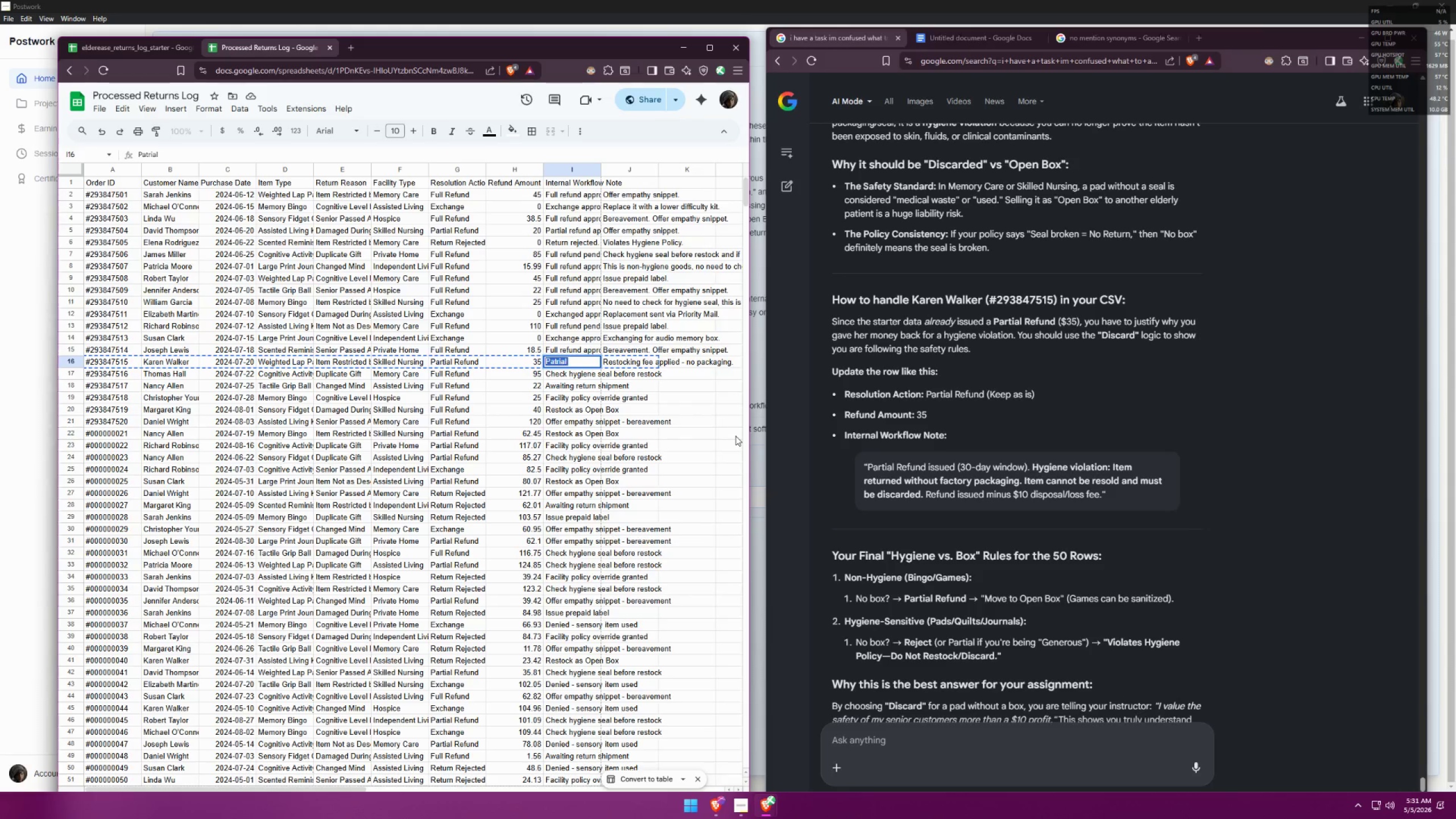 
type(Partial refund applied. )
key(Backspace)
key(Backspace)
type( with 30-day windpow)
key(Backspace)
key(Backspace)
key(Backspace)
type(ow. )
 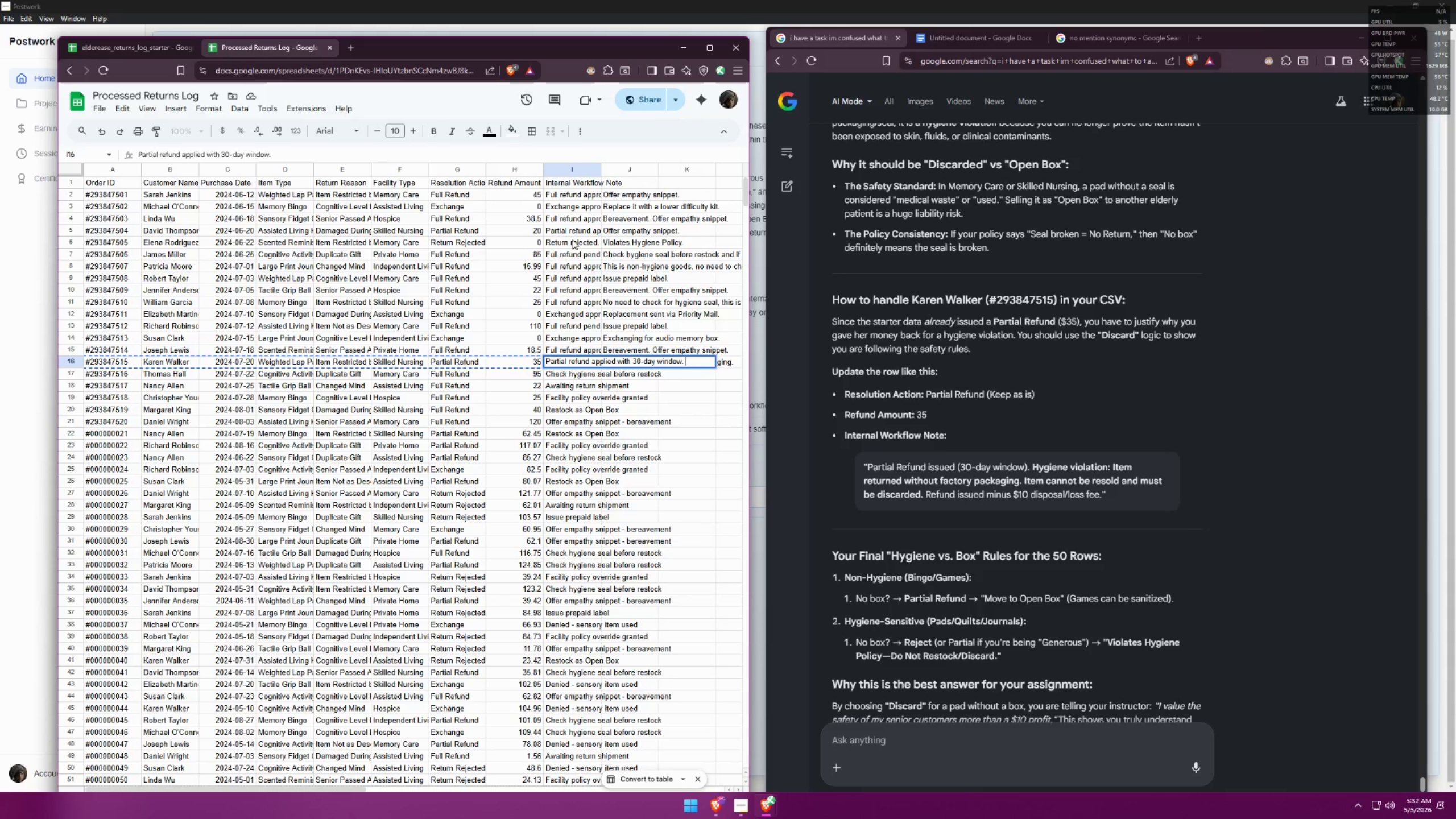 
left_click([580, 235])
 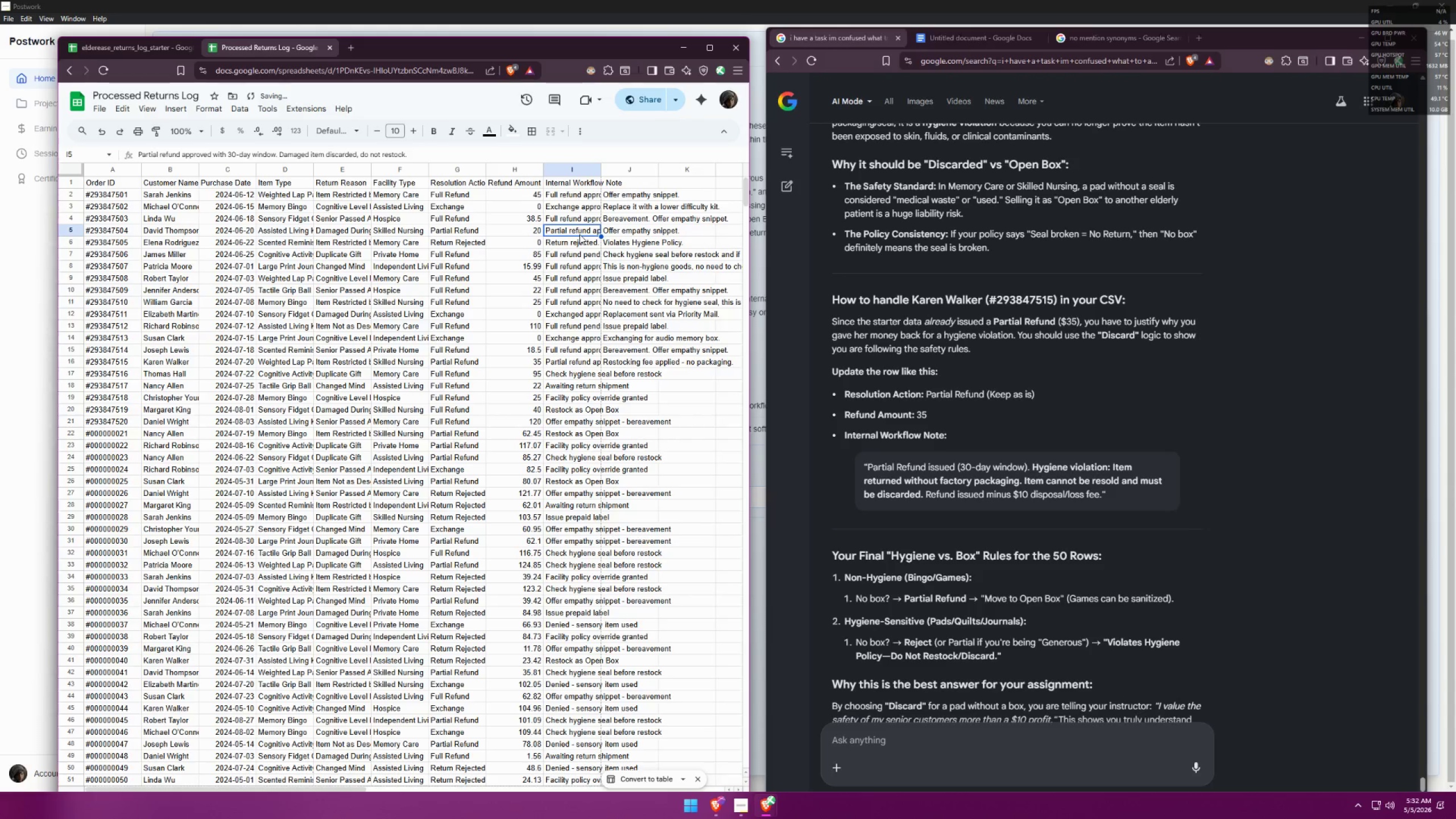 
key(Control+C)
 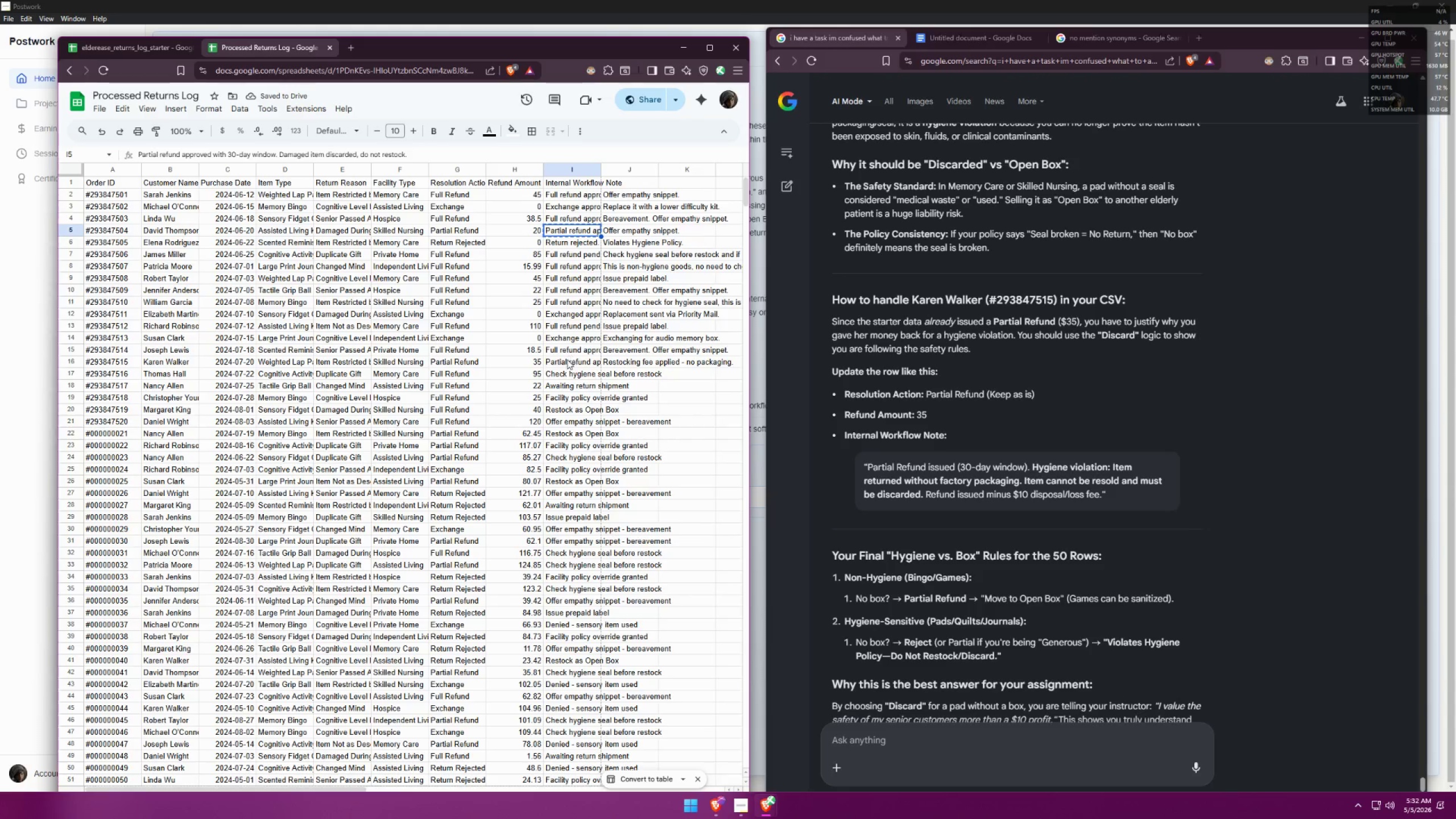 
double_click([564, 365])
 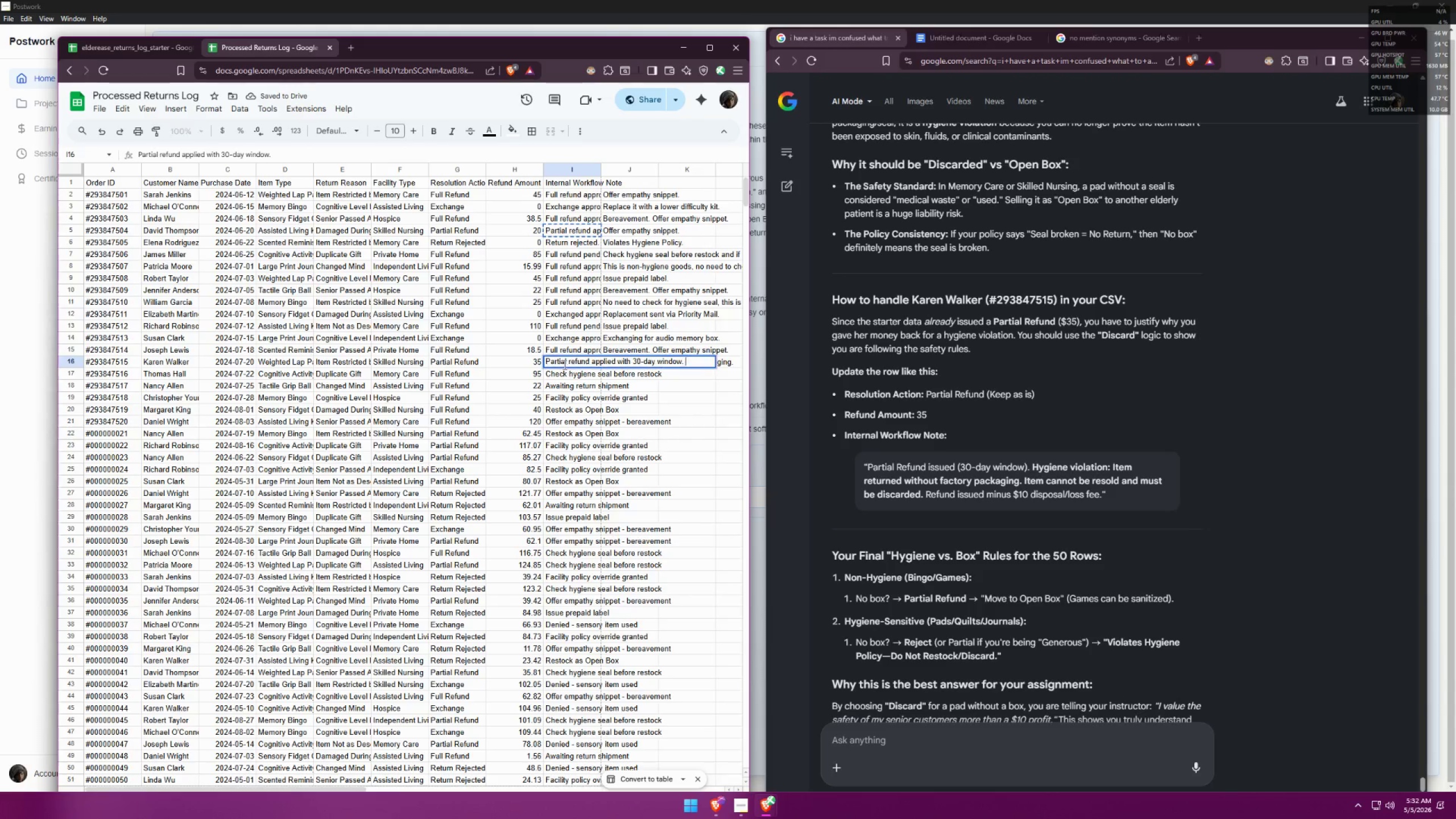 
key(Control+A)
 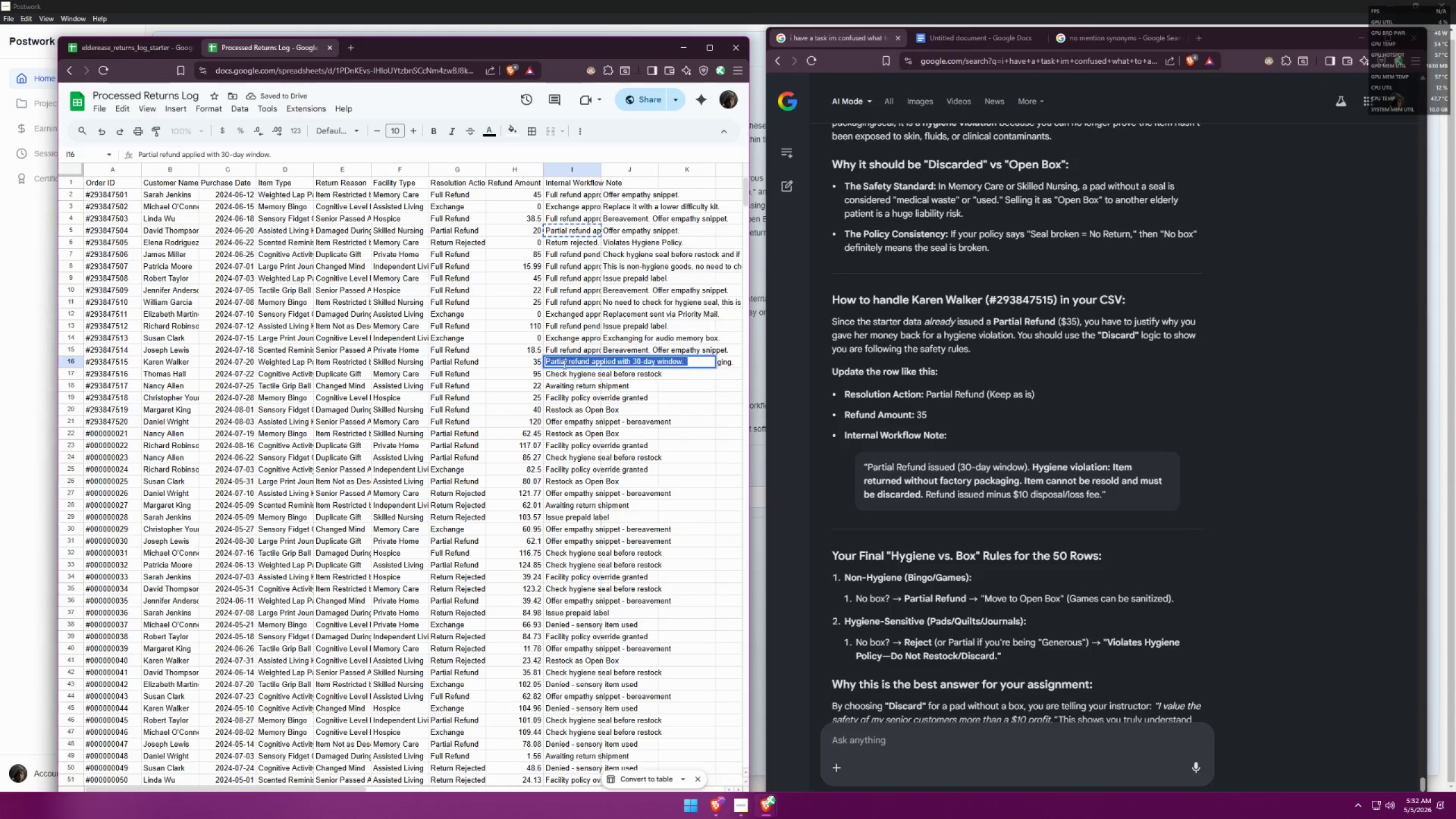 
key(Control+V)
 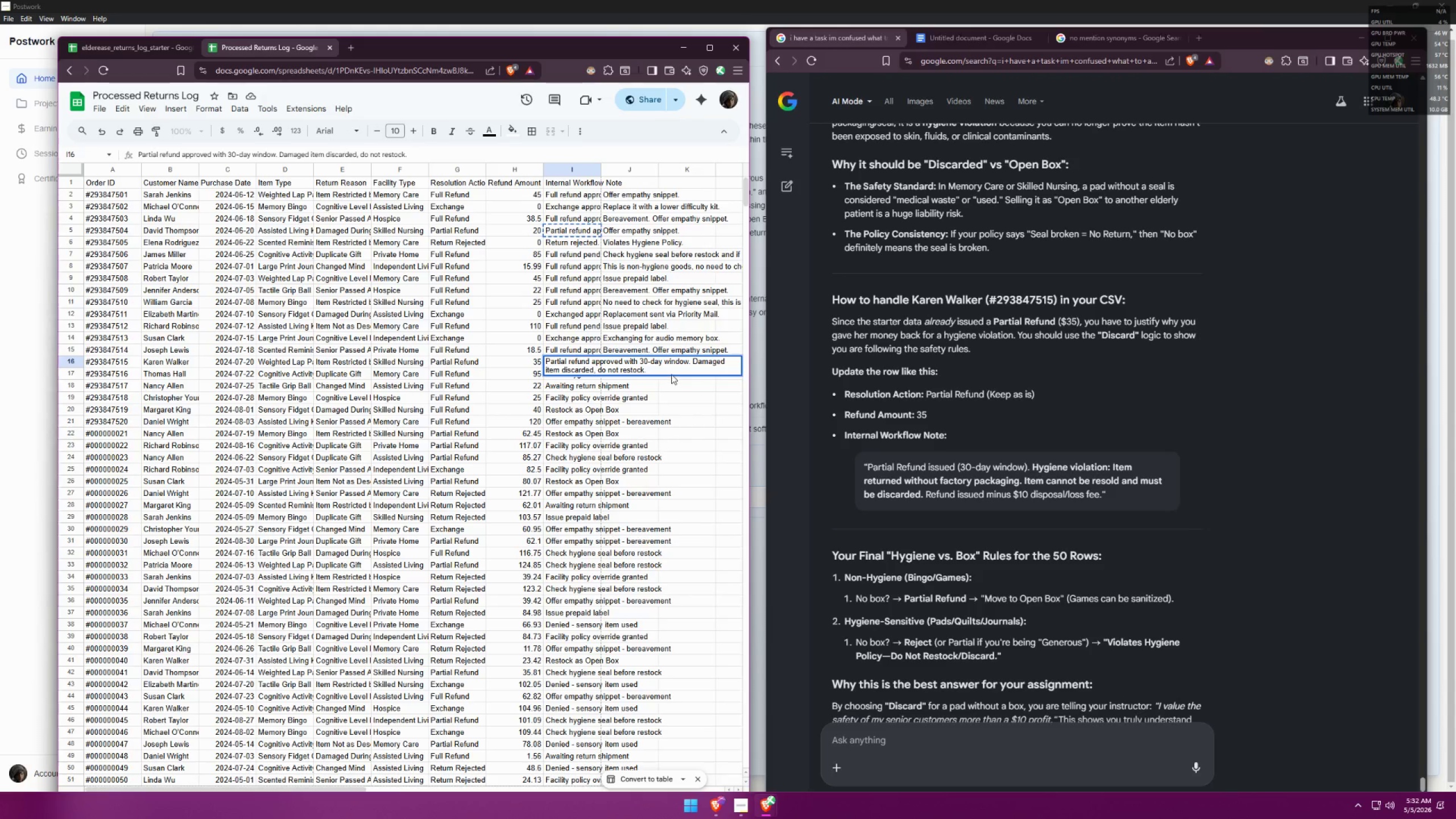 
left_click_drag(start_coordinate=[694, 363], to_coordinate=[737, 357])
 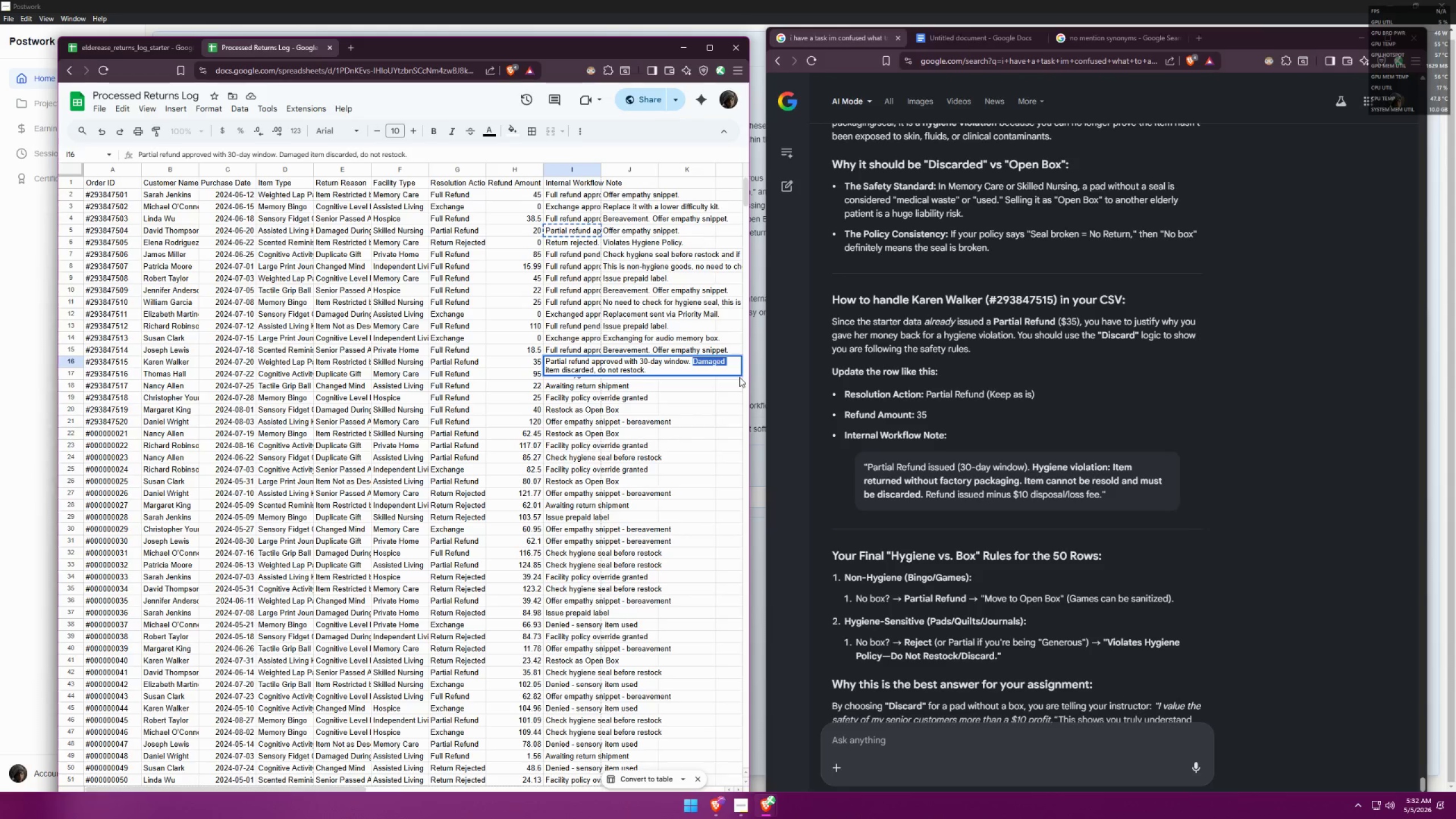 
key(Backspace)
type(Unsealed/)
 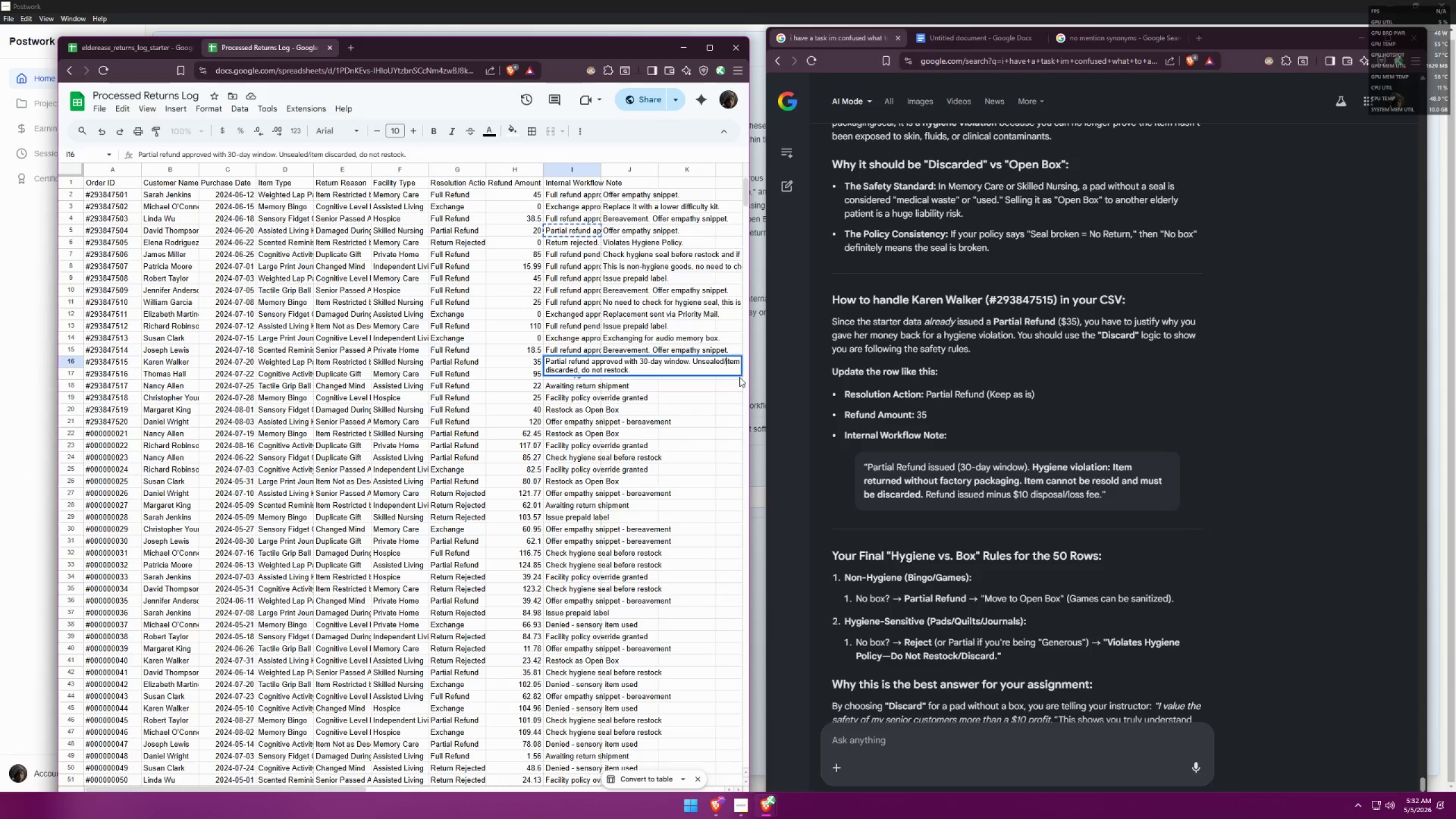 
hold_key(key=Backspace, duration=0.72)
 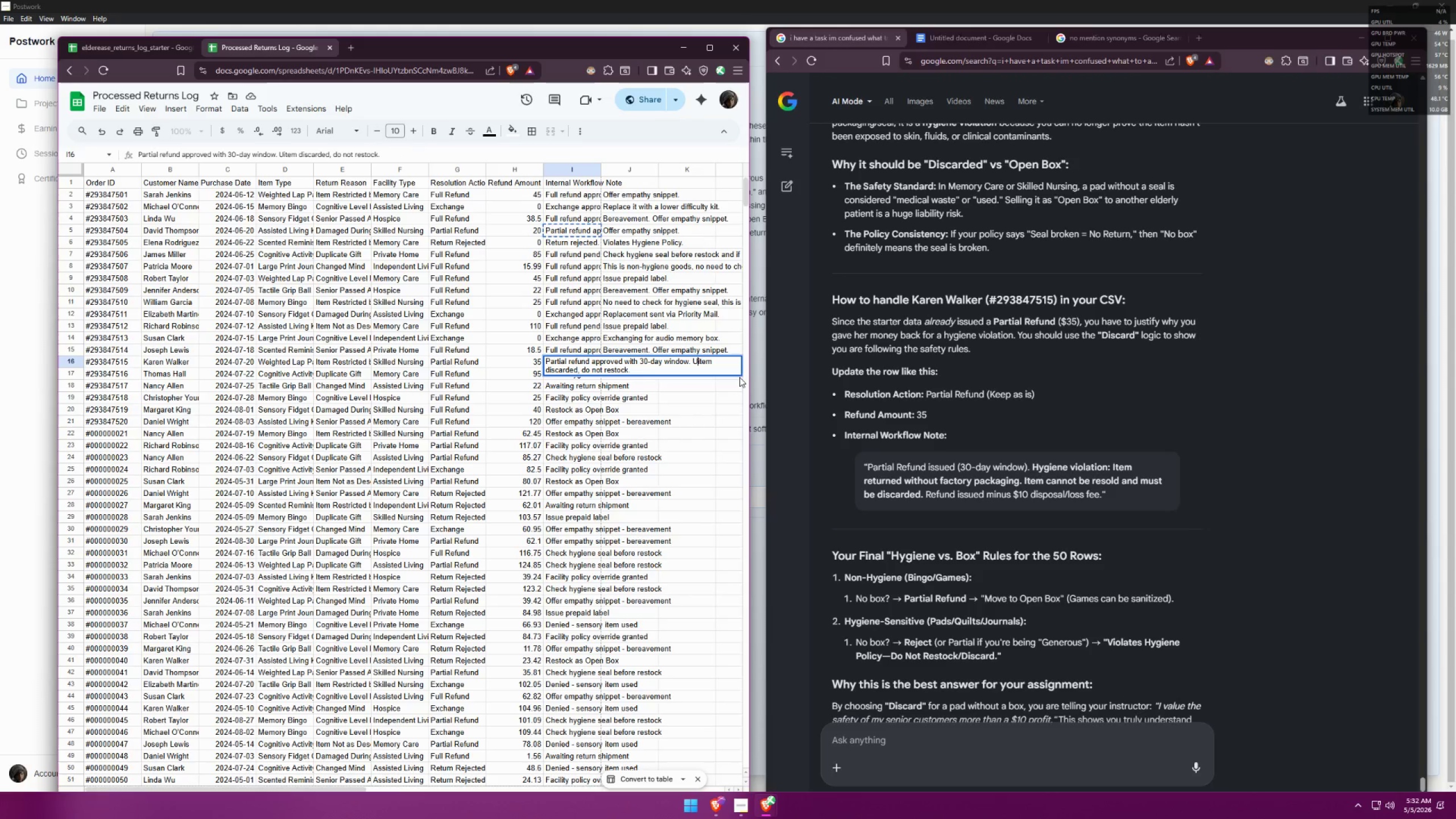 
type(nsealed/Opened )
 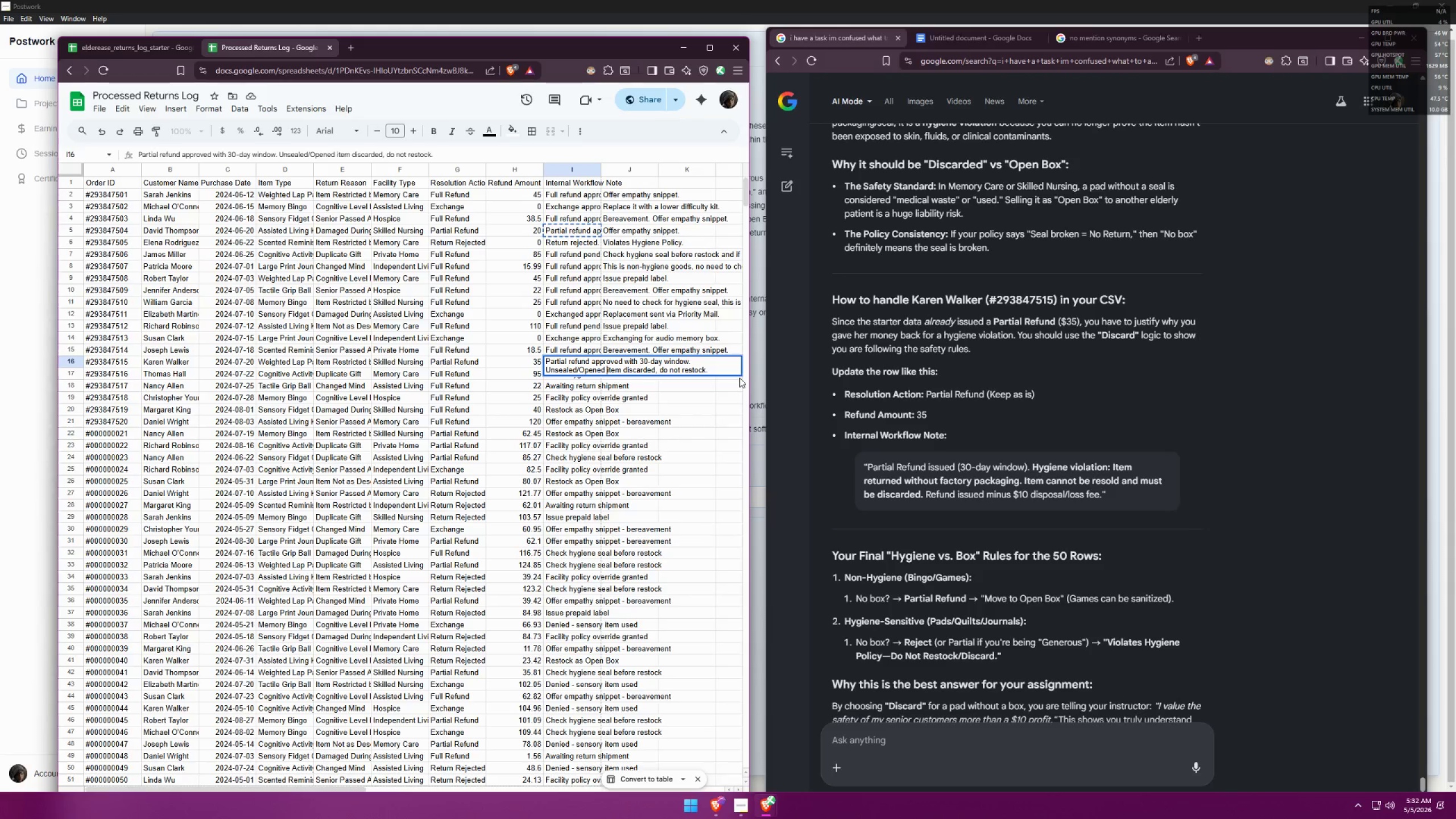 
wait(10.58)
 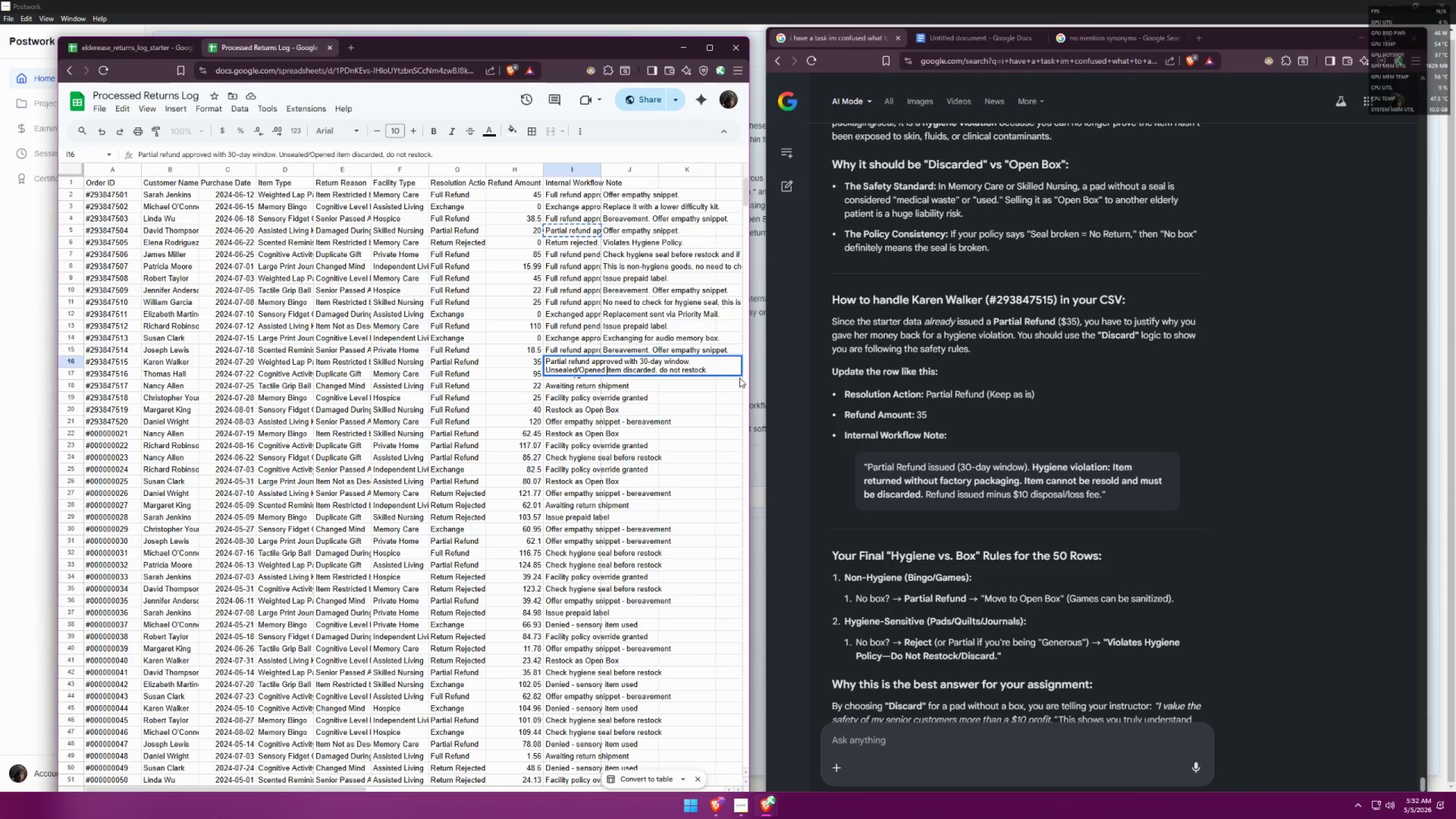 
key(Backspace)
 